 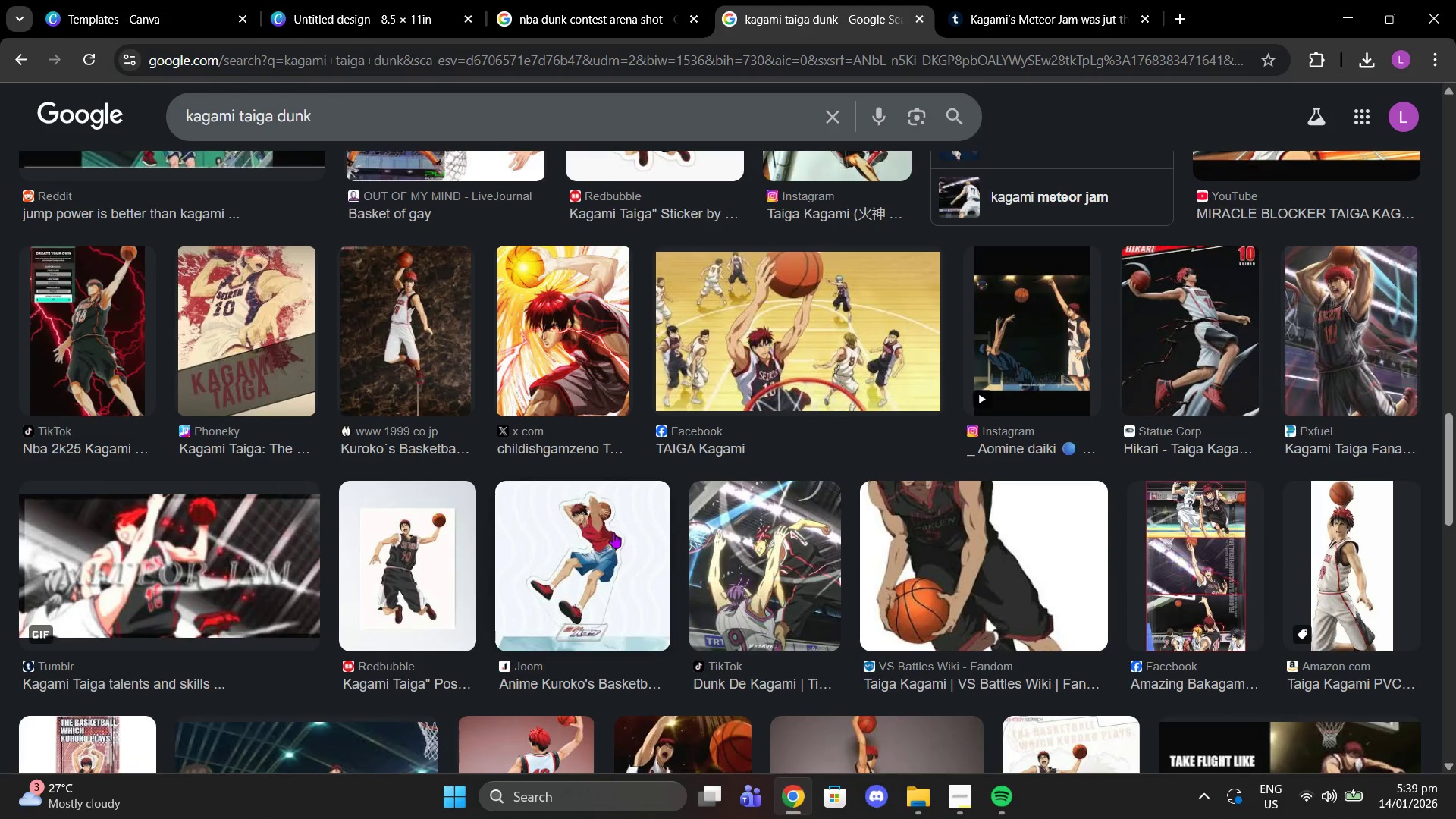 
scroll: coordinate [613, 532], scroll_direction: down, amount: 5.0
 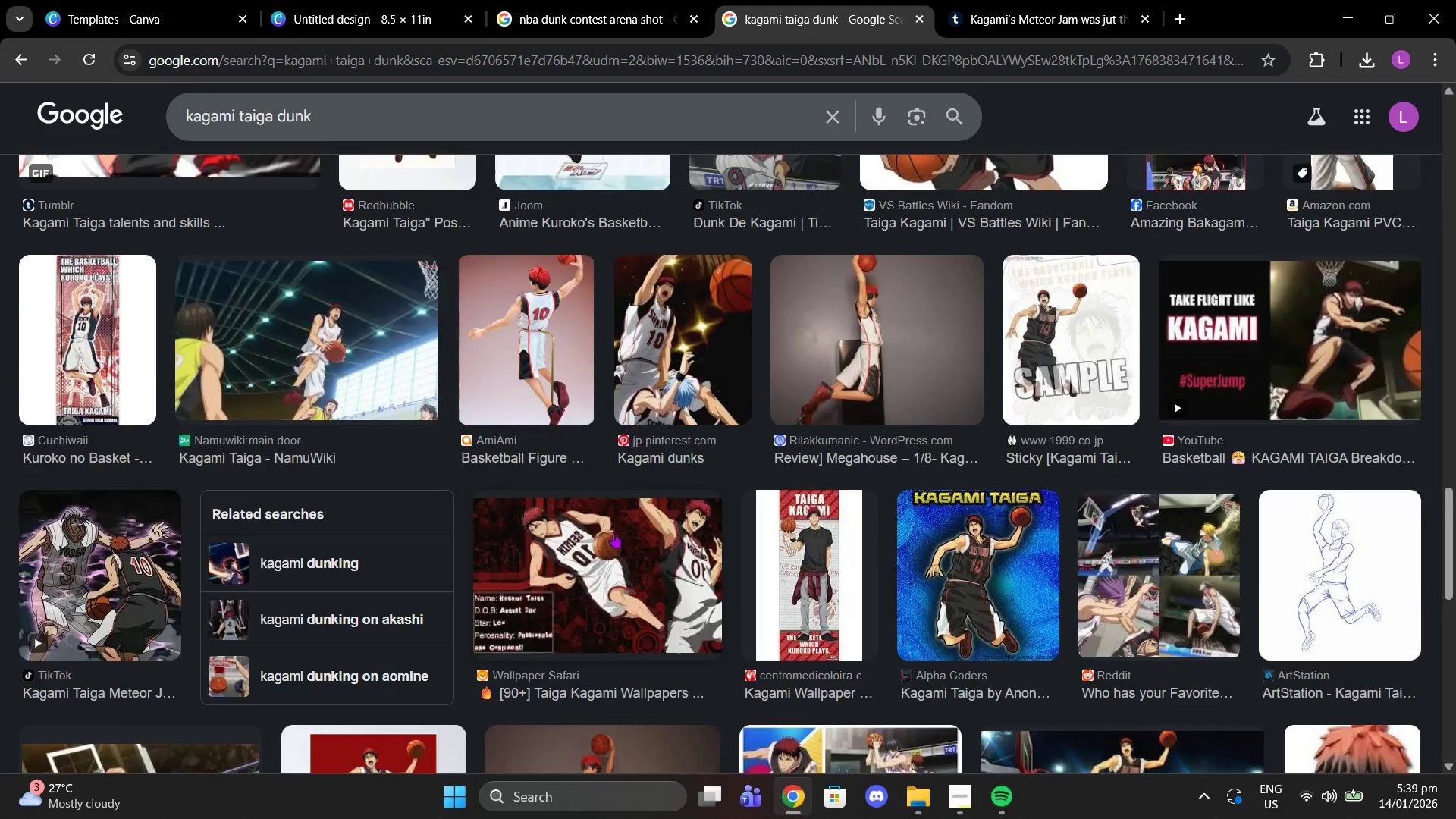 
scroll: coordinate [613, 532], scroll_direction: up, amount: 3.0
 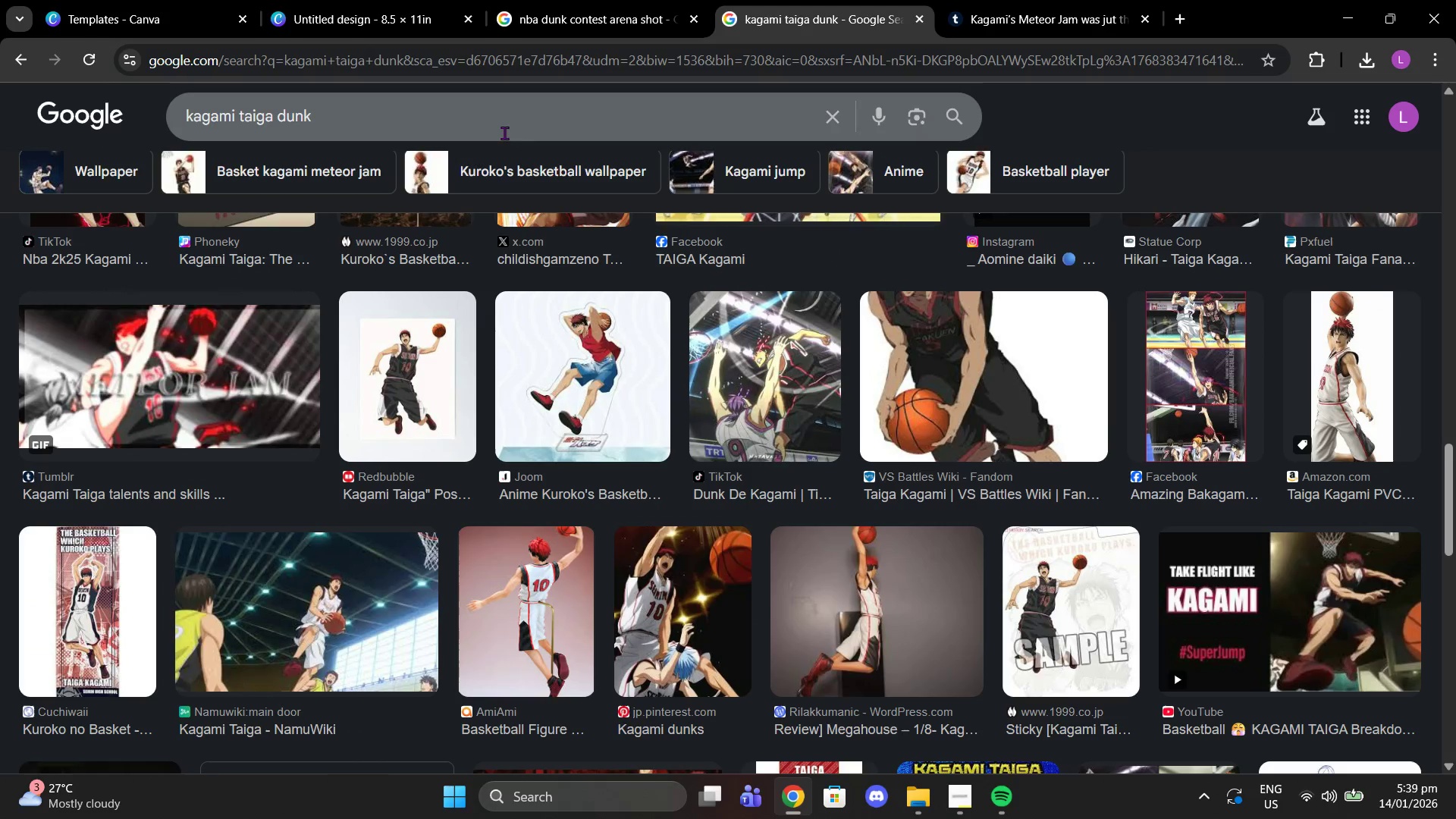 
left_click([490, 118])
 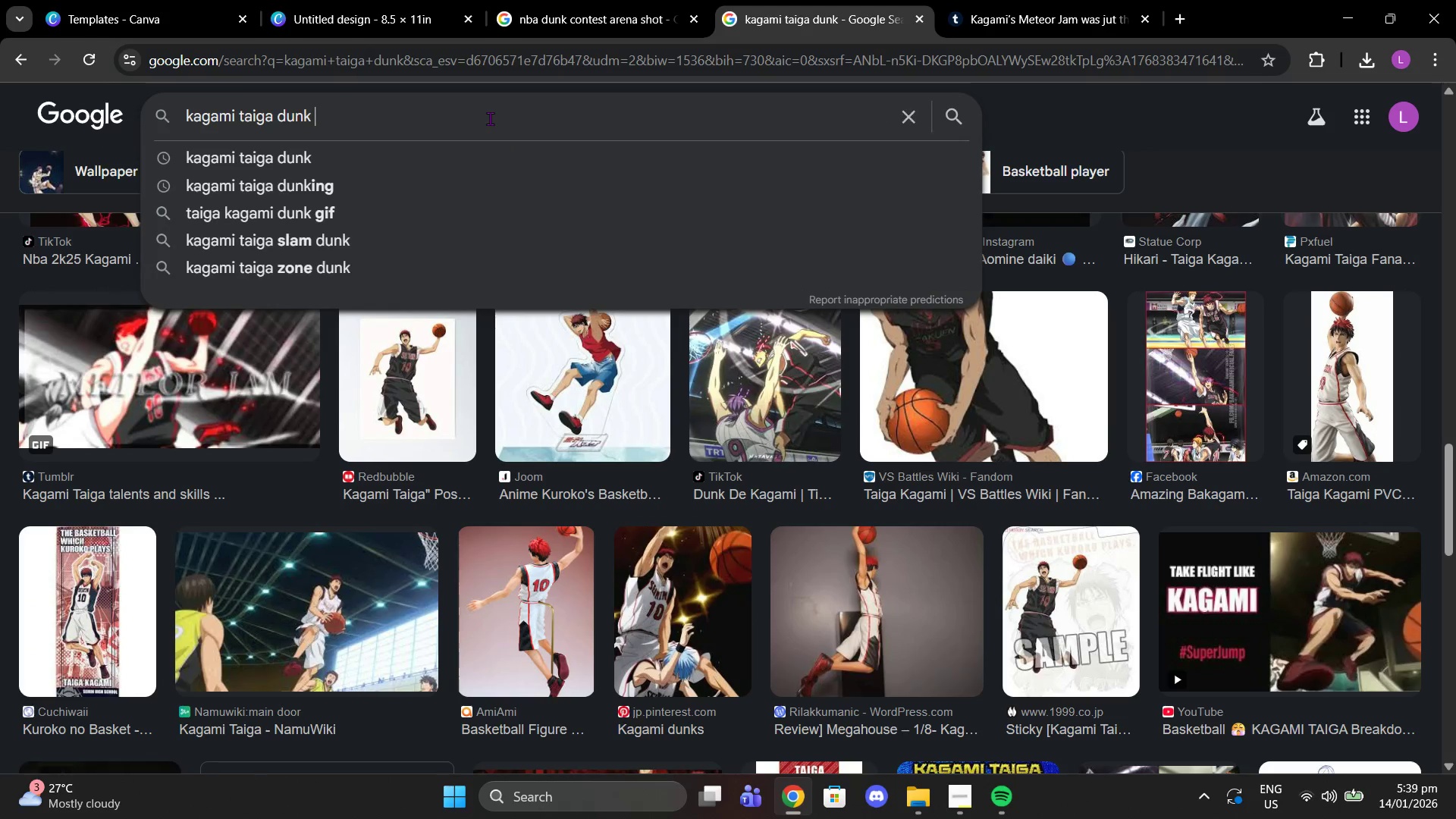 
type( png)
 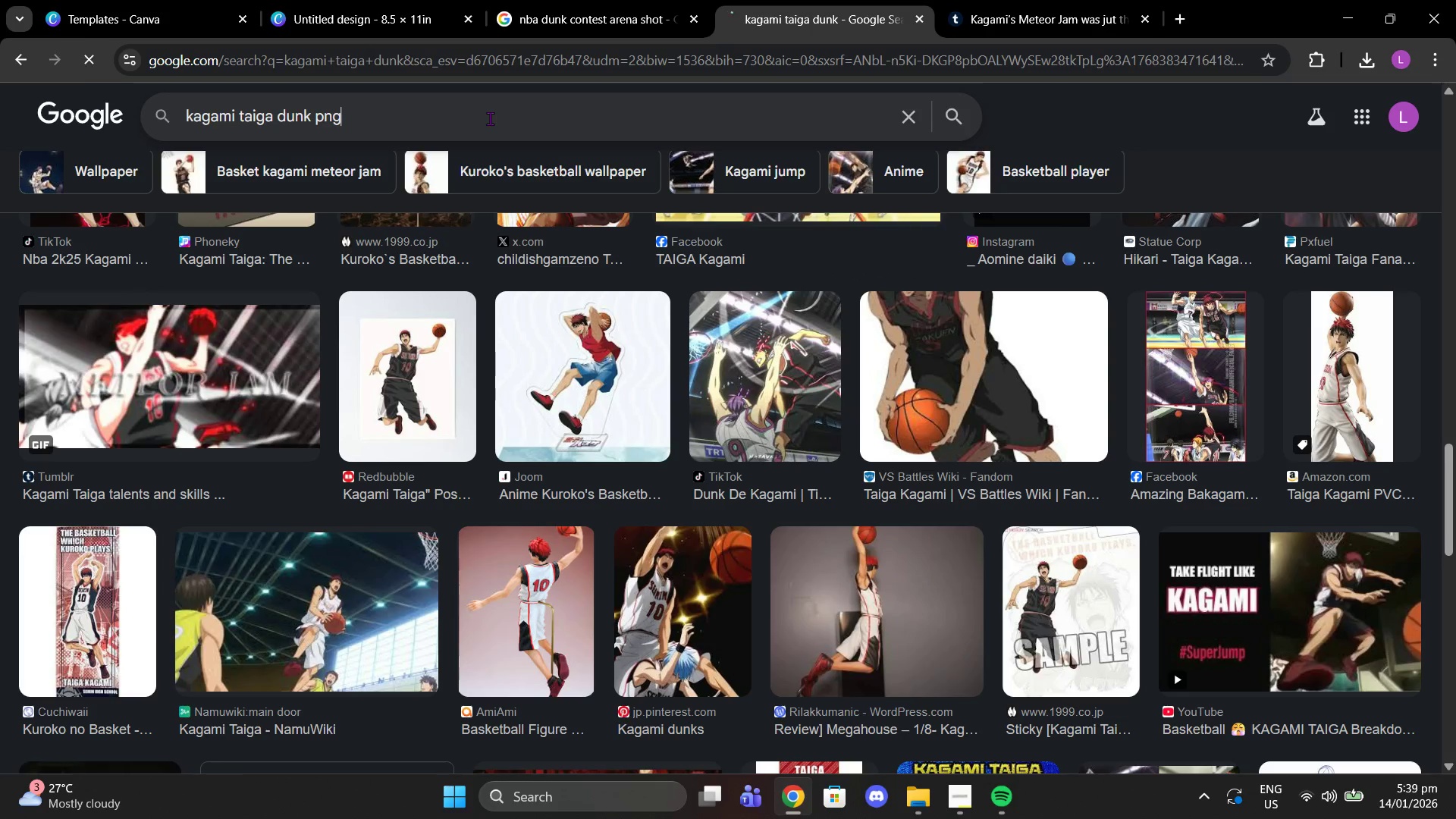 
key(Enter)
 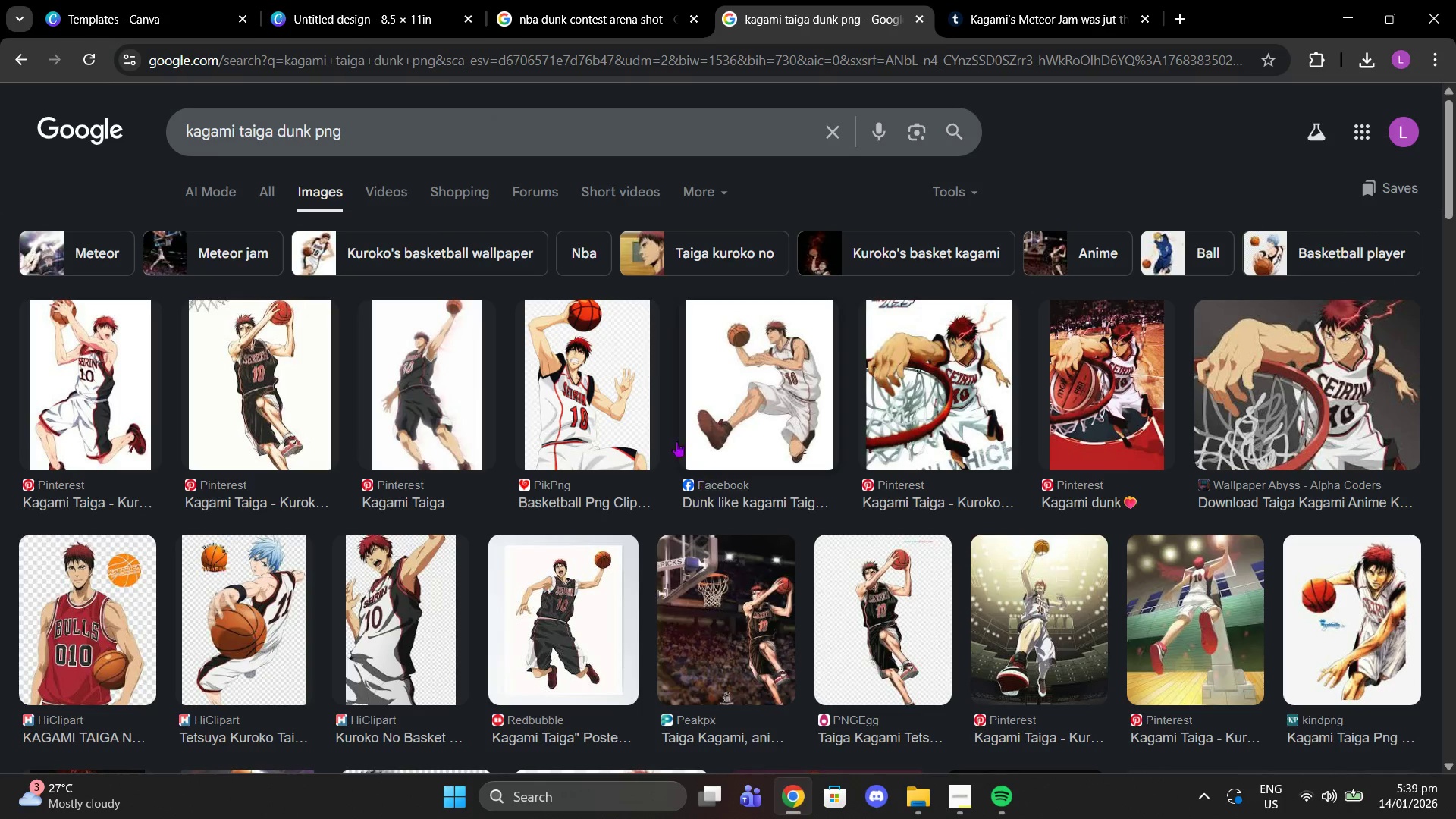 
wait(5.92)
 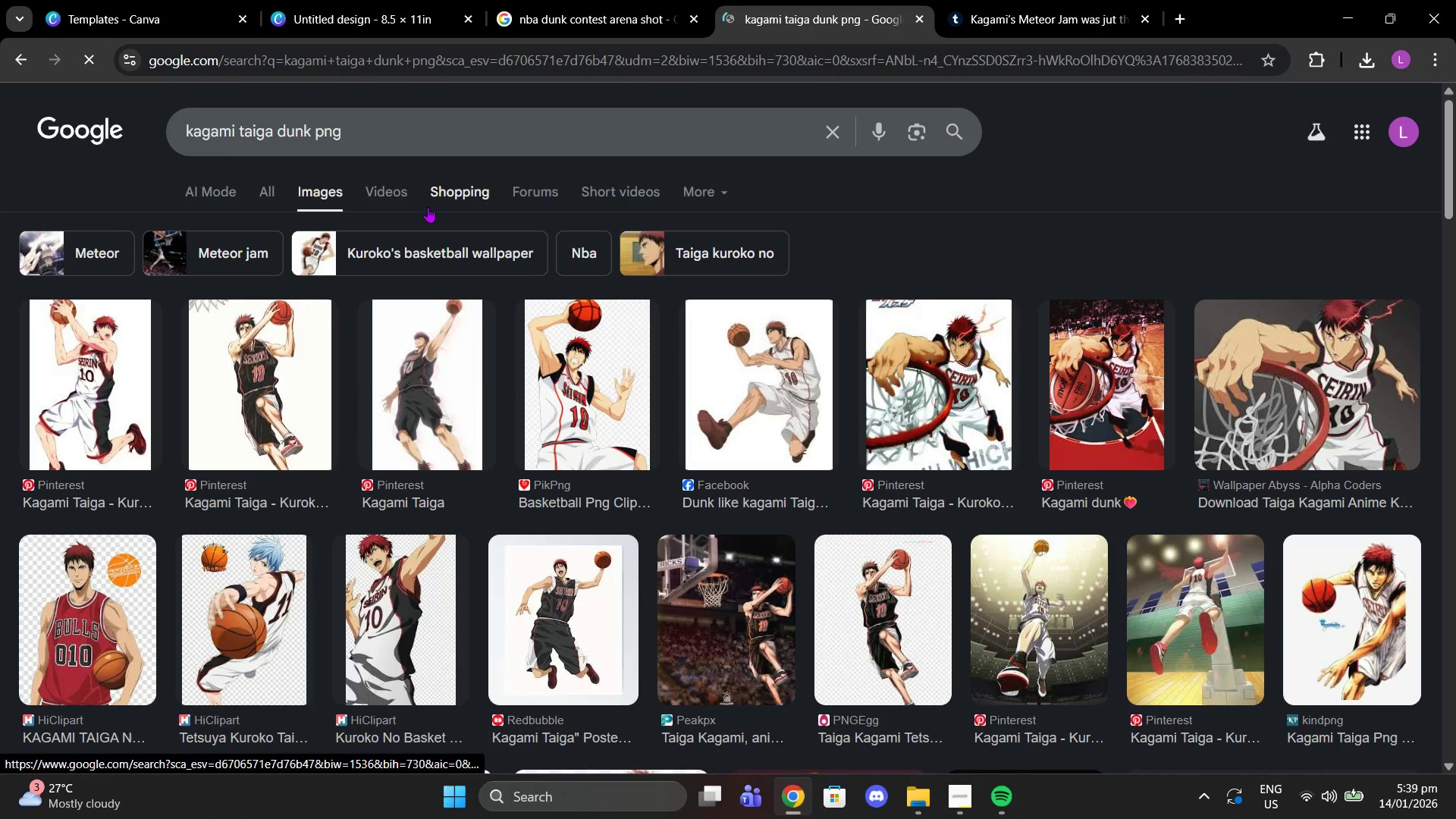 
left_click([333, 387])
 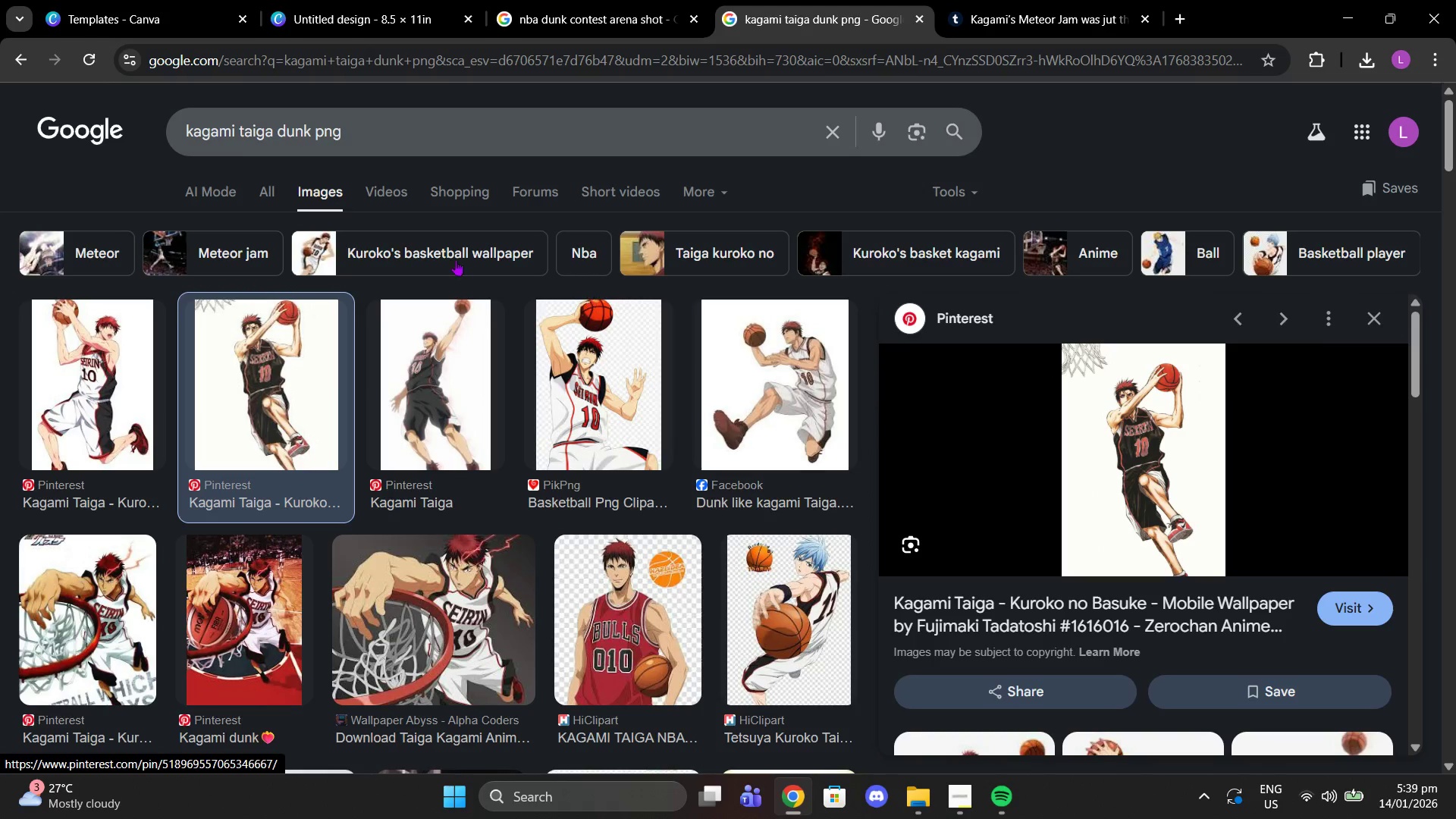 
left_click([376, 110])
 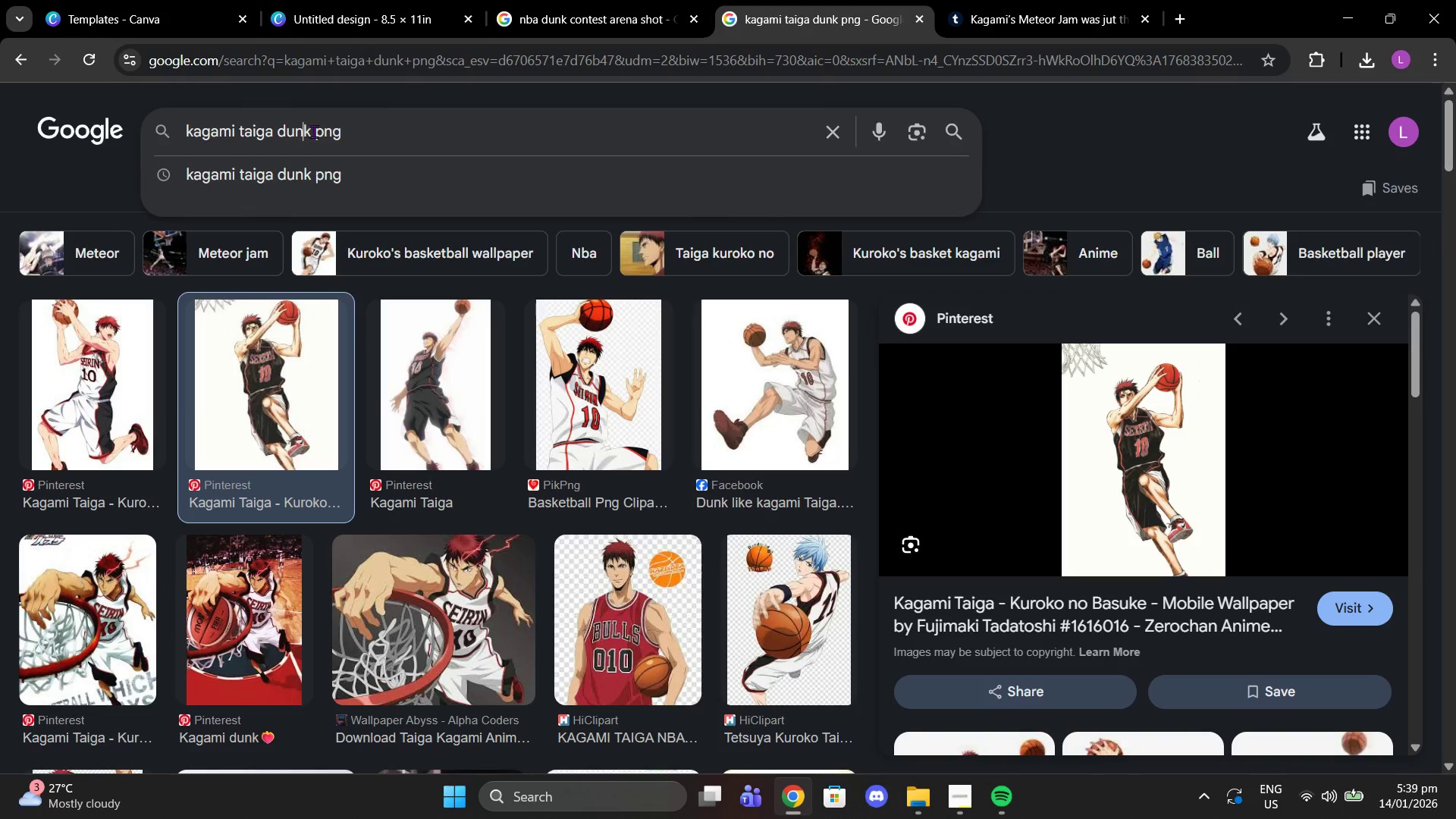 
double_click([315, 131])
 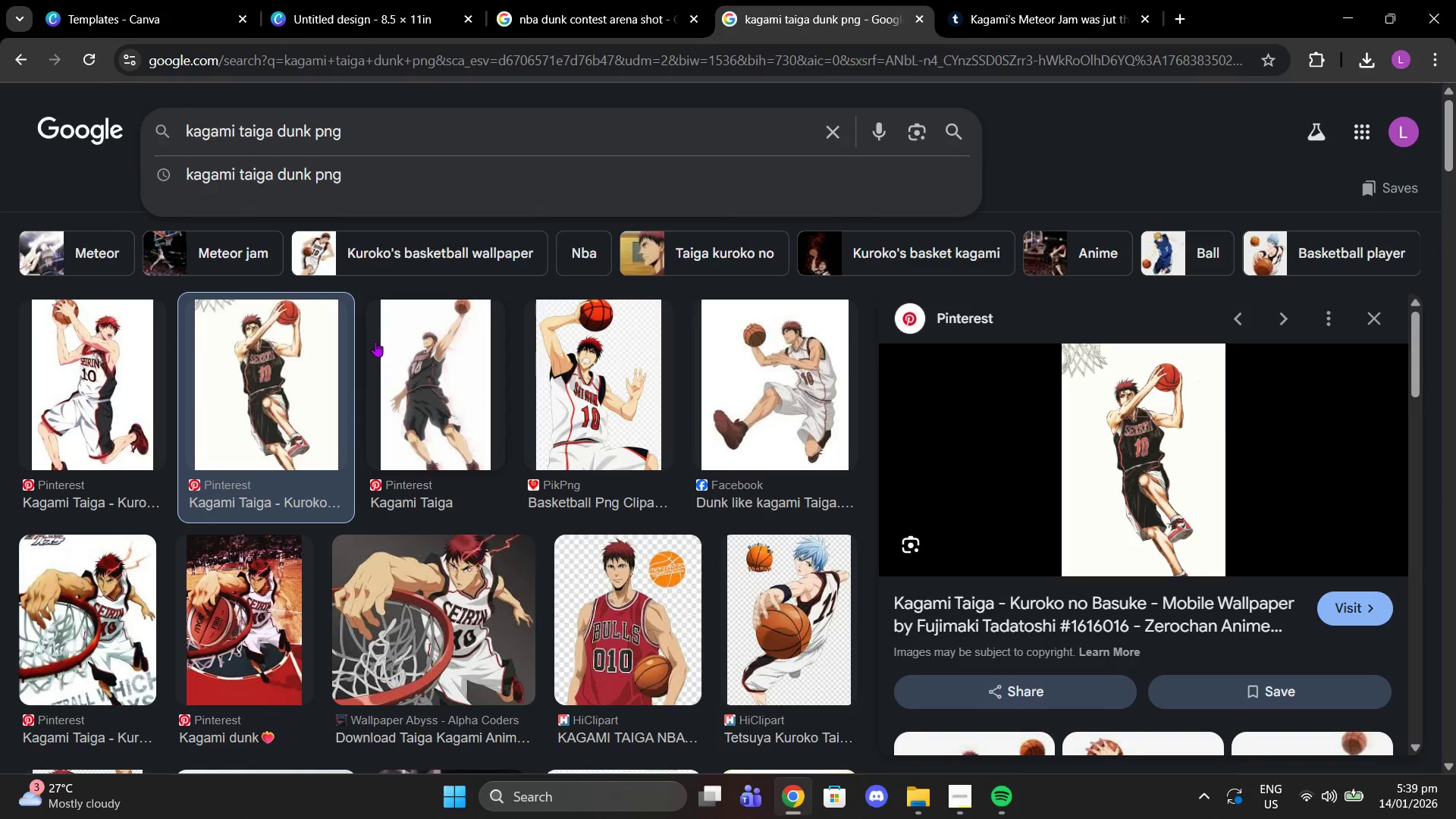 
type(manga )
 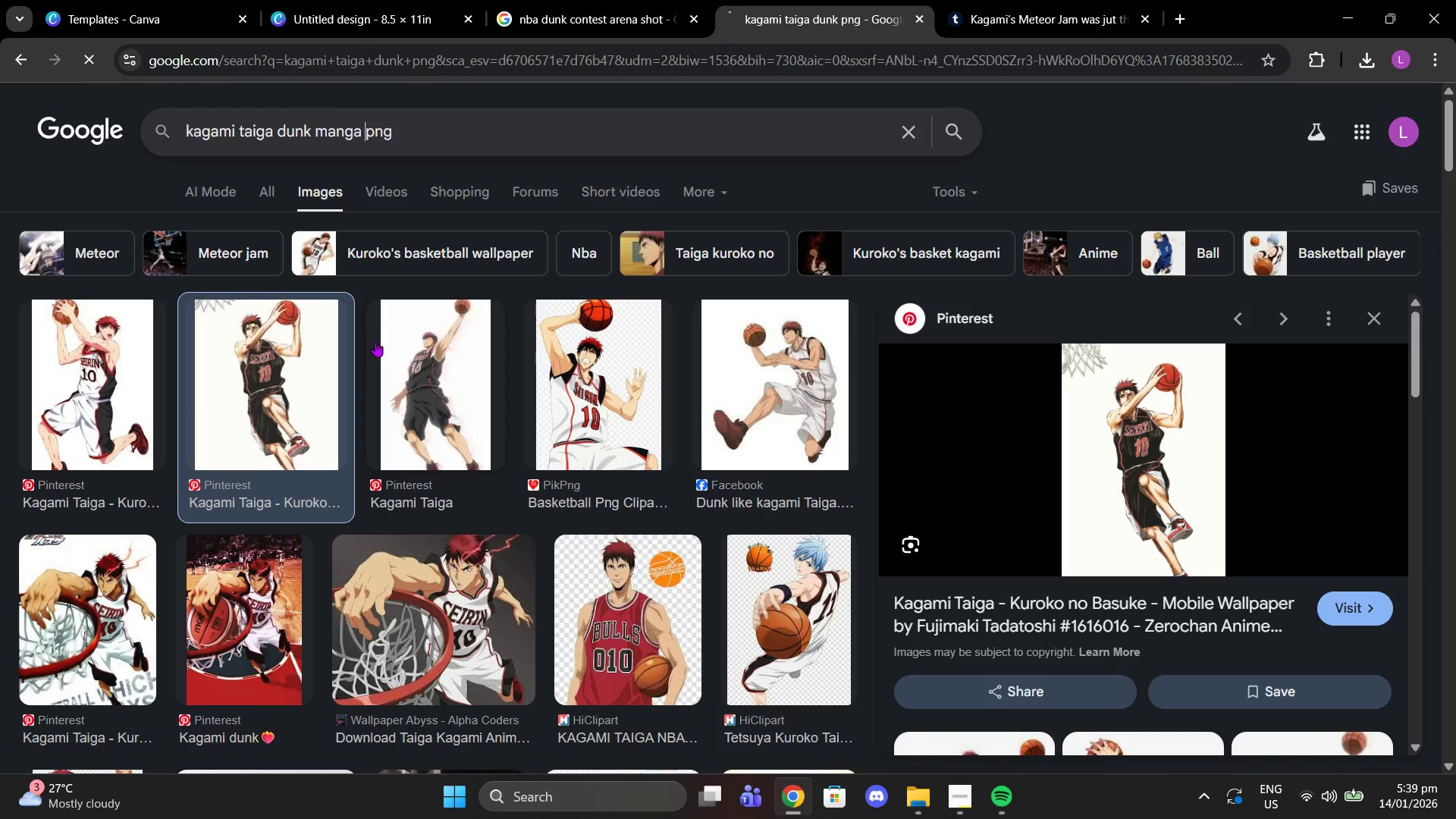 
key(Enter)
 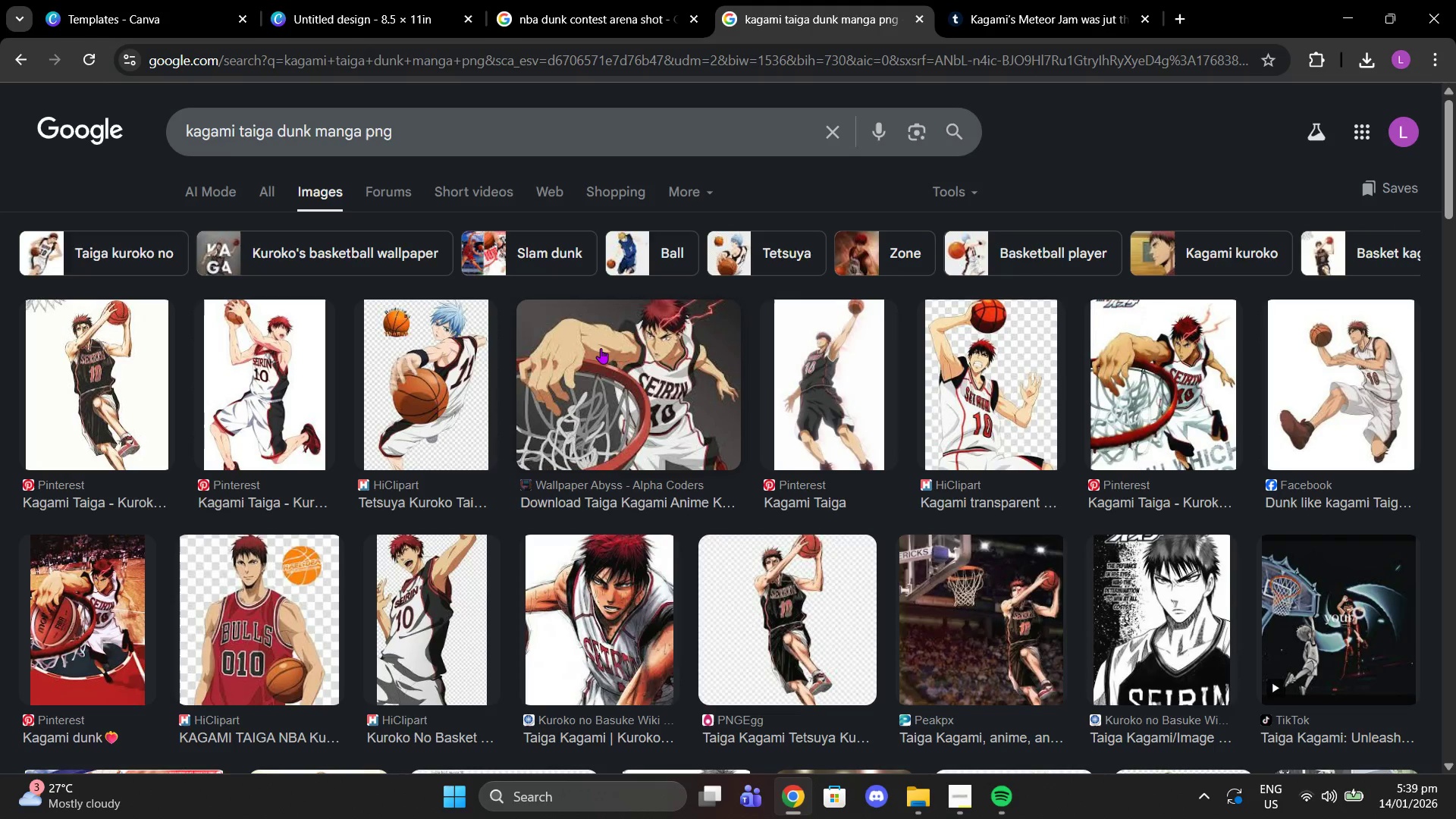 
wait(5.55)
 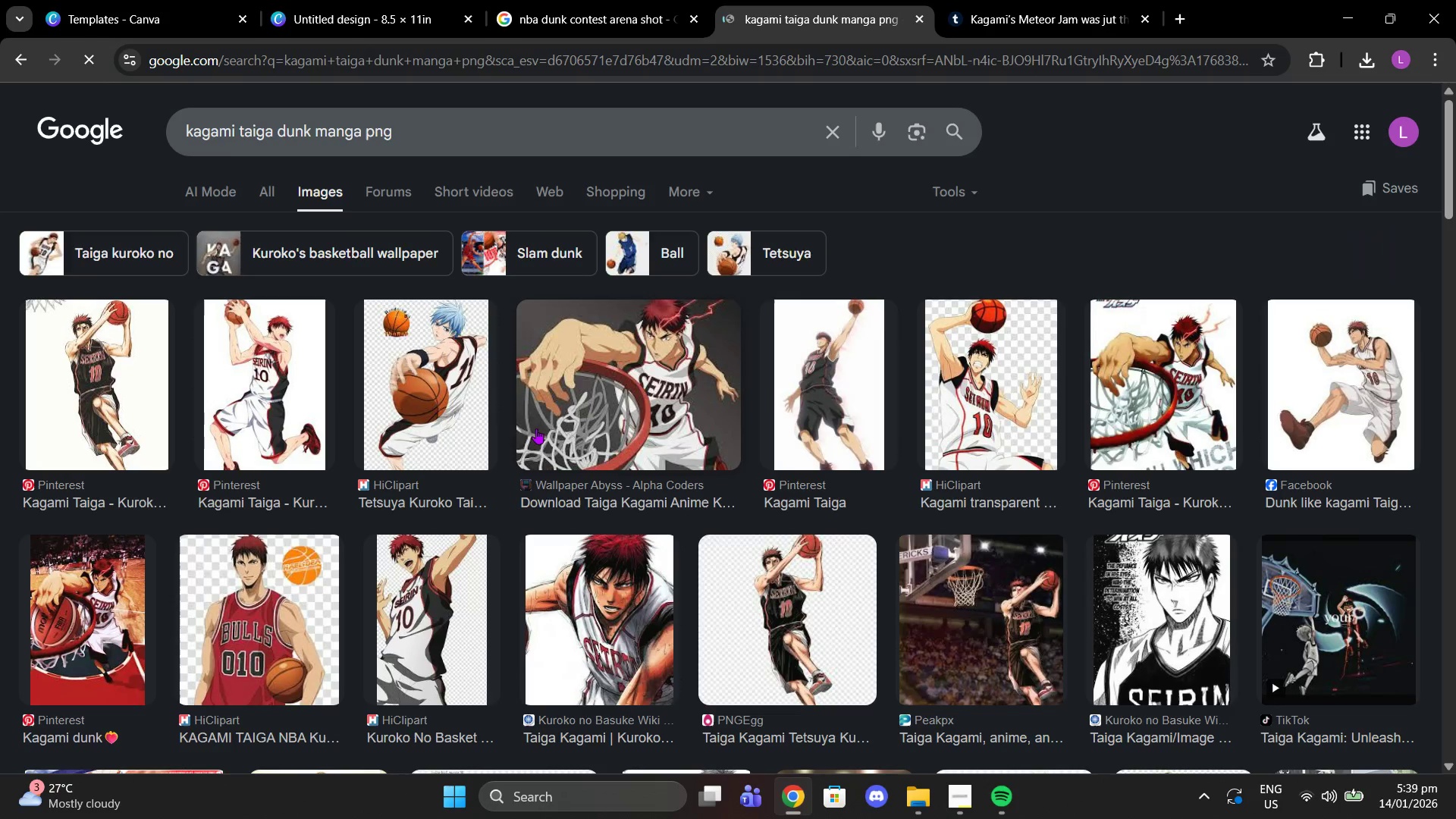 
scroll: coordinate [907, 362], scroll_direction: down, amount: 1.0
 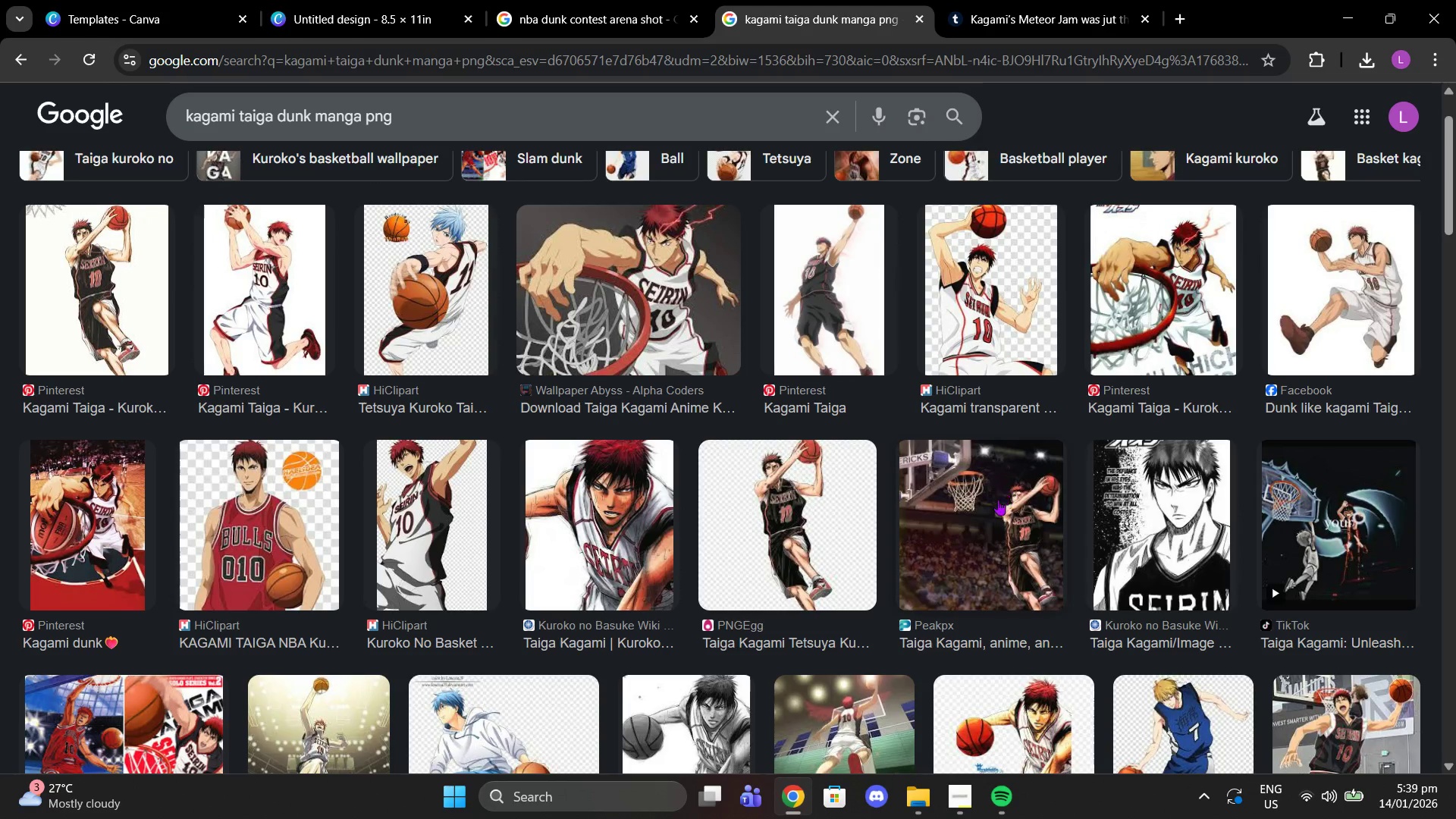 
left_click([997, 502])
 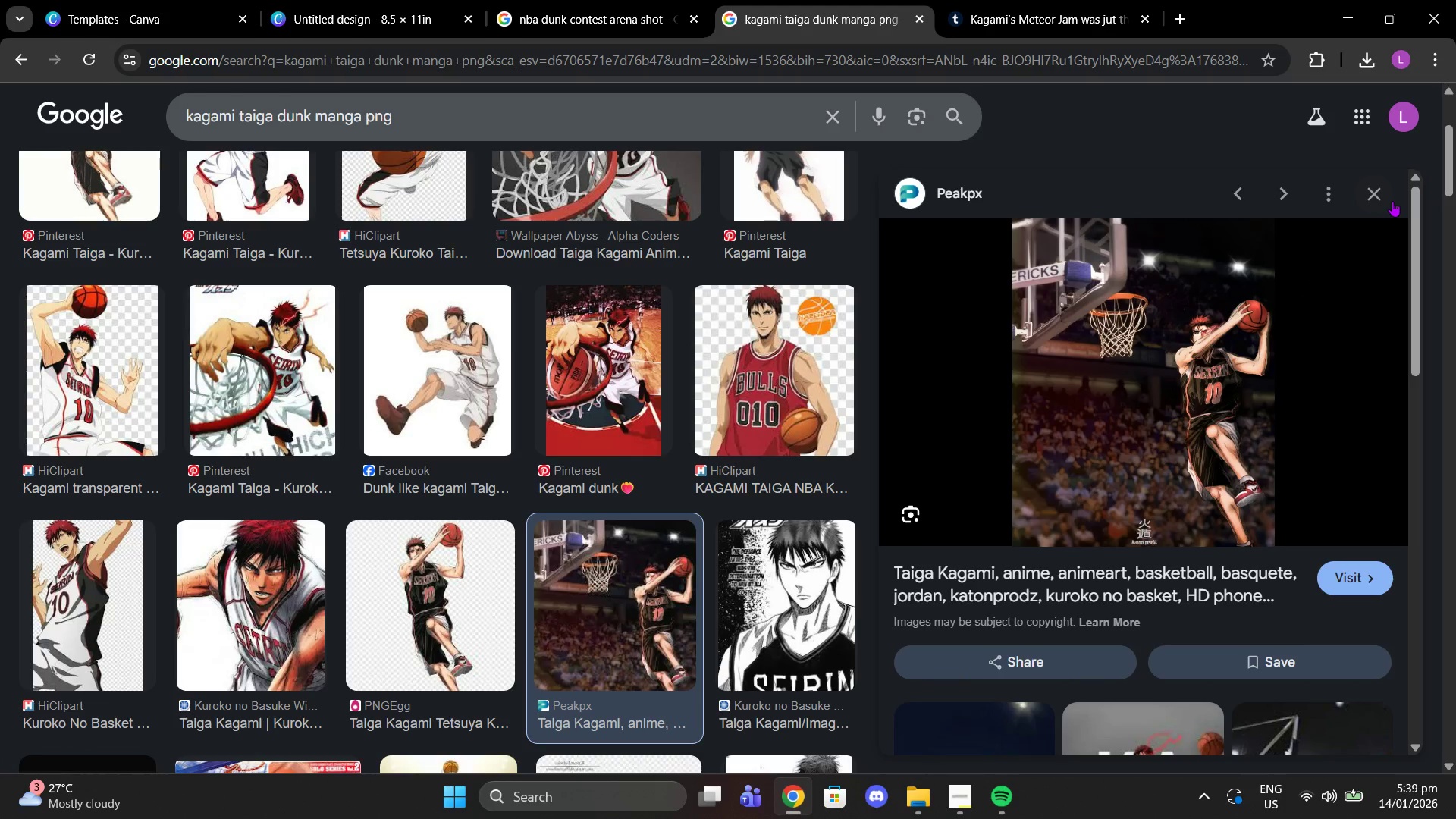 
left_click([1383, 198])
 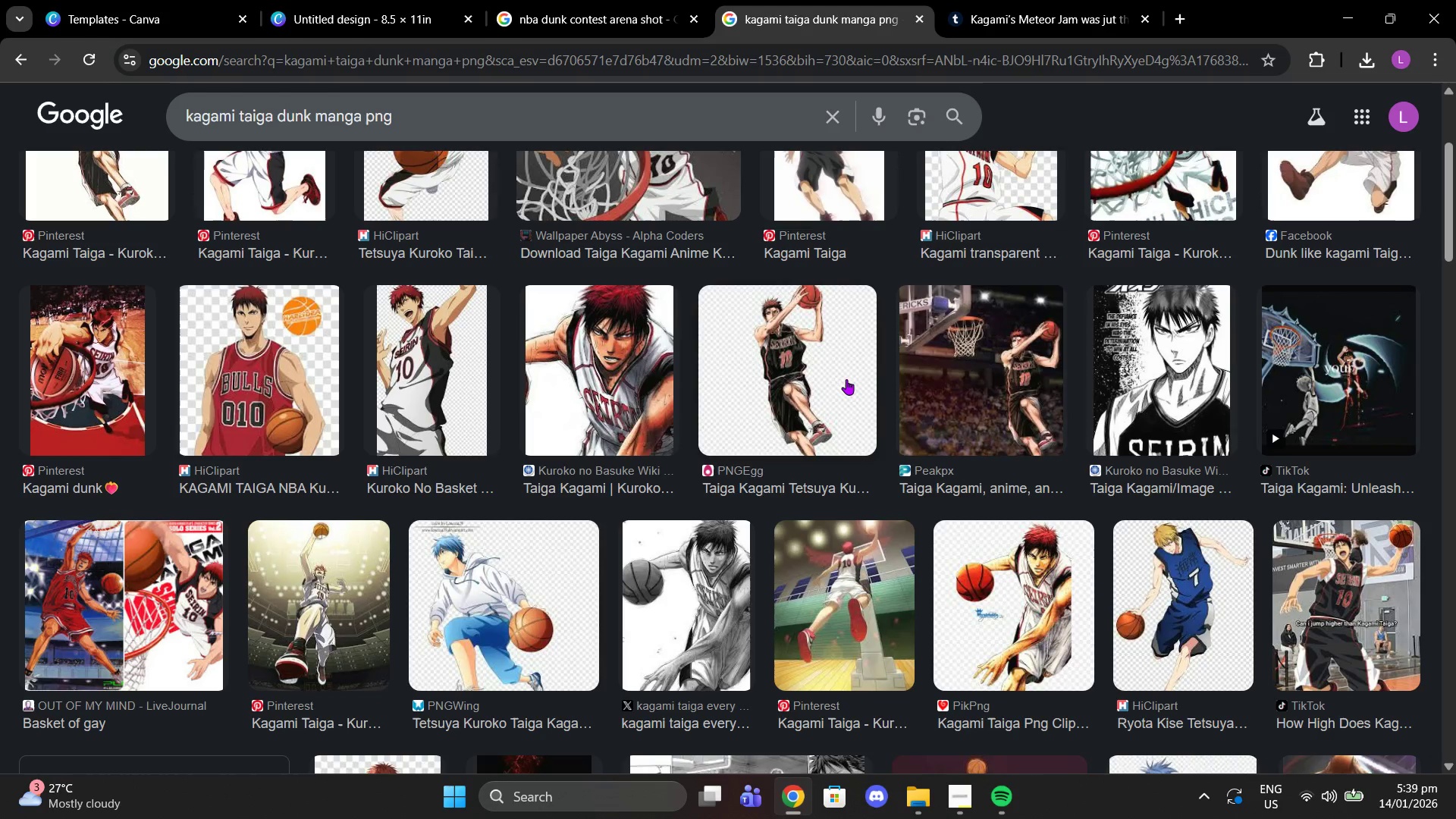 
scroll: coordinate [861, 305], scroll_direction: down, amount: 11.0
 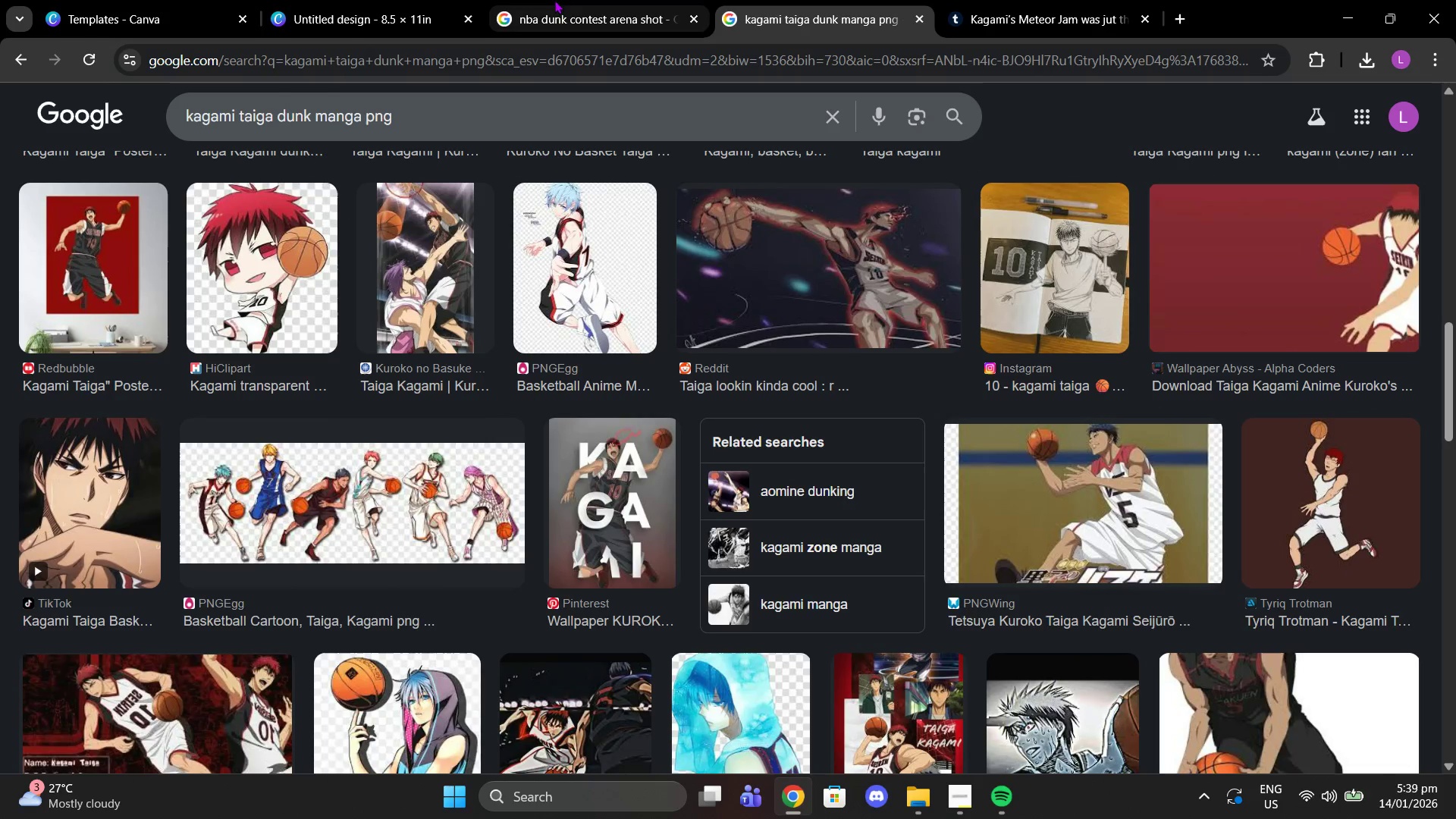 
left_click([394, 0])
 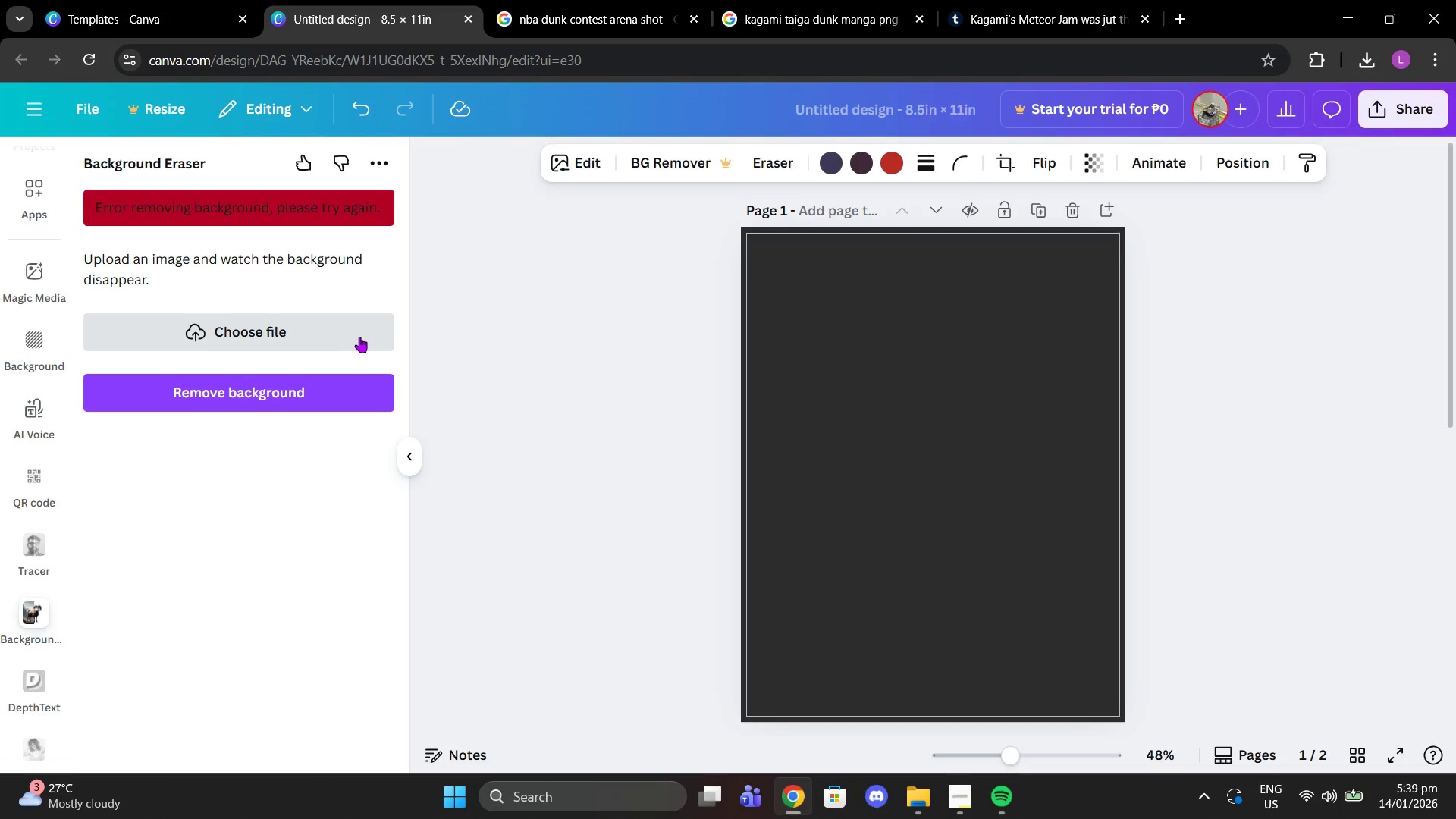 
scroll: coordinate [377, 297], scroll_direction: up, amount: 1.0
 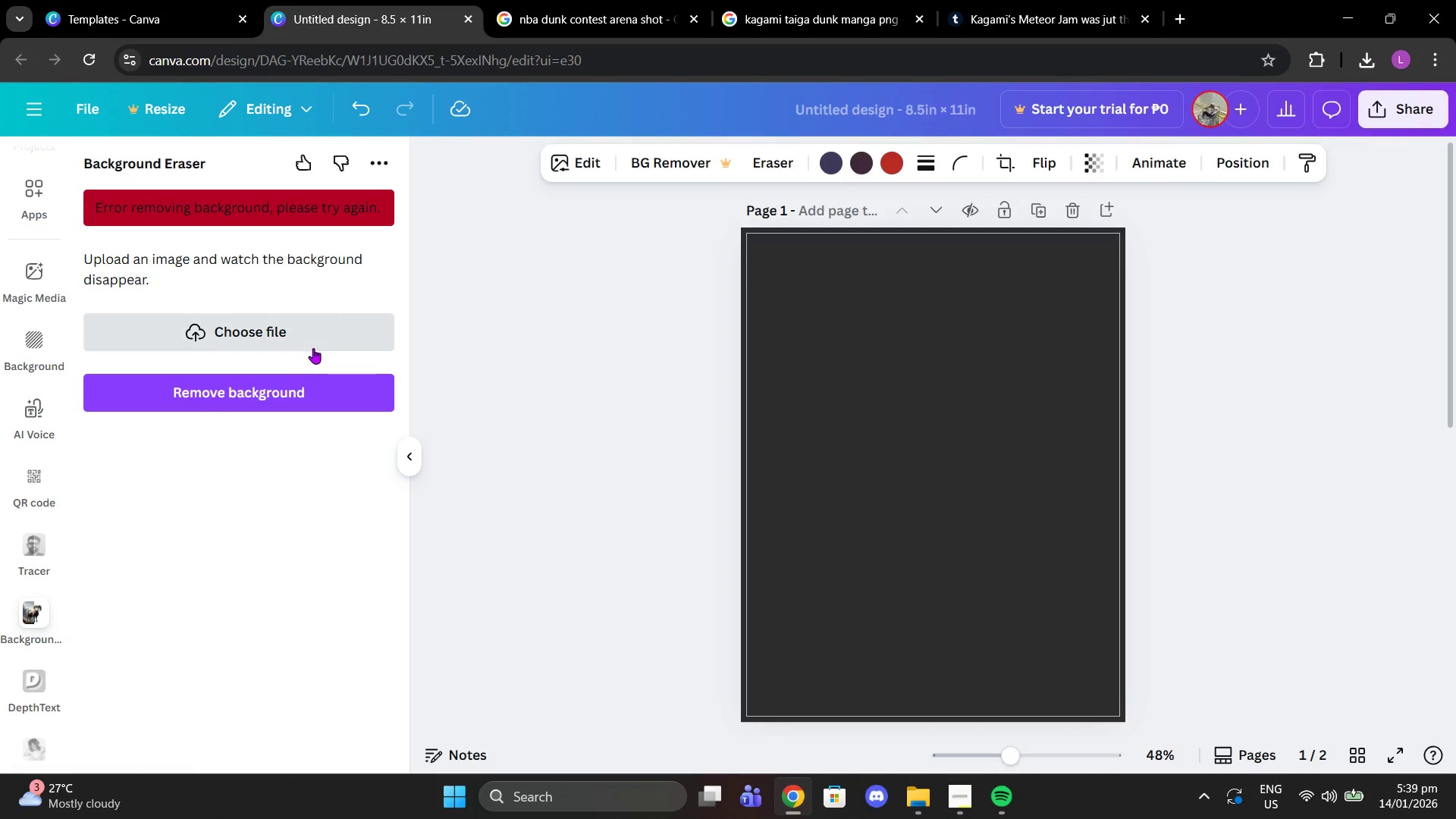 
left_click([313, 348])
 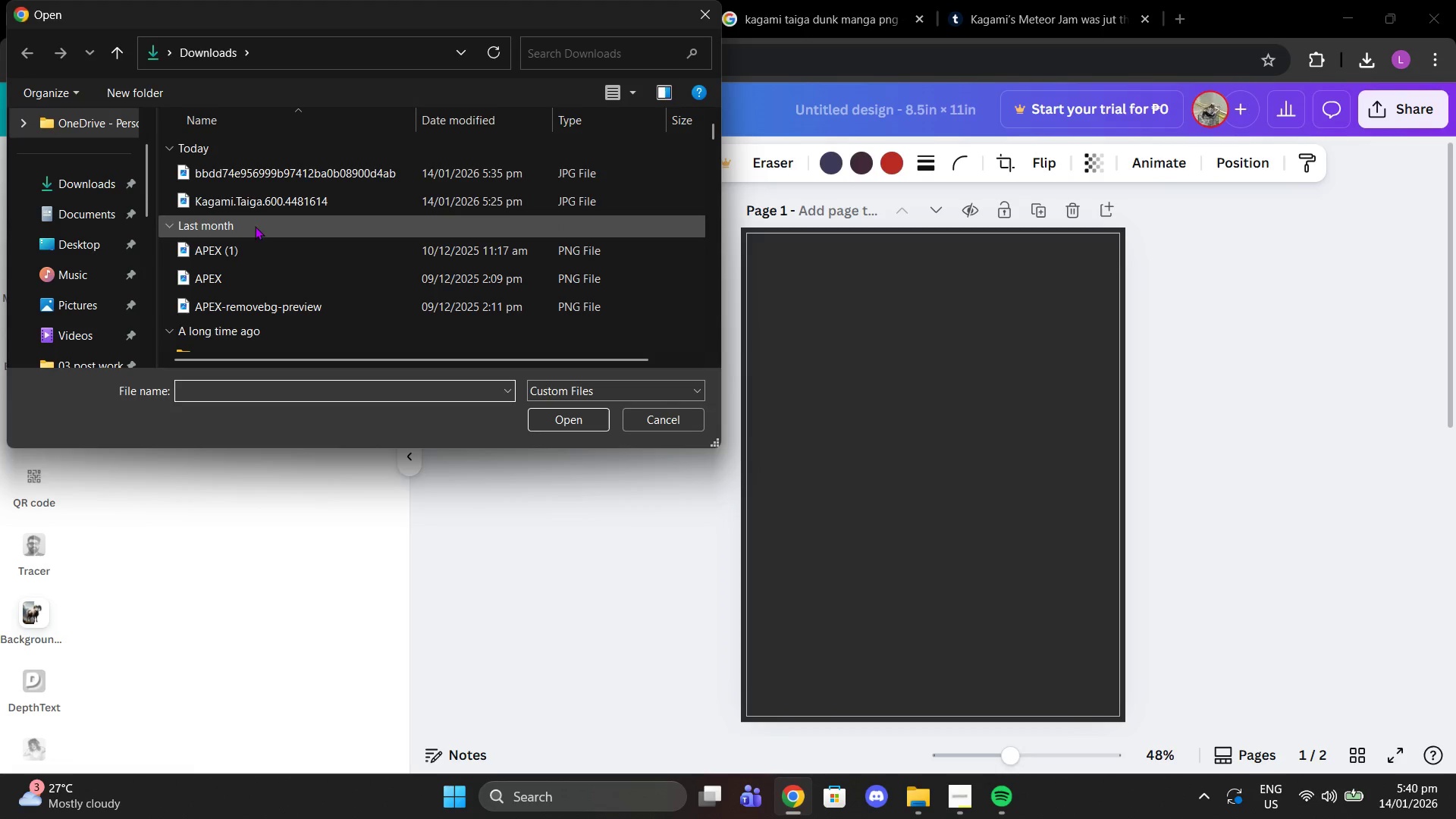 
left_click([245, 202])
 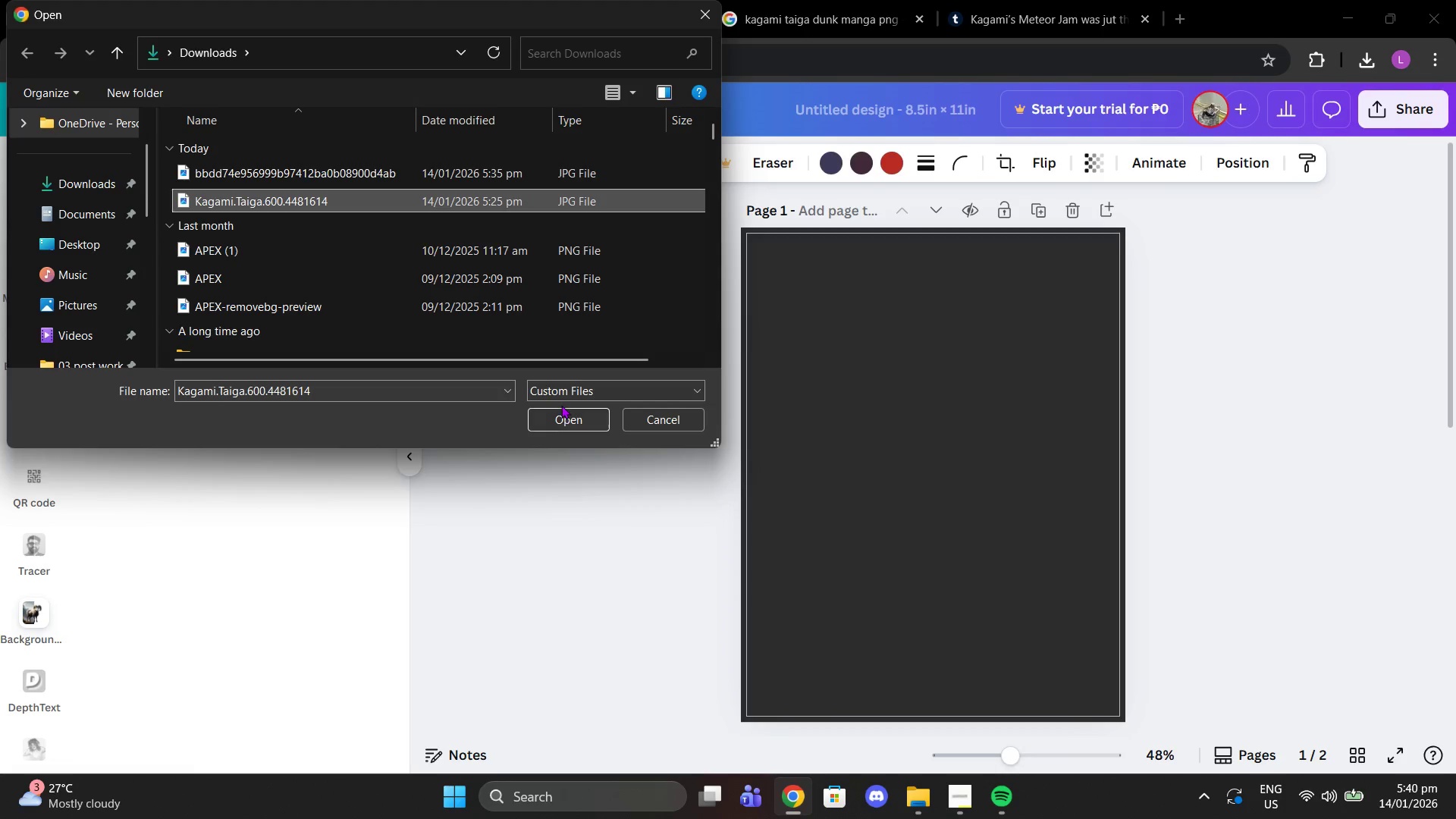 
left_click([561, 405])
 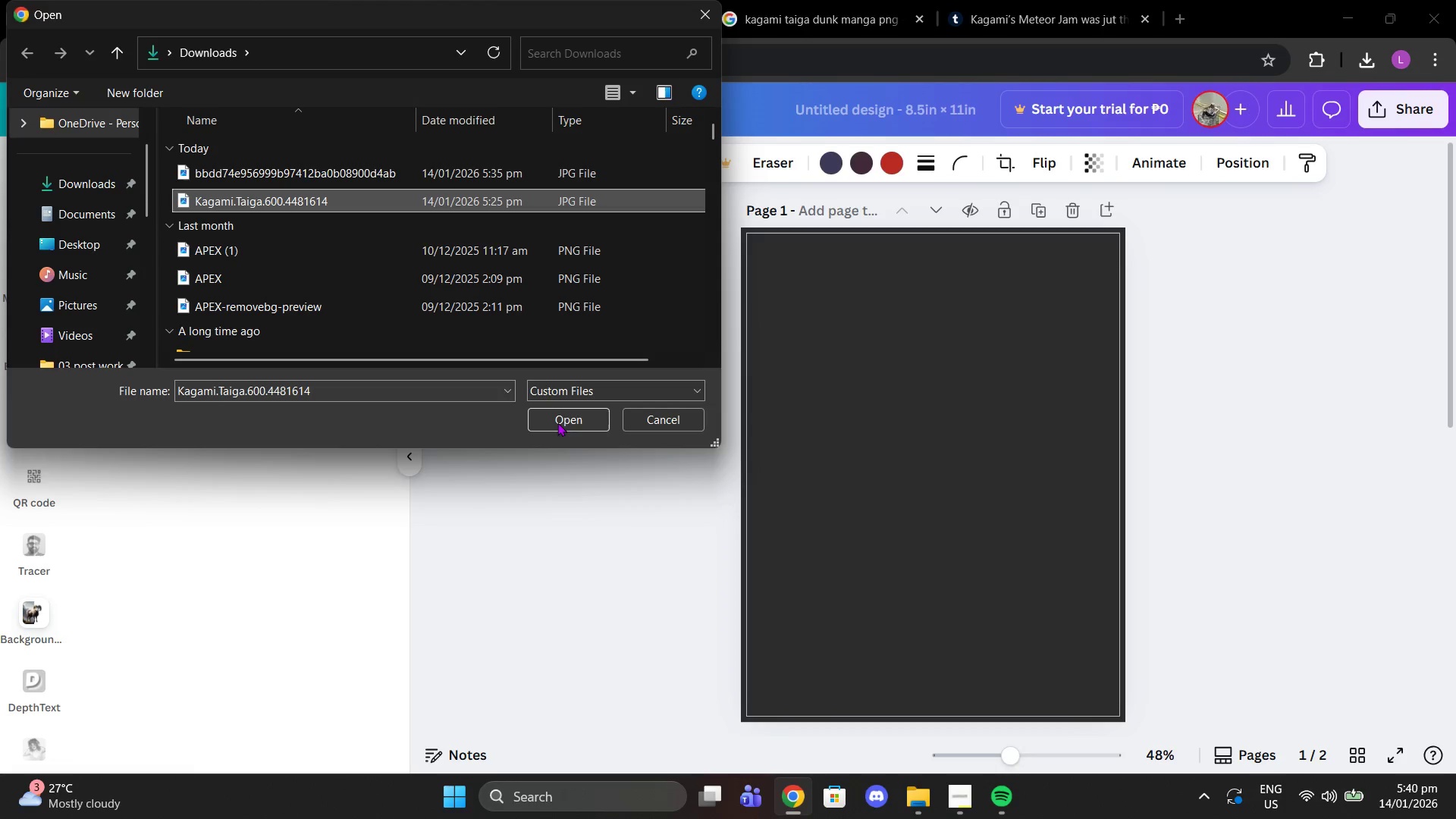 
left_click([557, 425])
 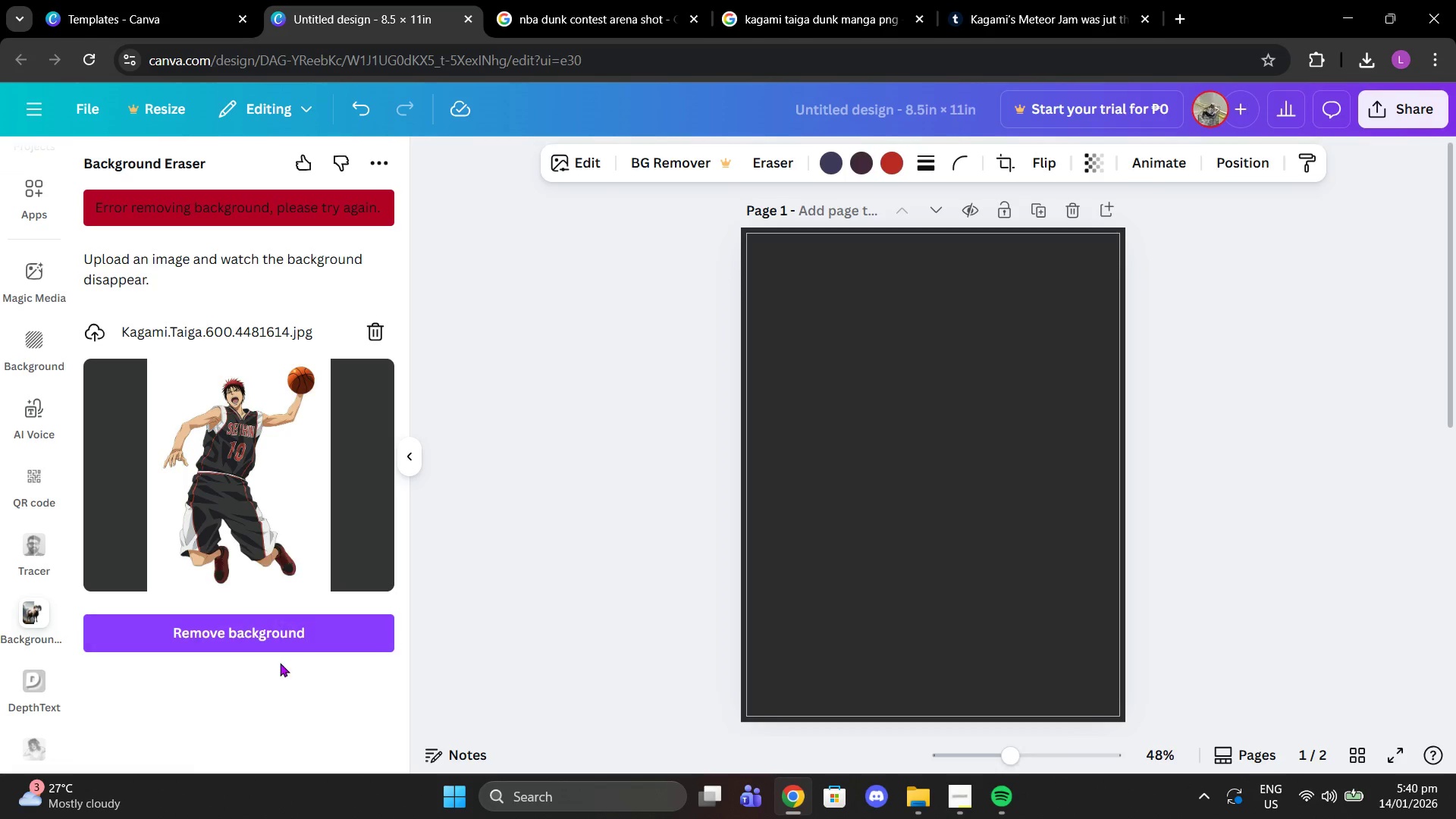 
left_click([268, 650])
 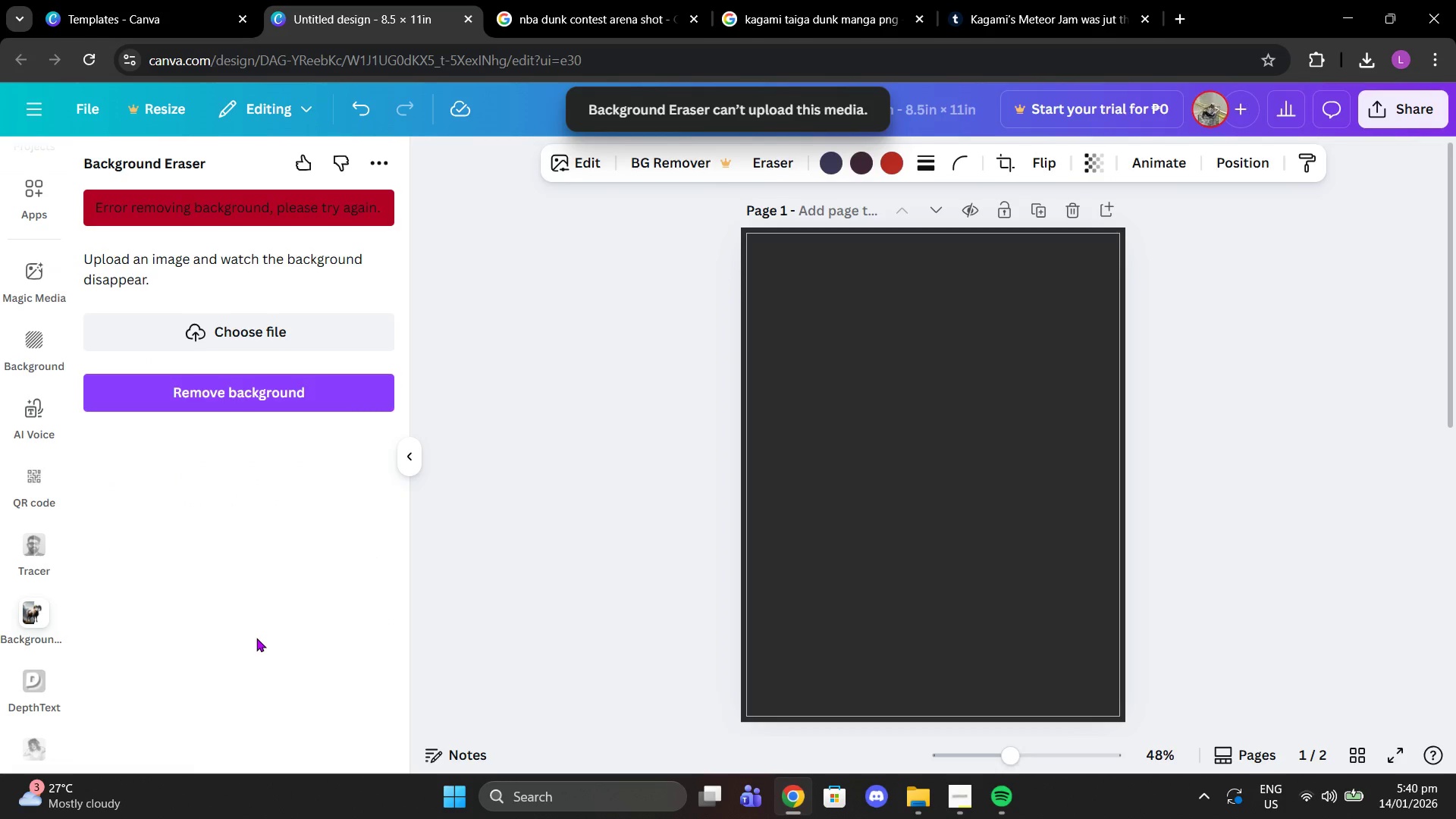 
wait(6.05)
 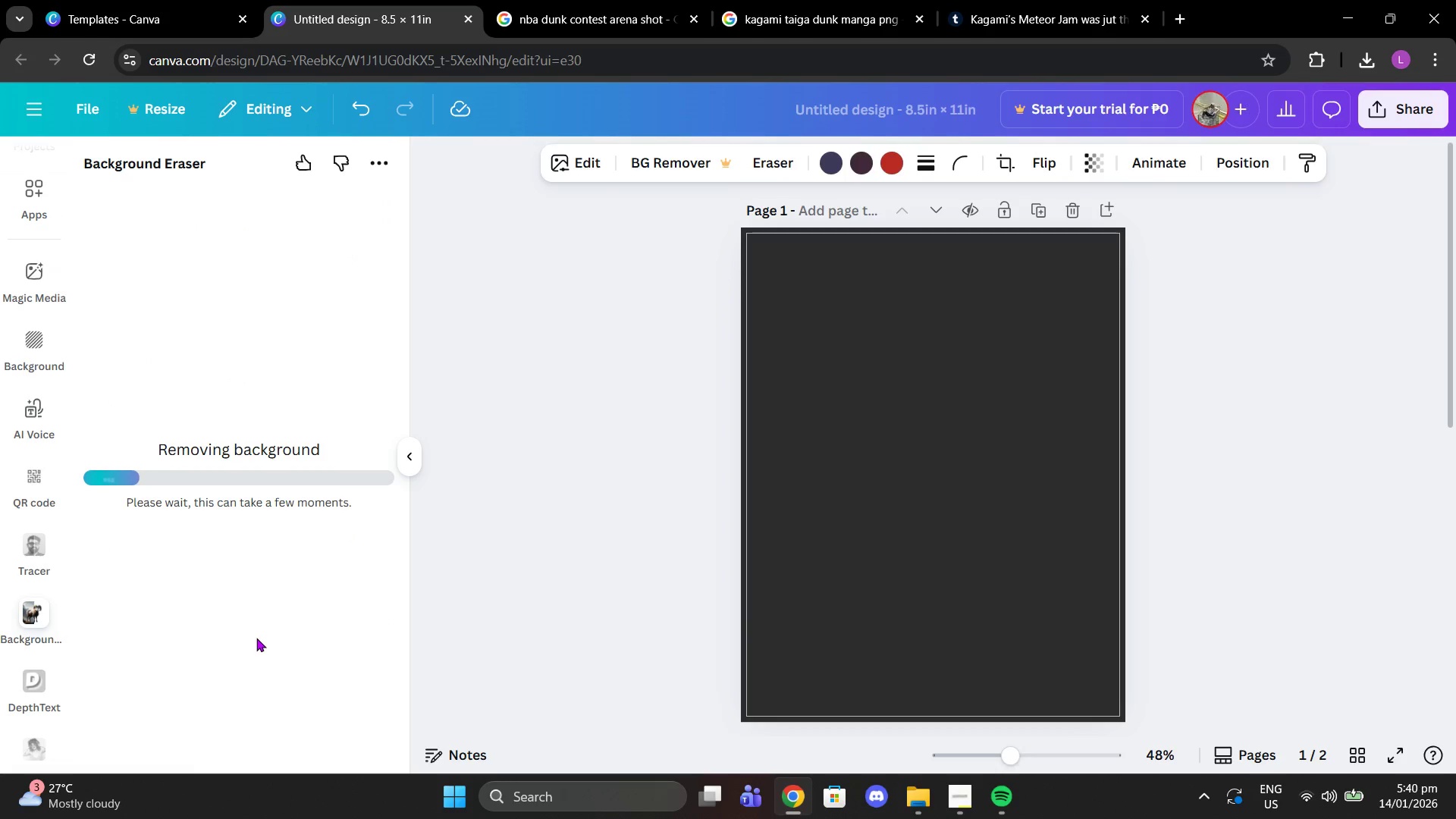 
scroll: coordinate [761, 352], scroll_direction: up, amount: 15.0
 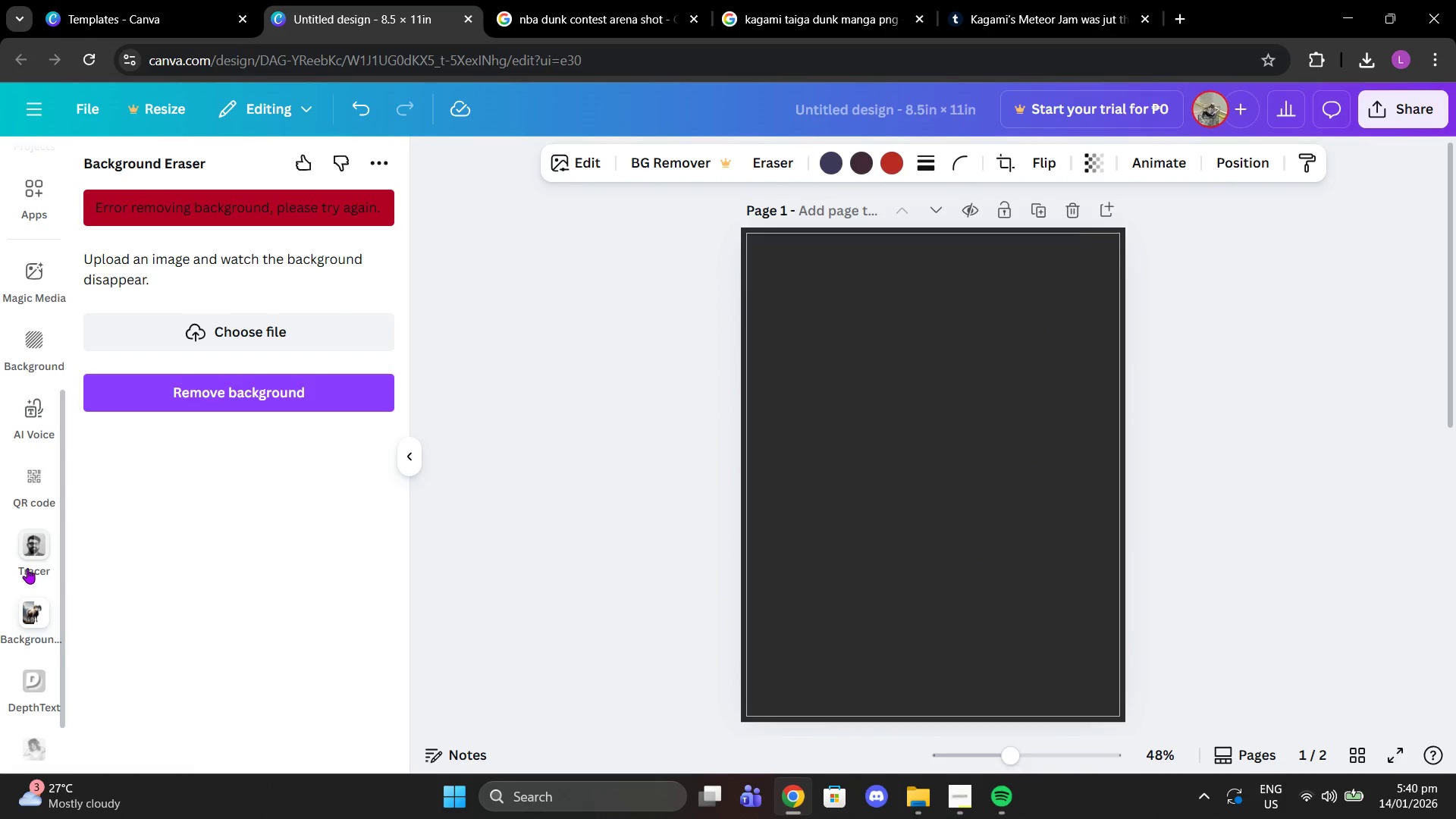 
left_click([36, 613])
 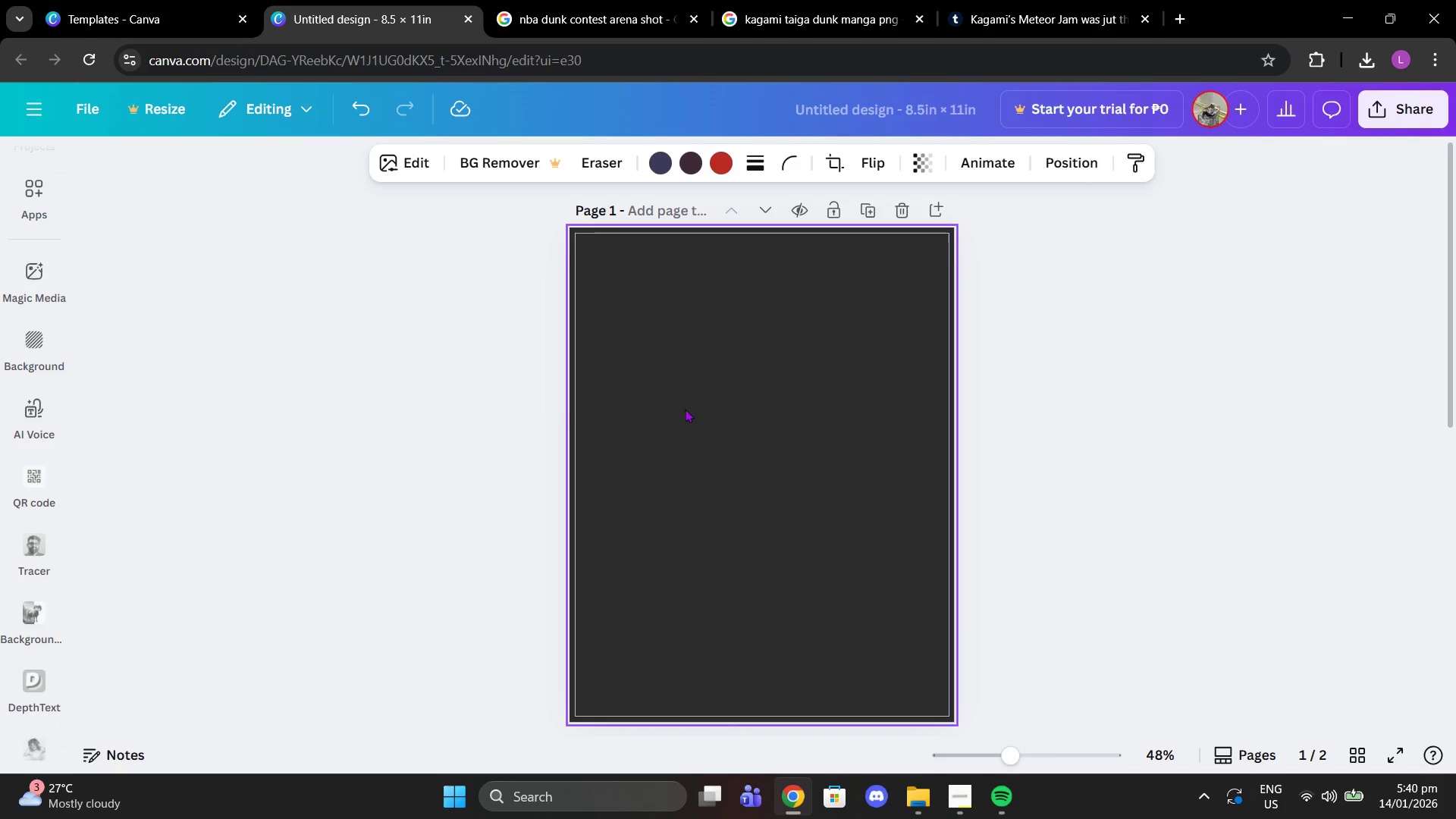 
left_click([695, 410])
 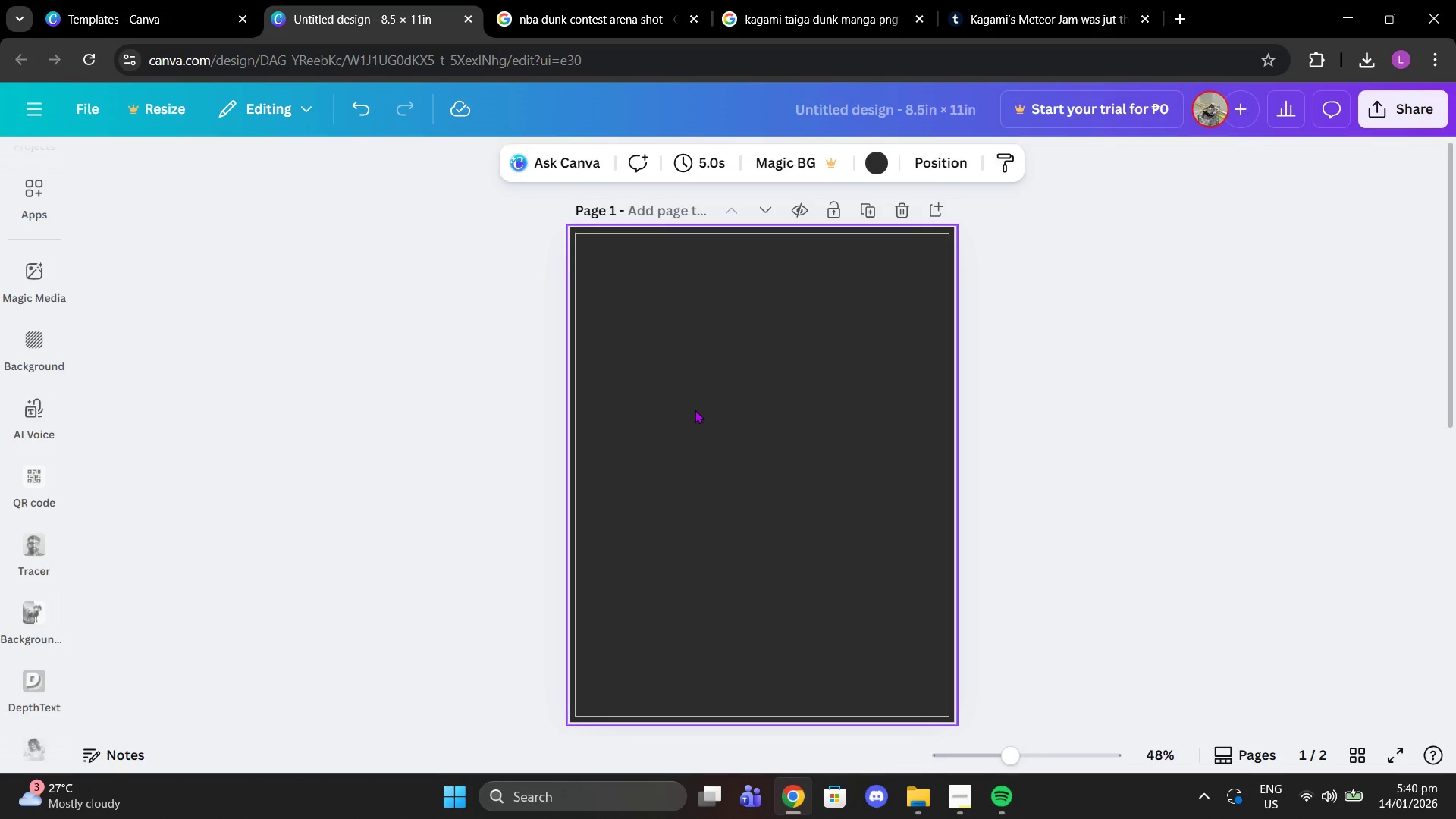 
scroll: coordinate [695, 410], scroll_direction: up, amount: 2.0
 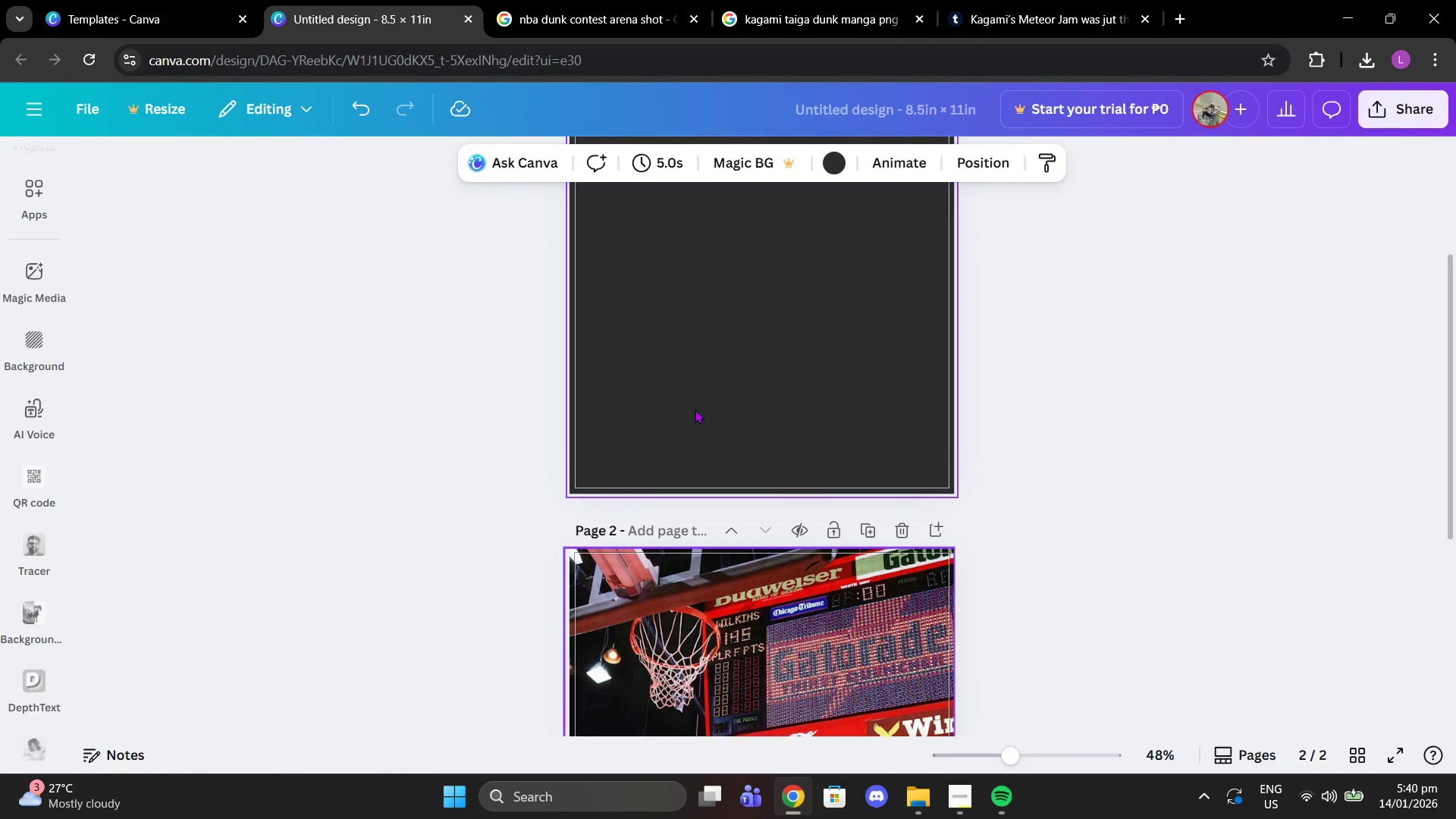 
key(Control+Z)
 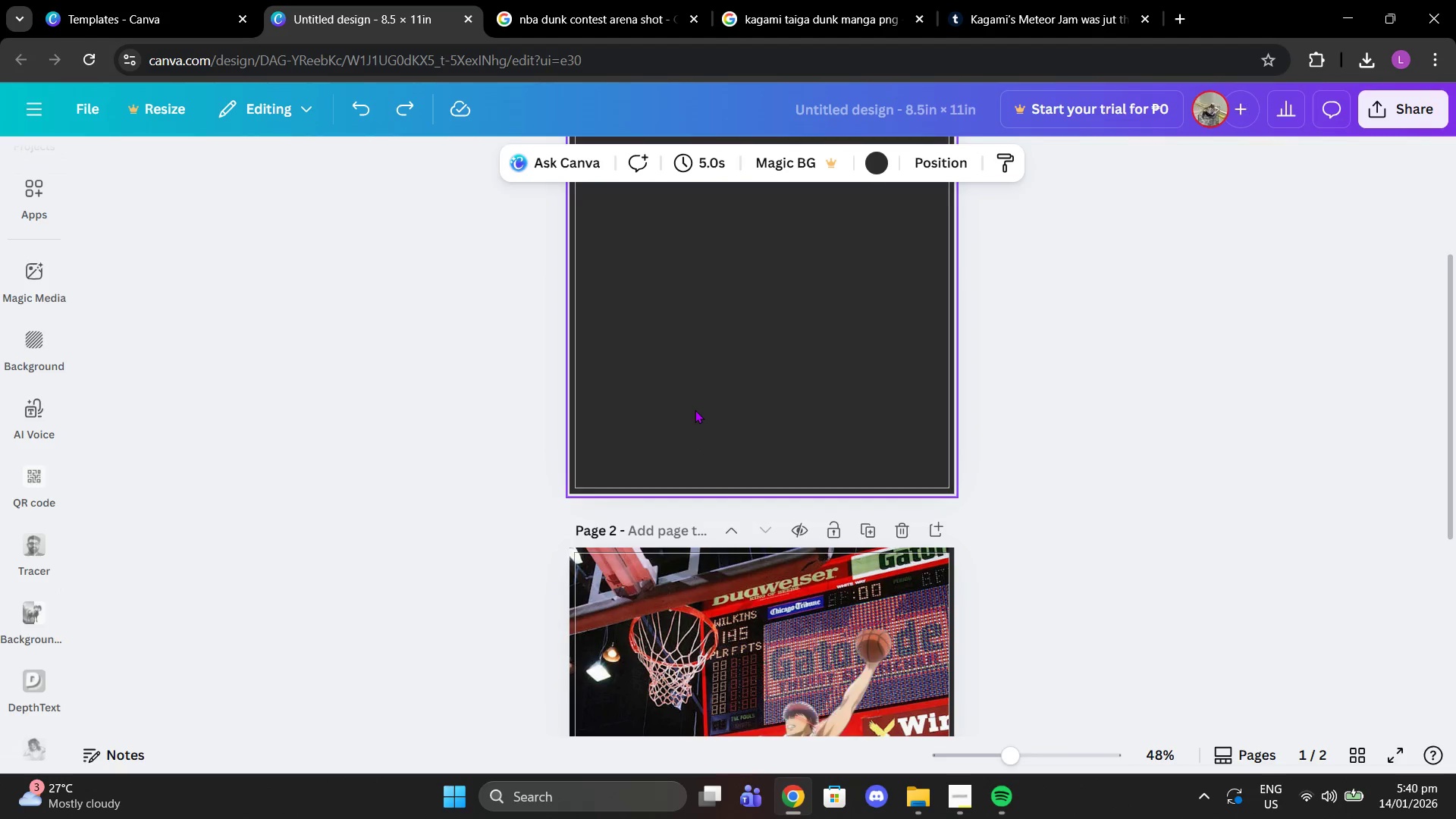 
key(Control+Z)
 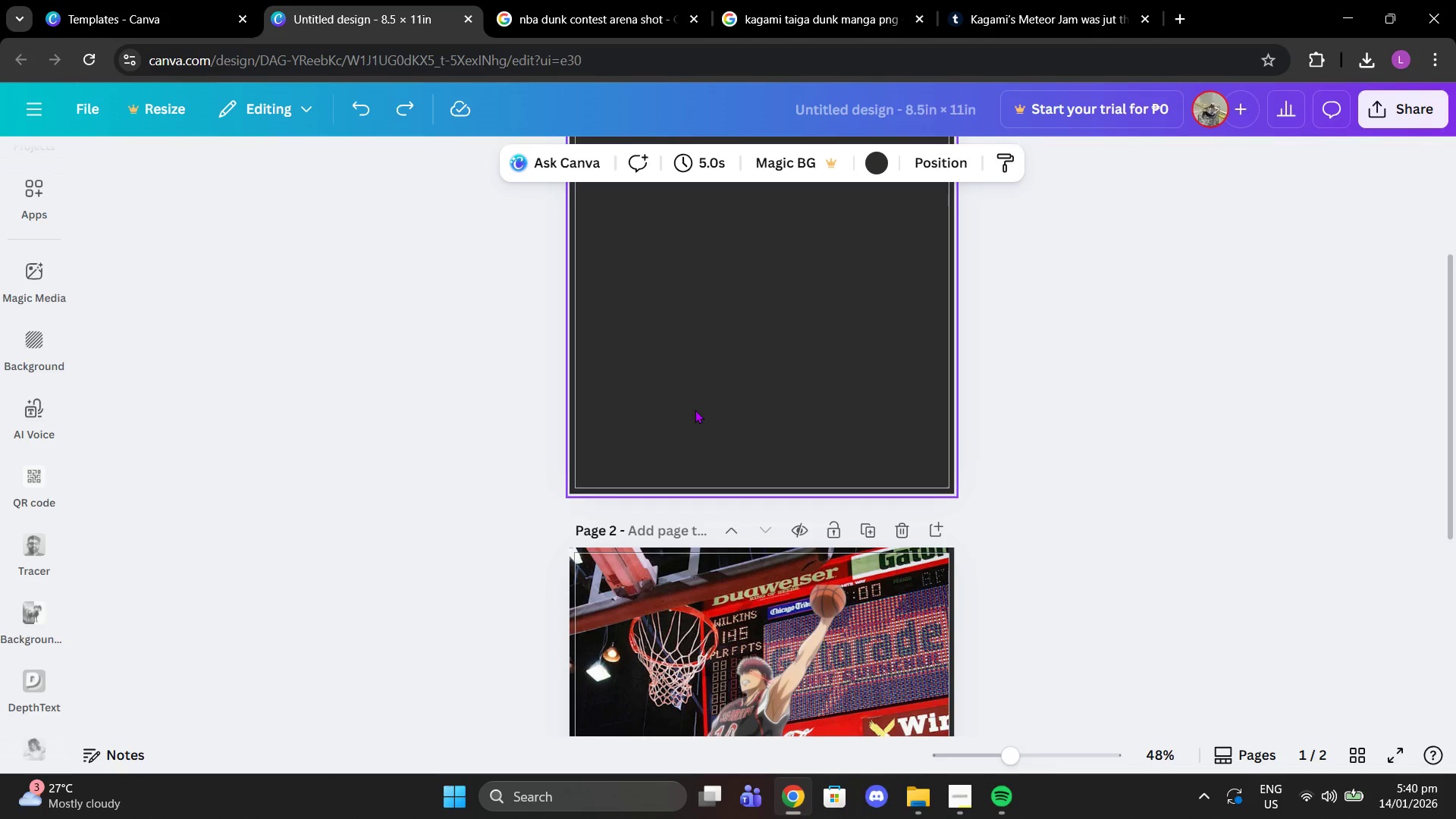 
key(Control+Z)
 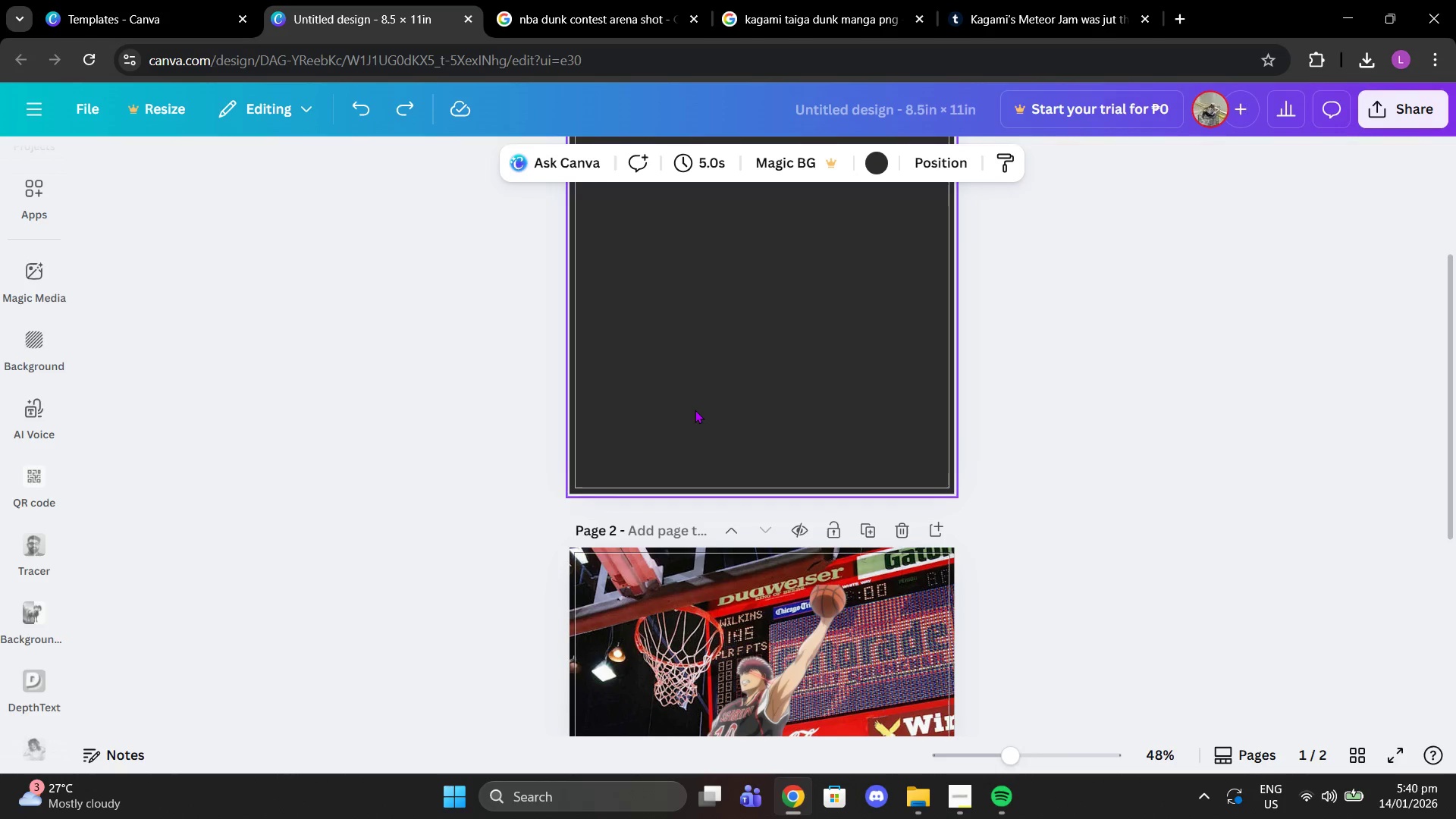 
key(Control+Z)
 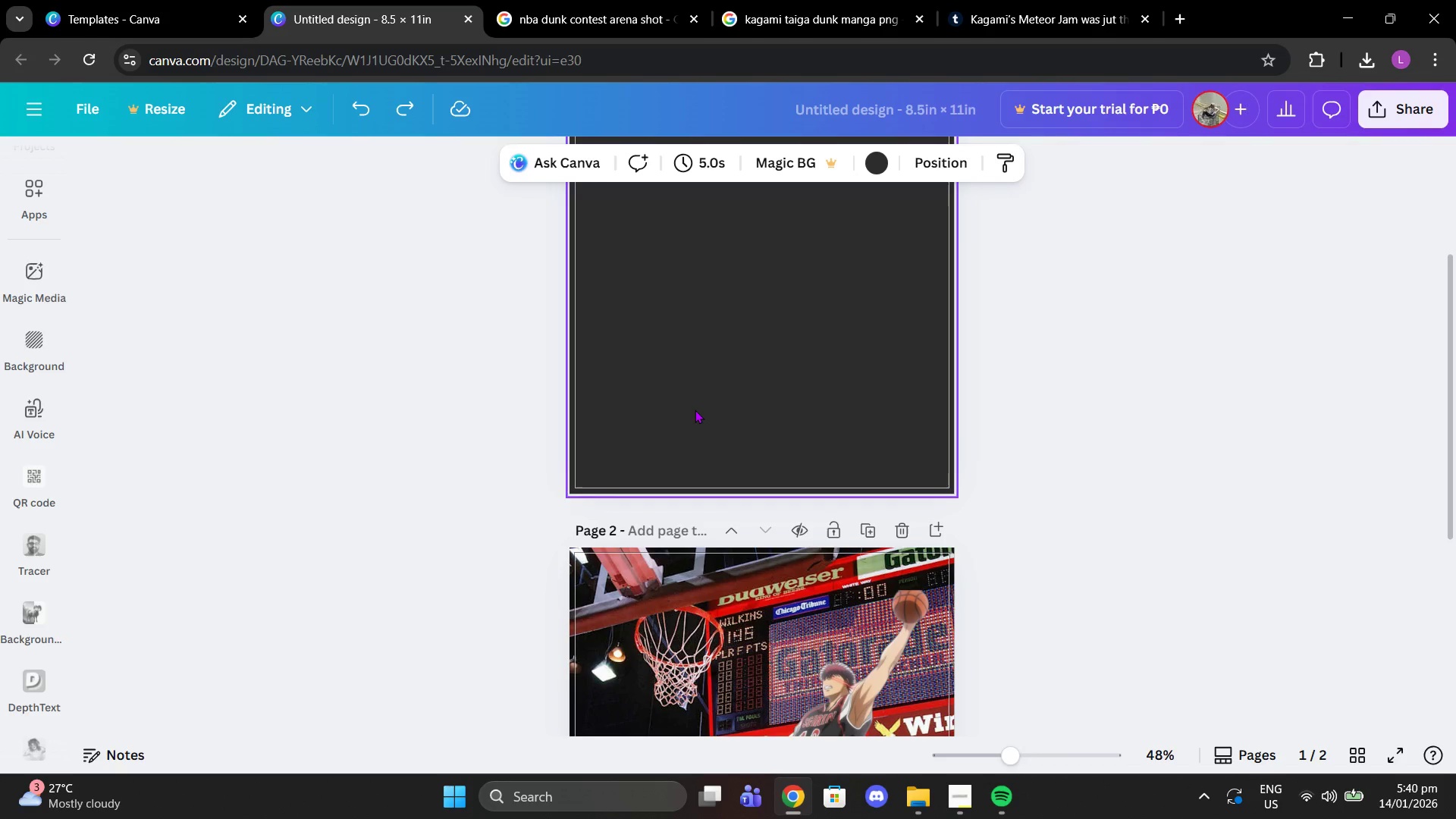 
key(Control+Z)
 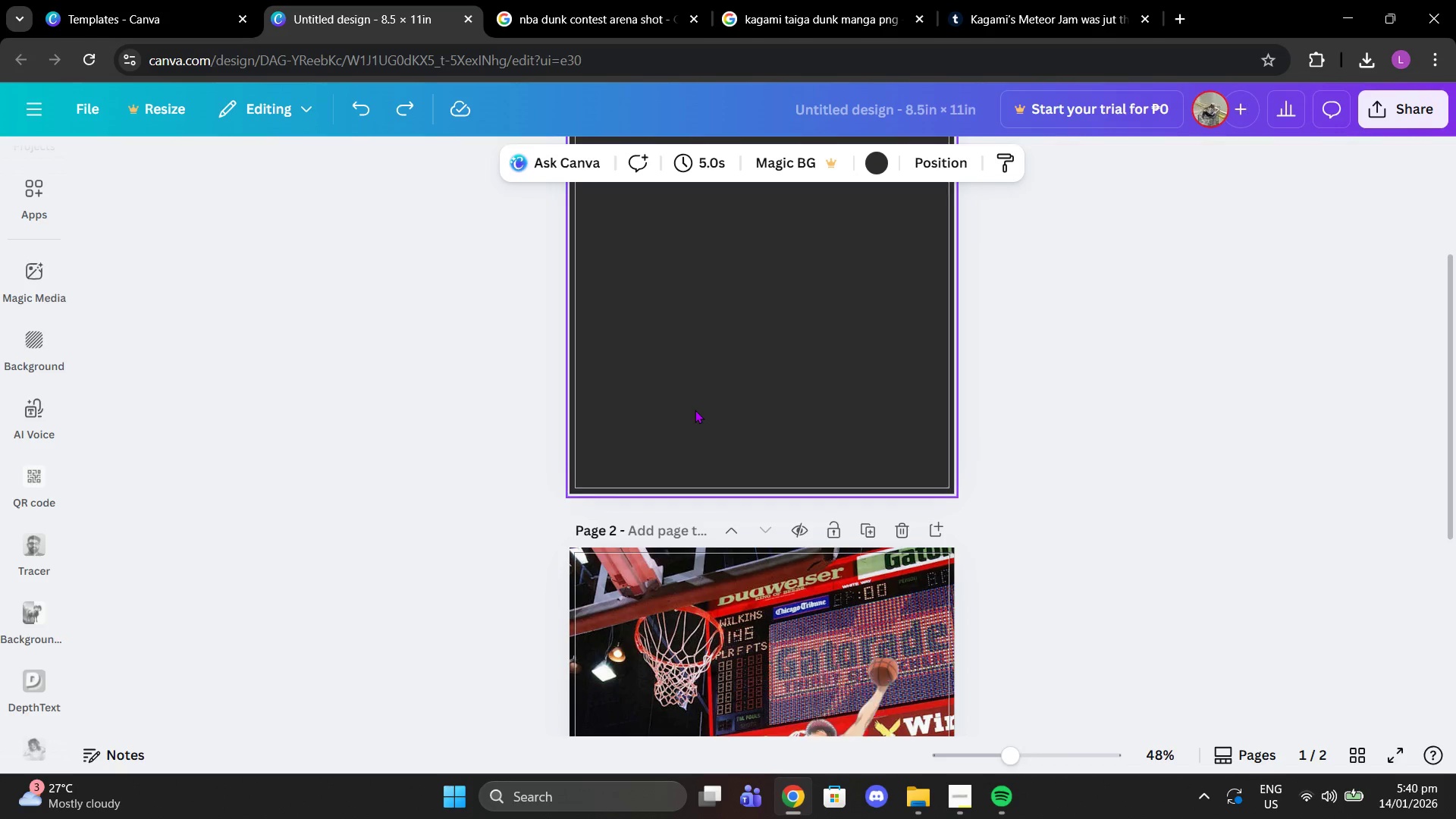 
key(Control+Z)
 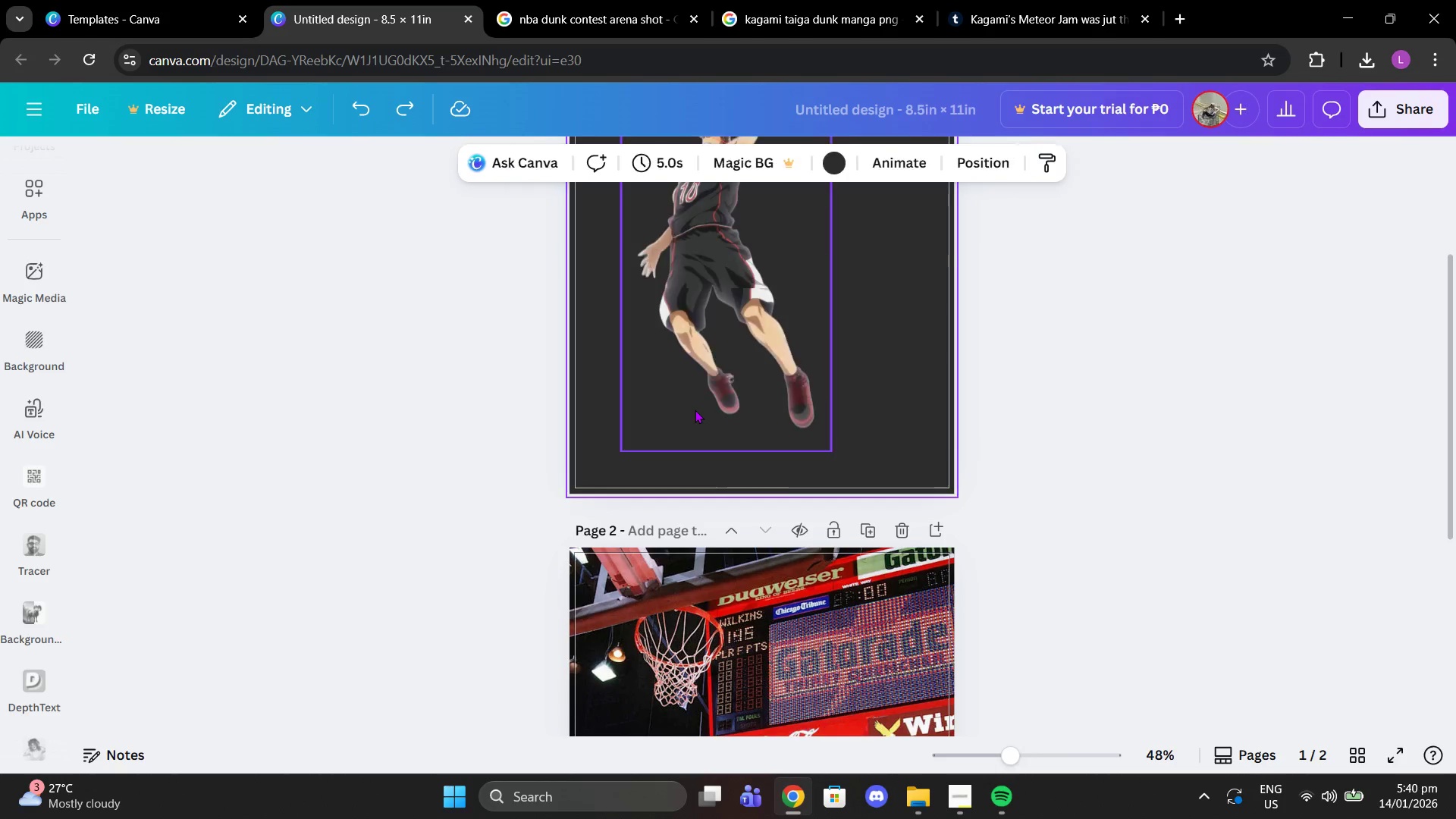 
key(Control+Z)
 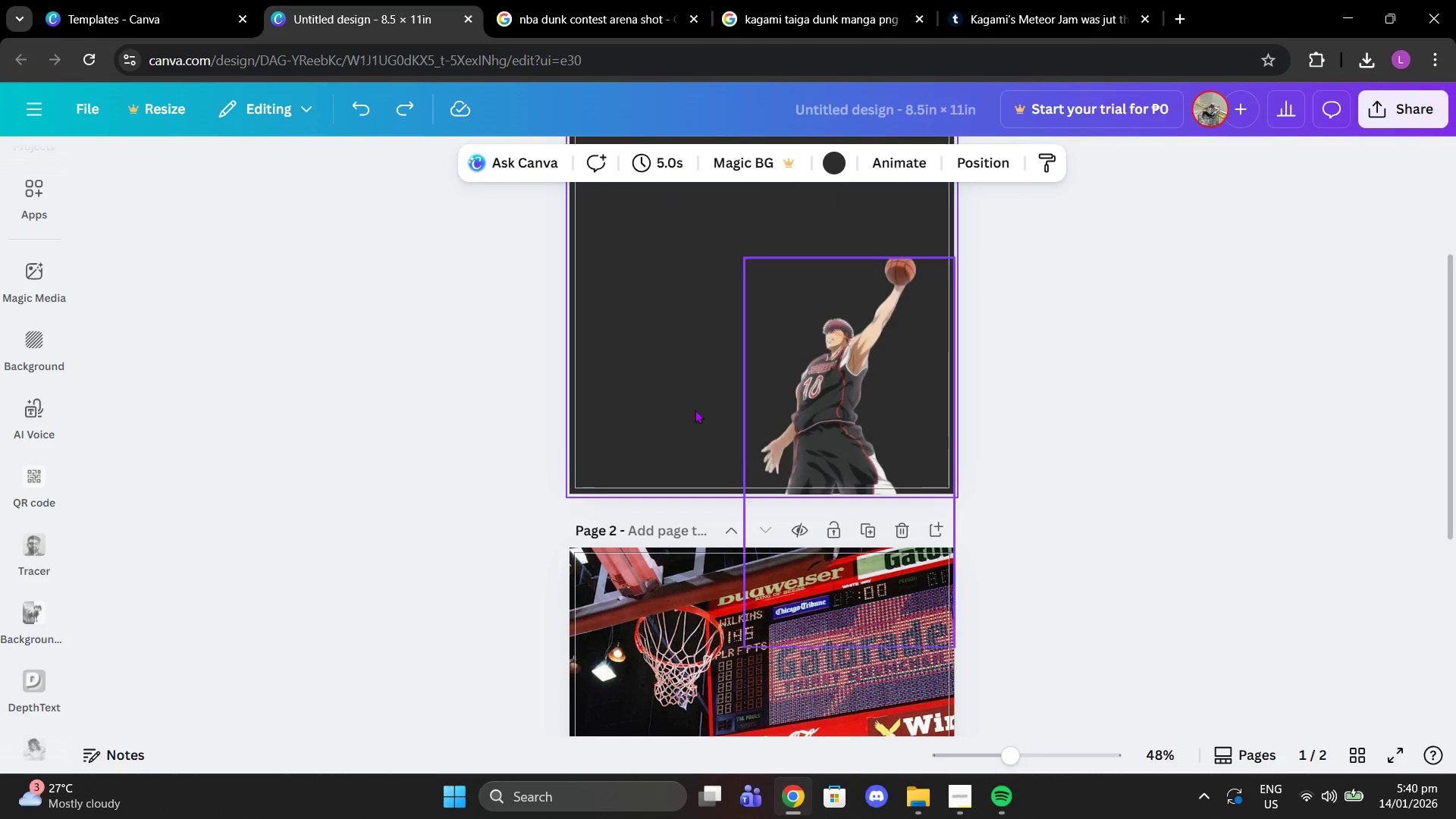 
key(Control+Z)
 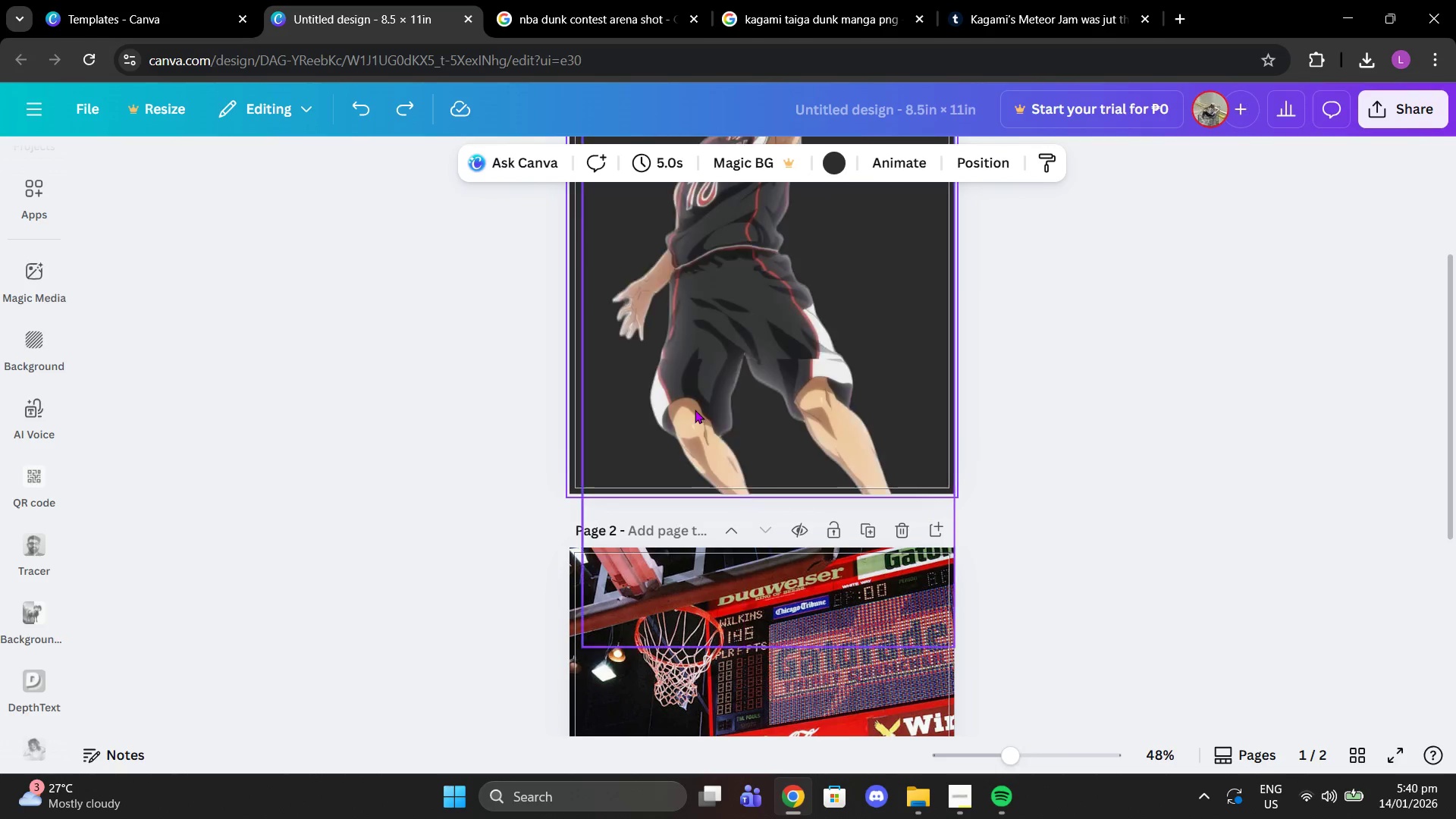 
key(Control+Z)
 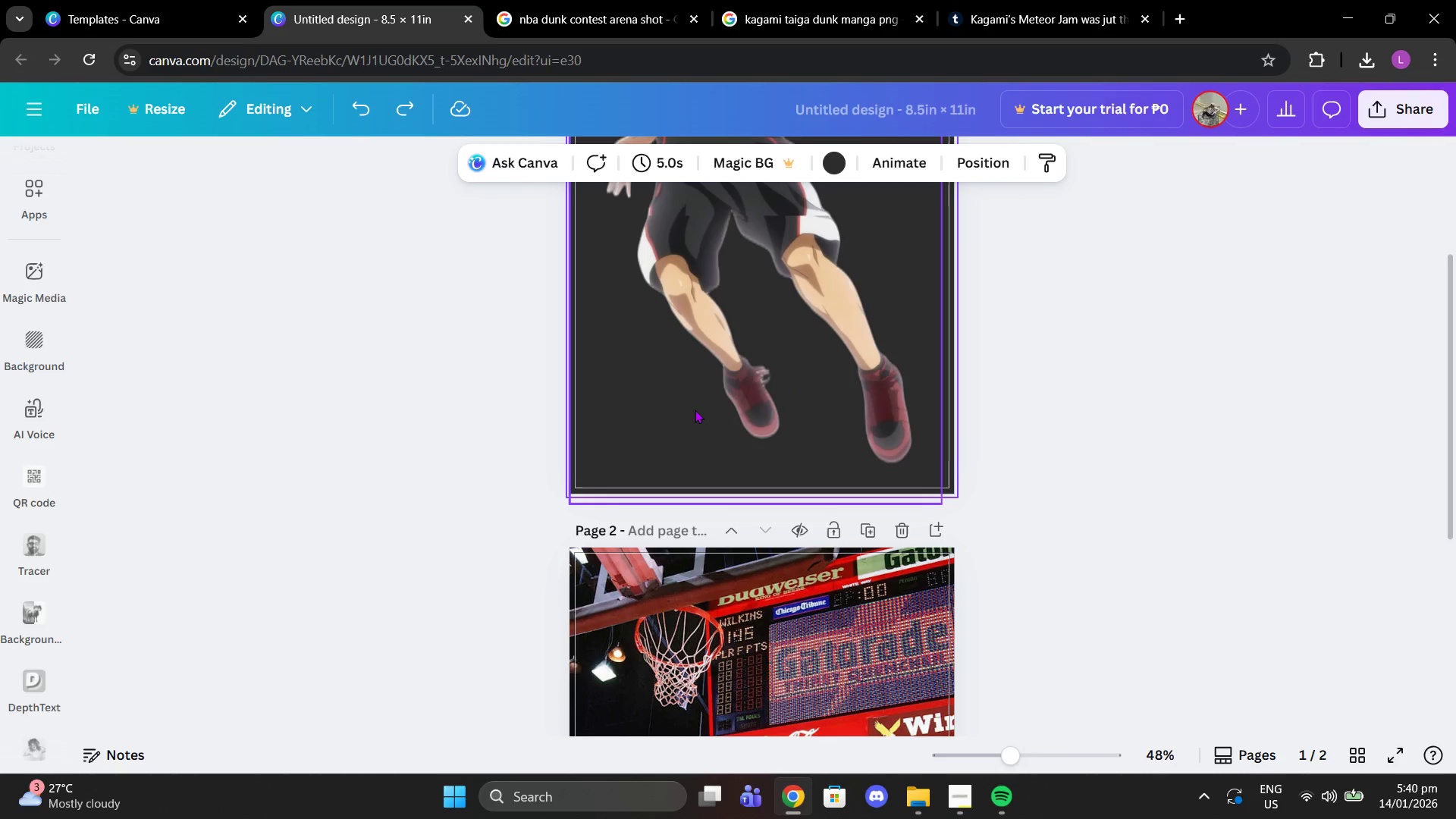 
key(Control+Z)
 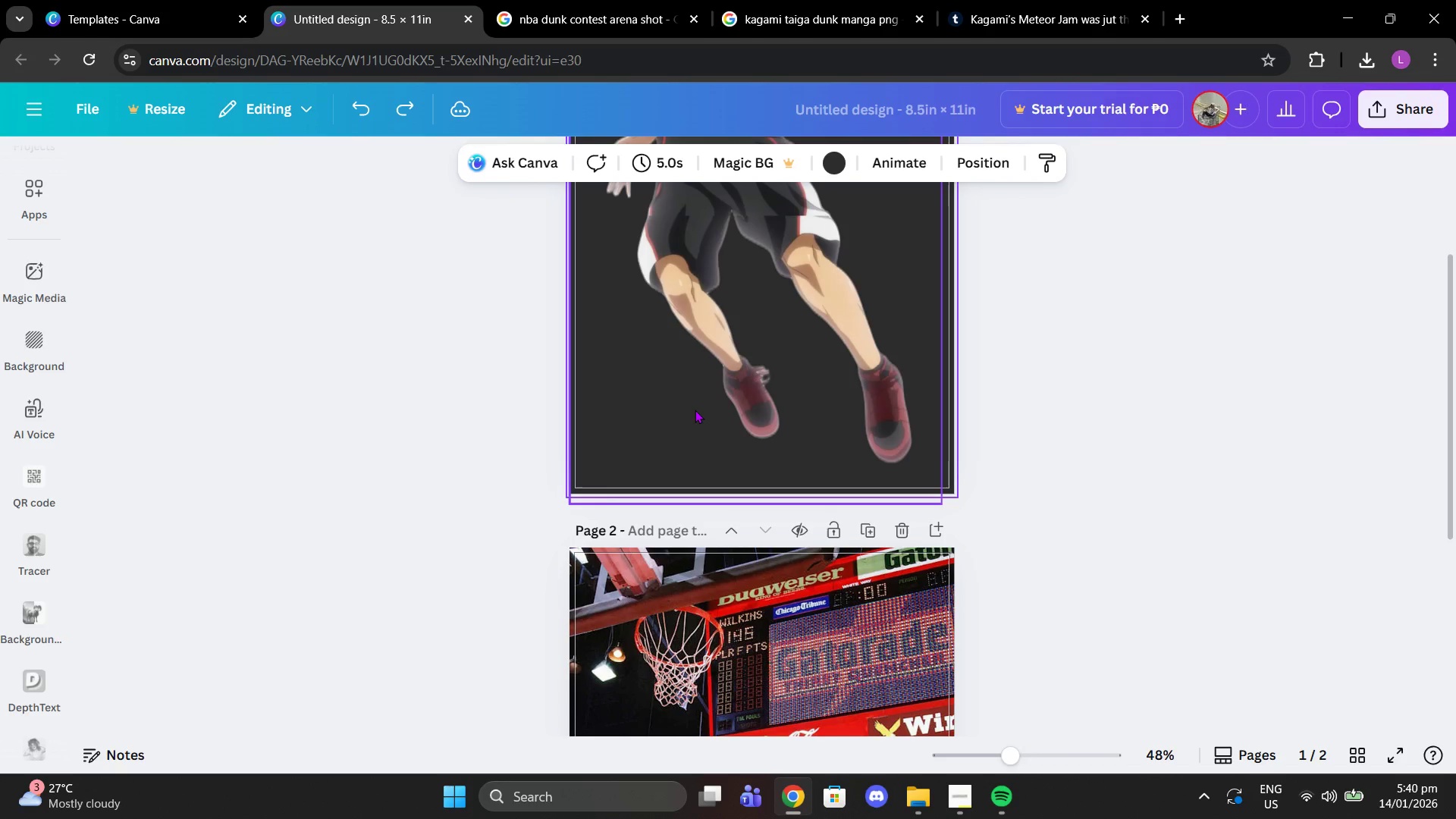 
key(Control+Z)
 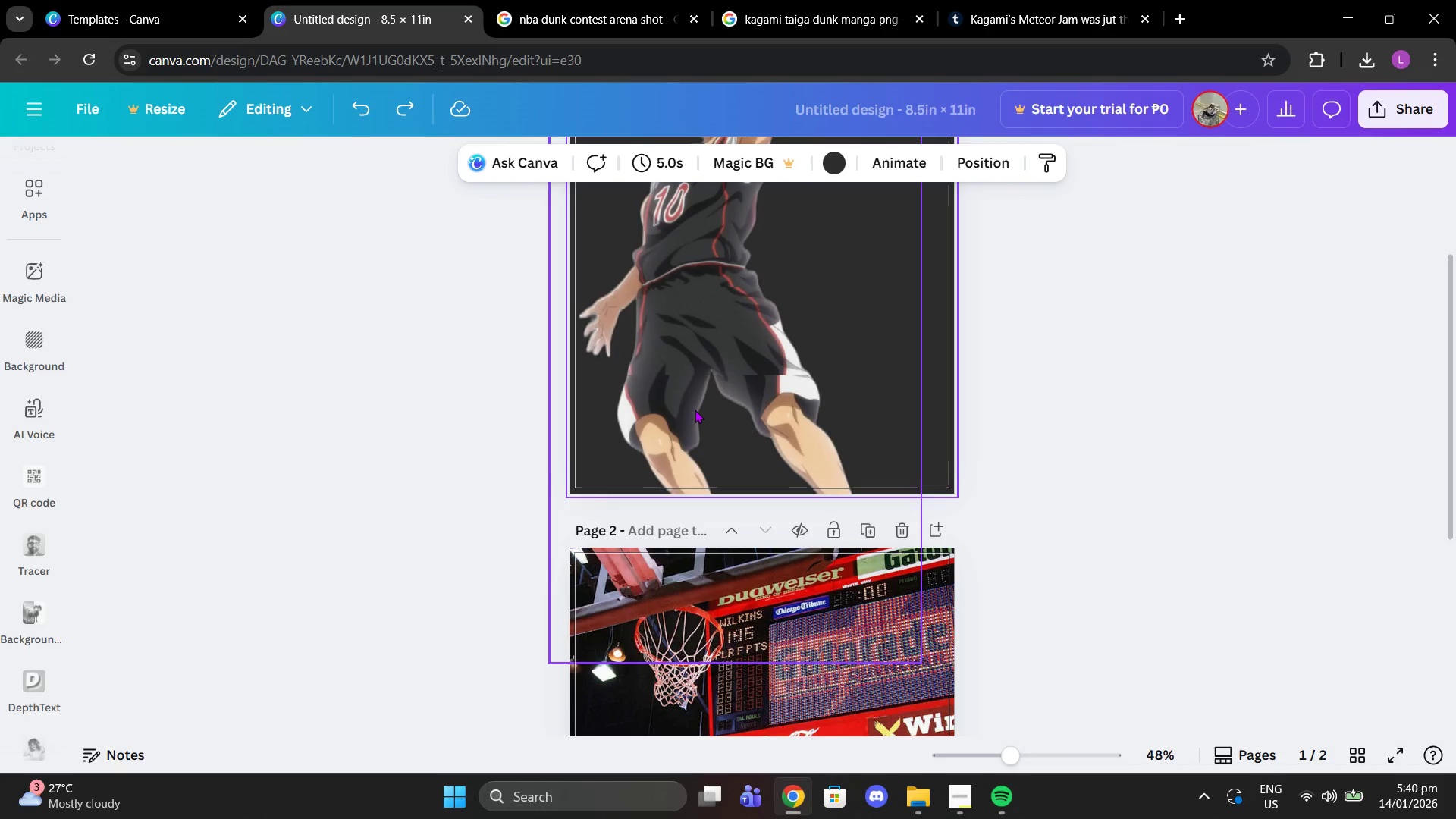 
key(Control+Z)
 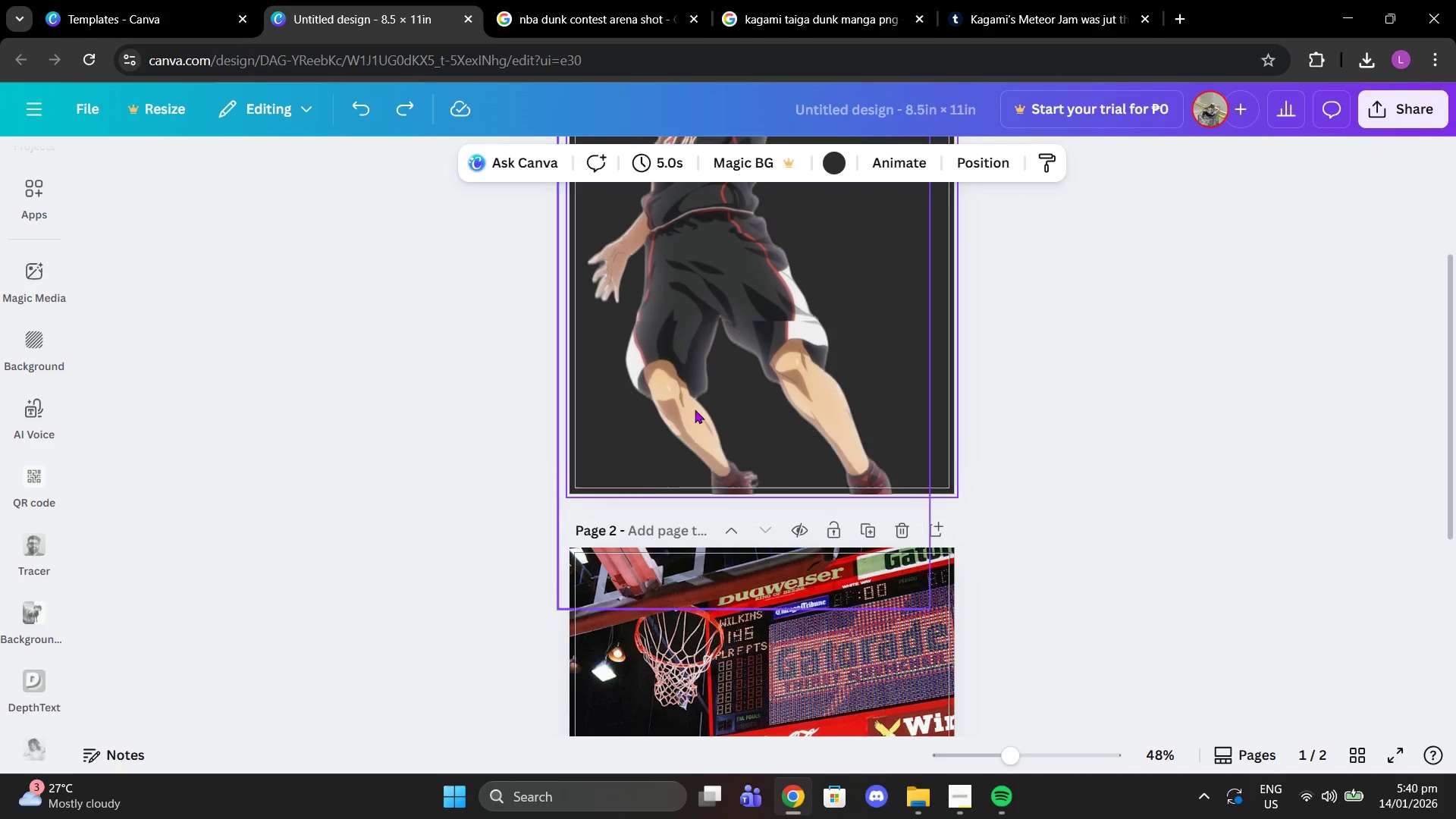 
key(Control+Z)
 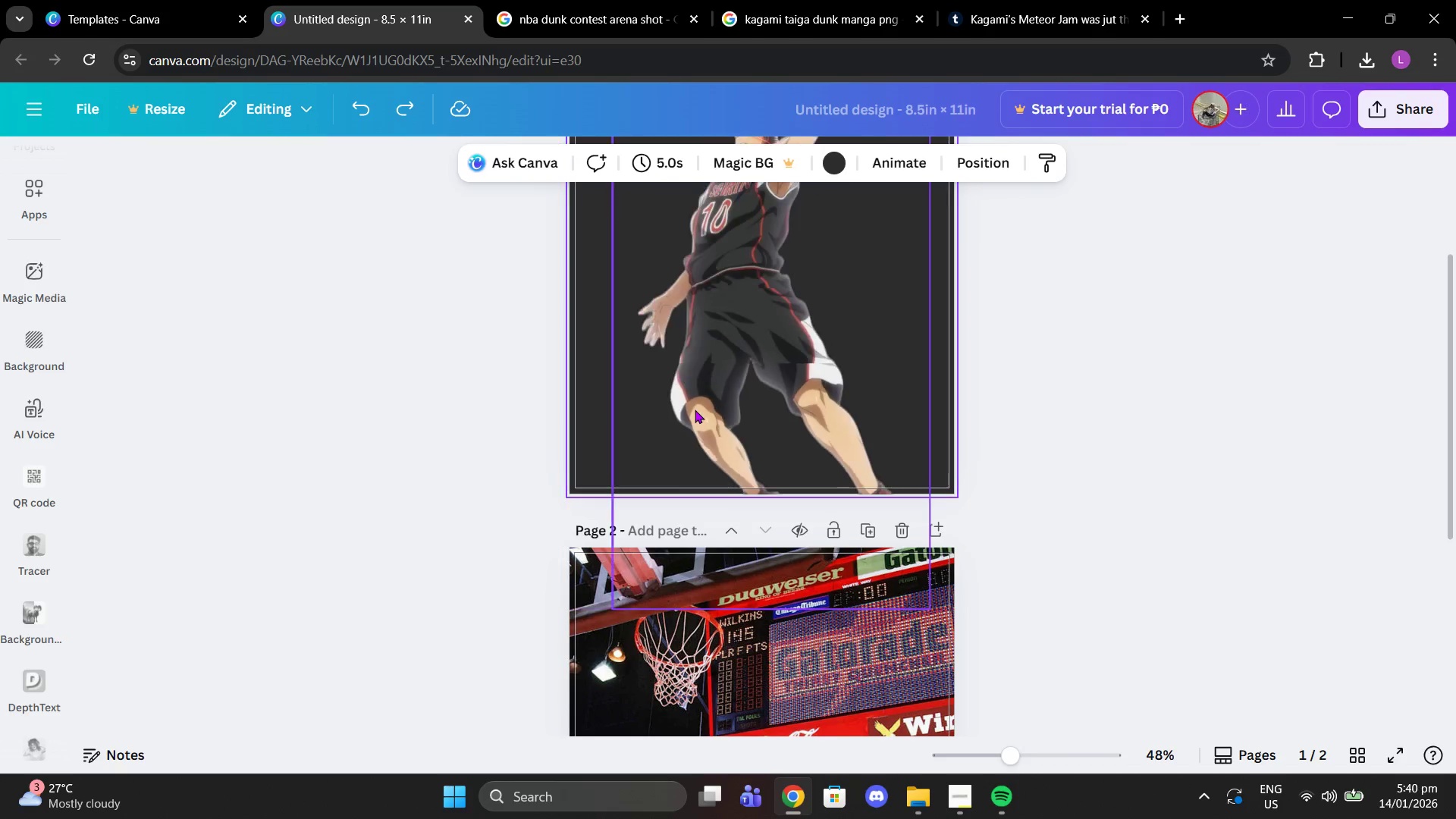 
key(Control+Z)
 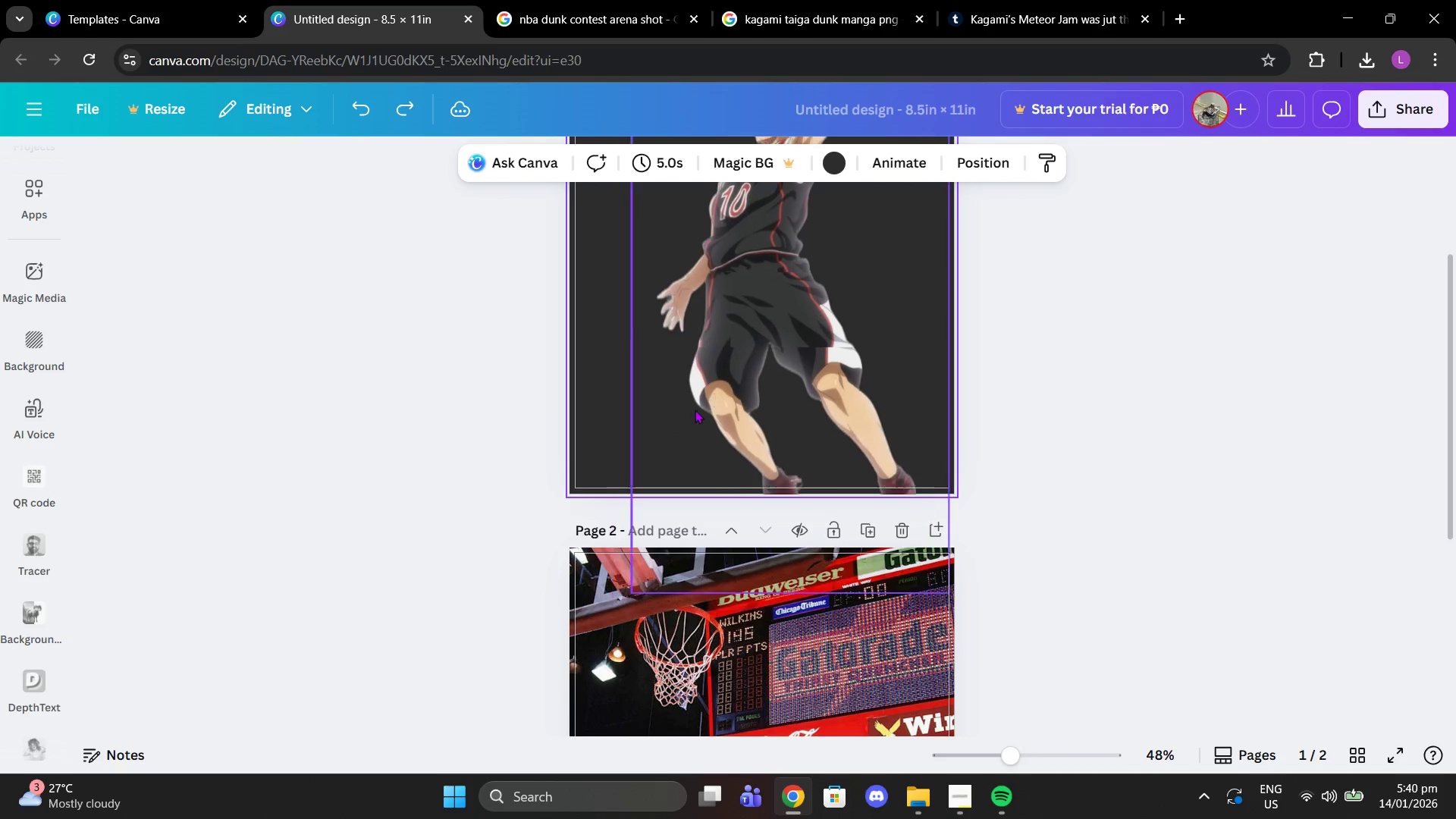 
key(Control+Z)
 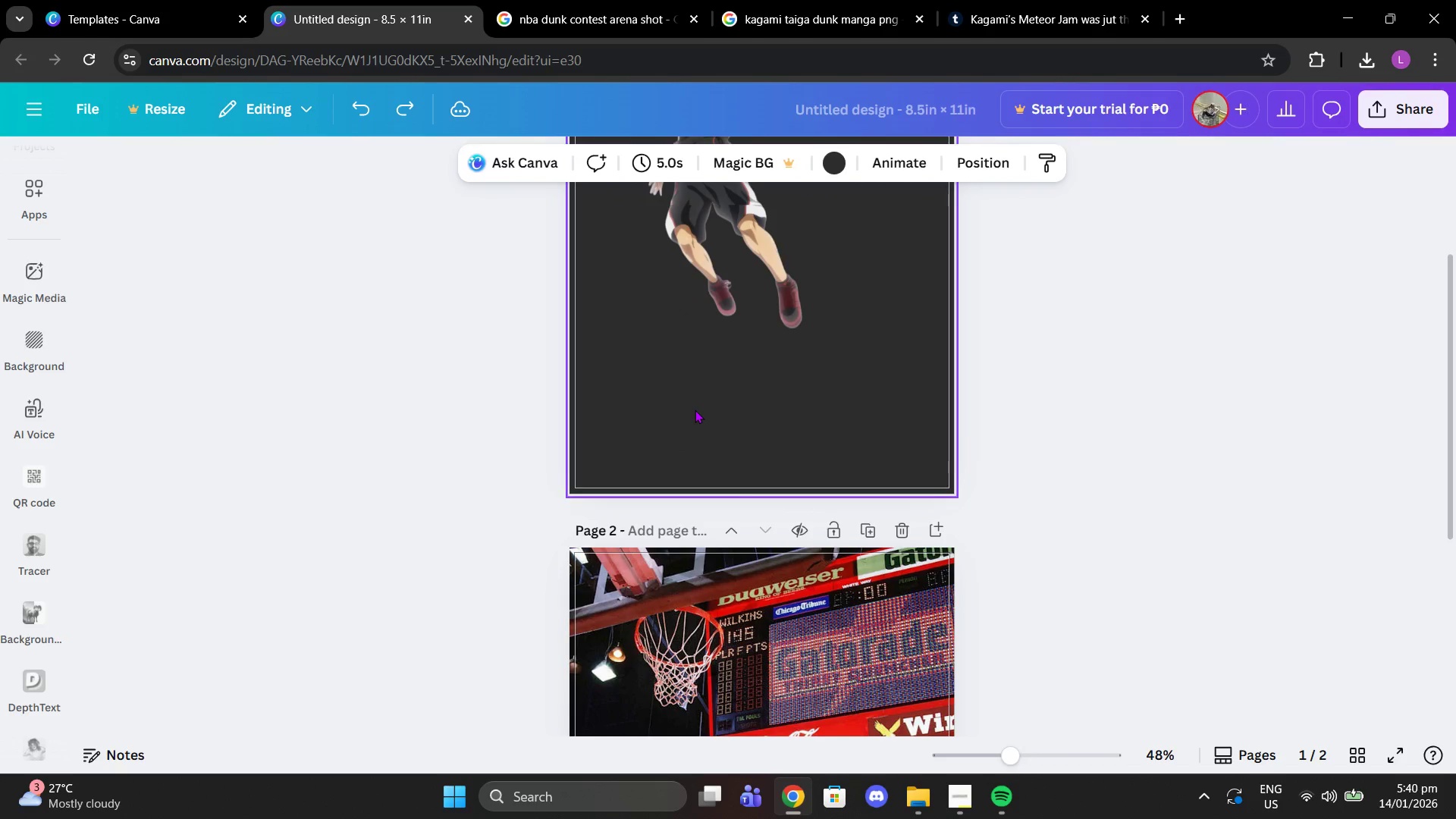 
key(Control+Z)
 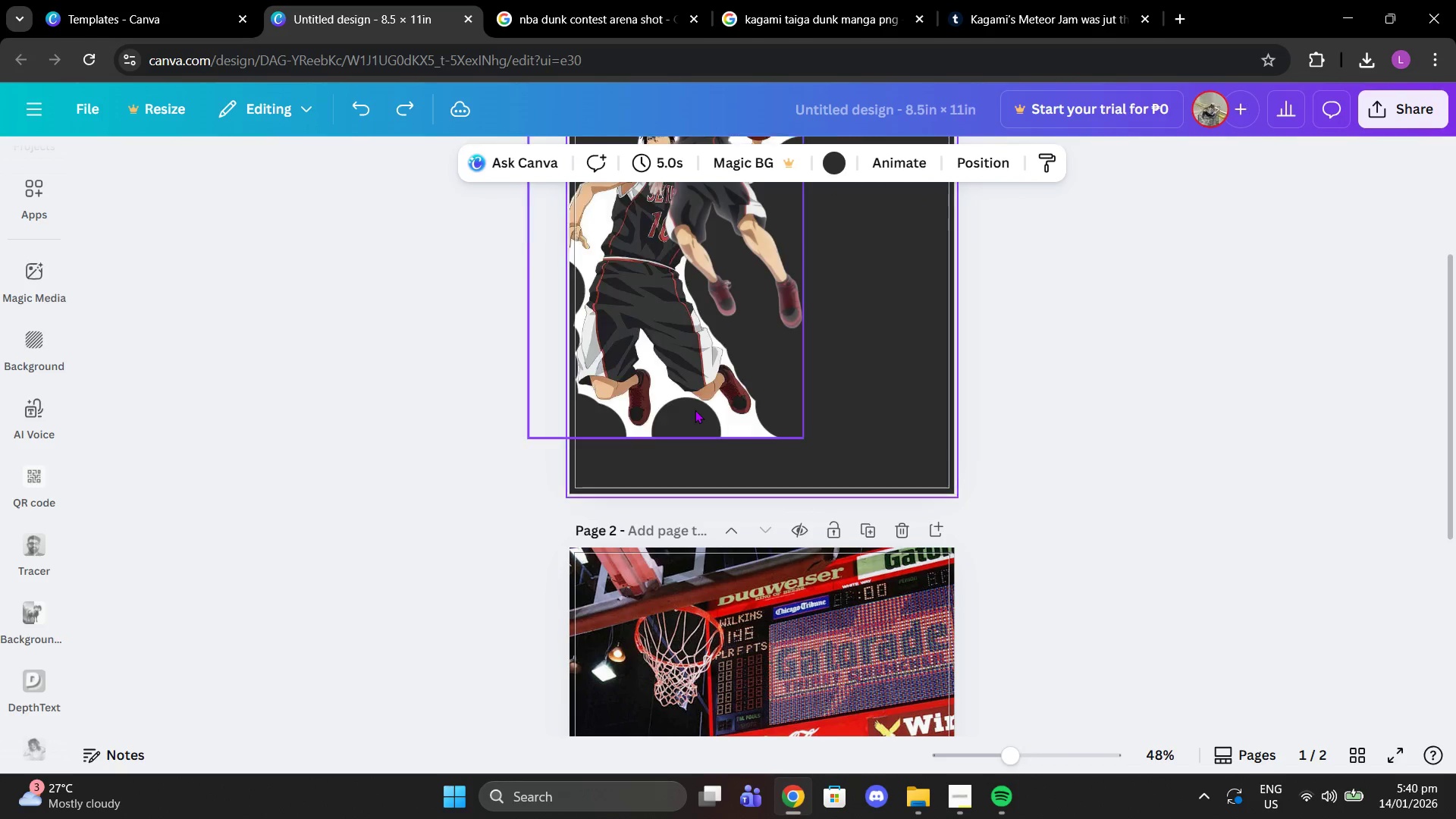 
key(Control+Z)
 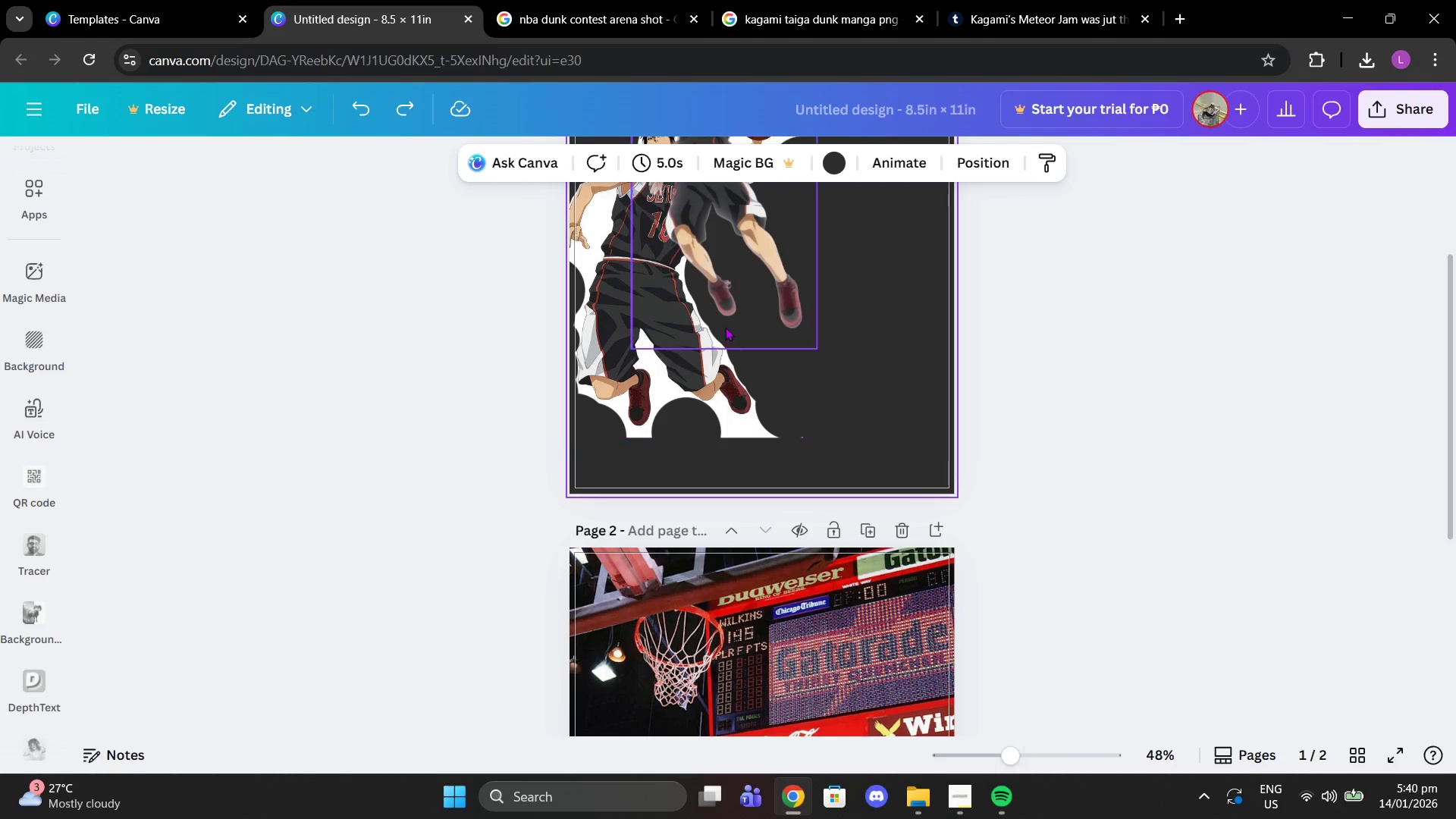 
left_click([724, 303])
 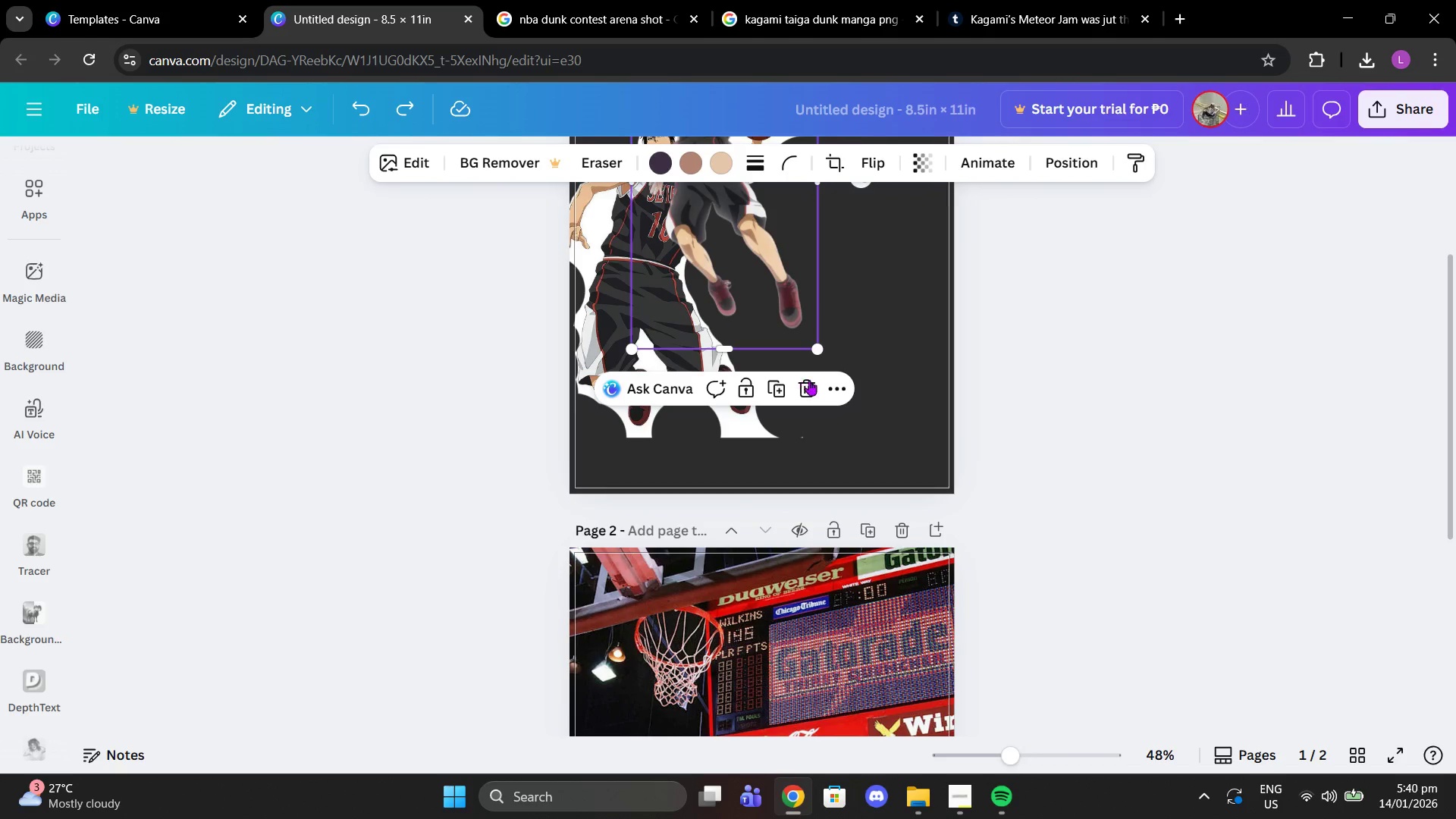 
left_click([811, 381])
 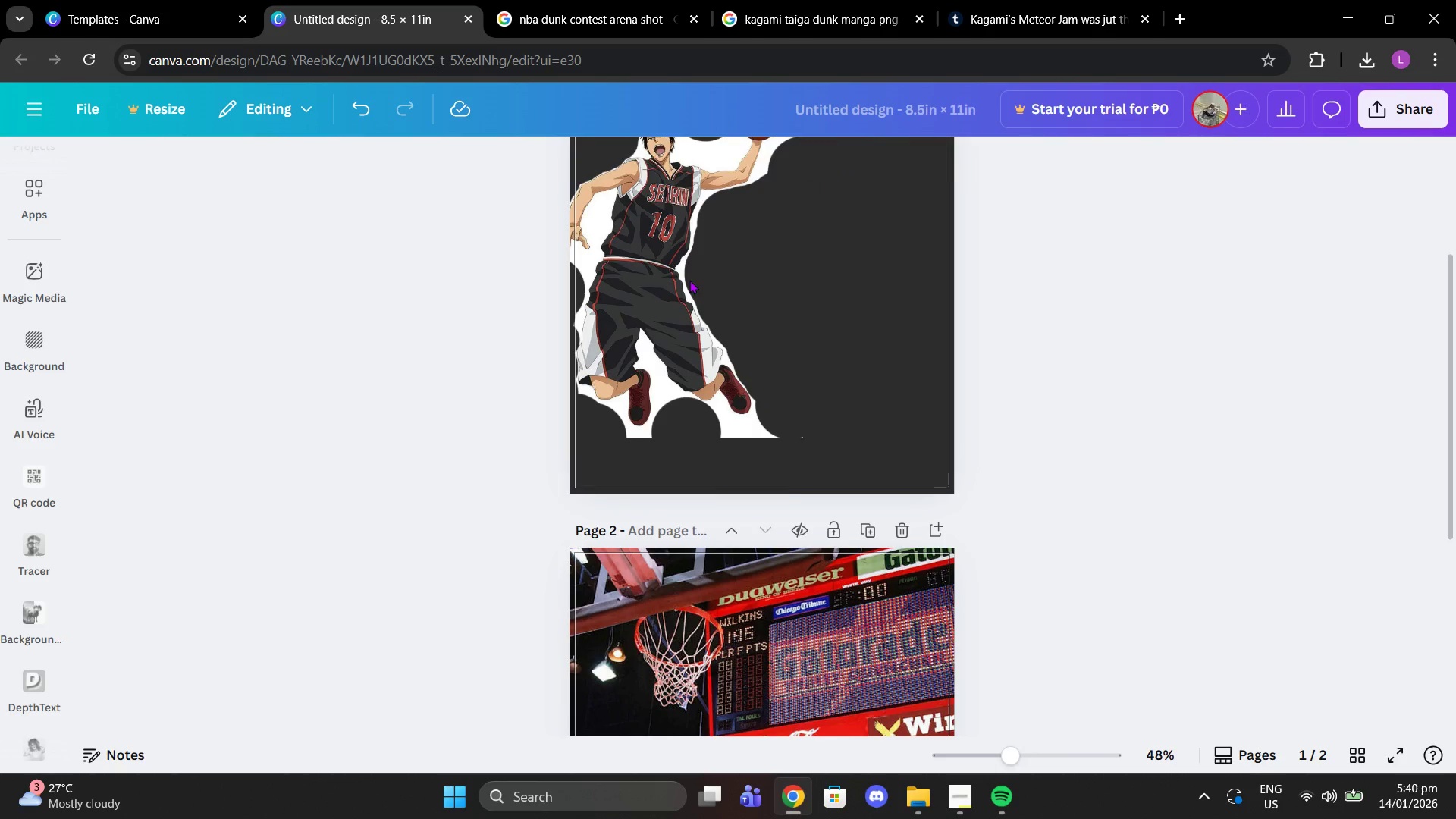 
left_click_drag(start_coordinate=[689, 280], to_coordinate=[733, 329])
 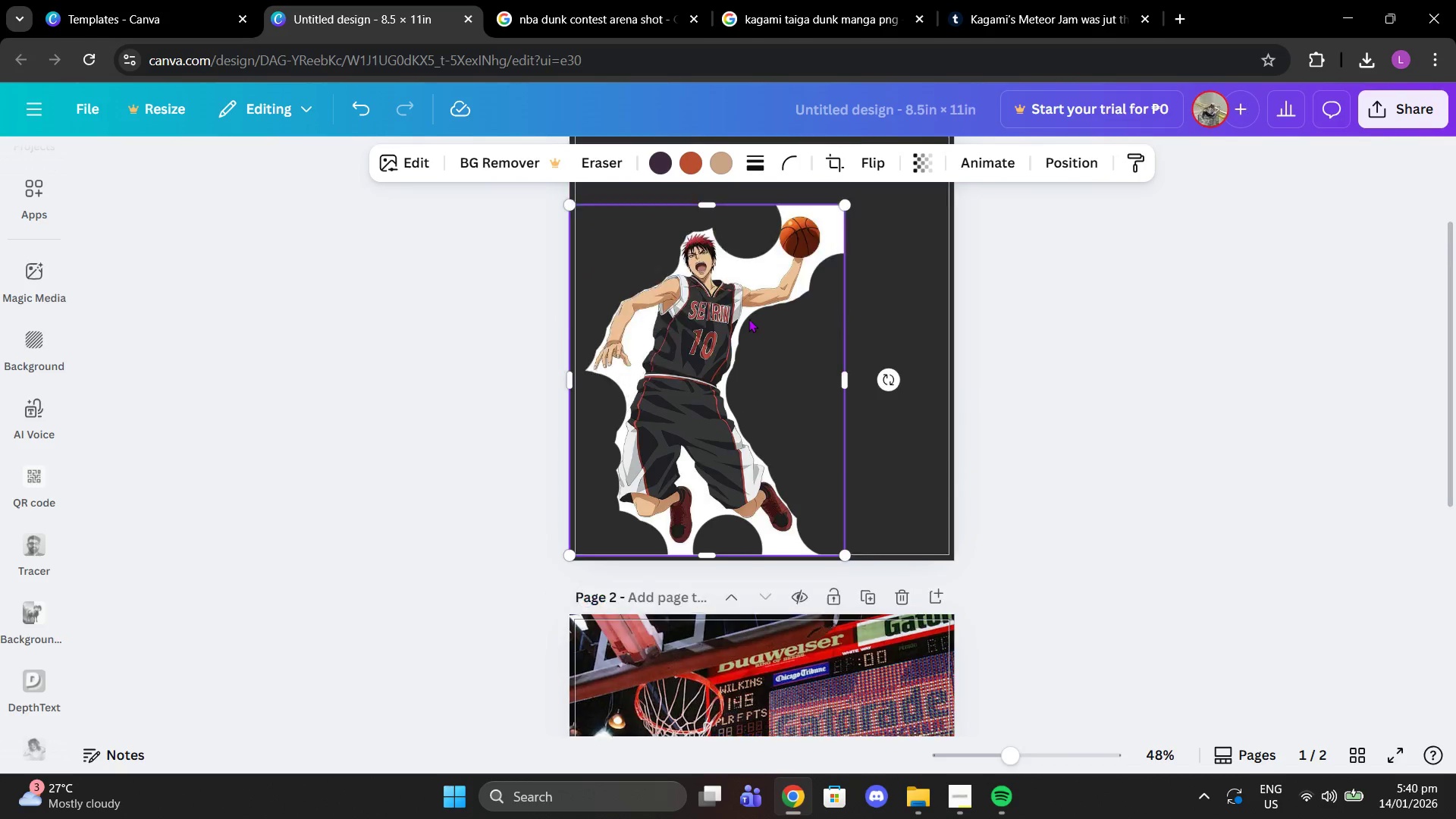 
scroll: coordinate [748, 318], scroll_direction: up, amount: 2.0
 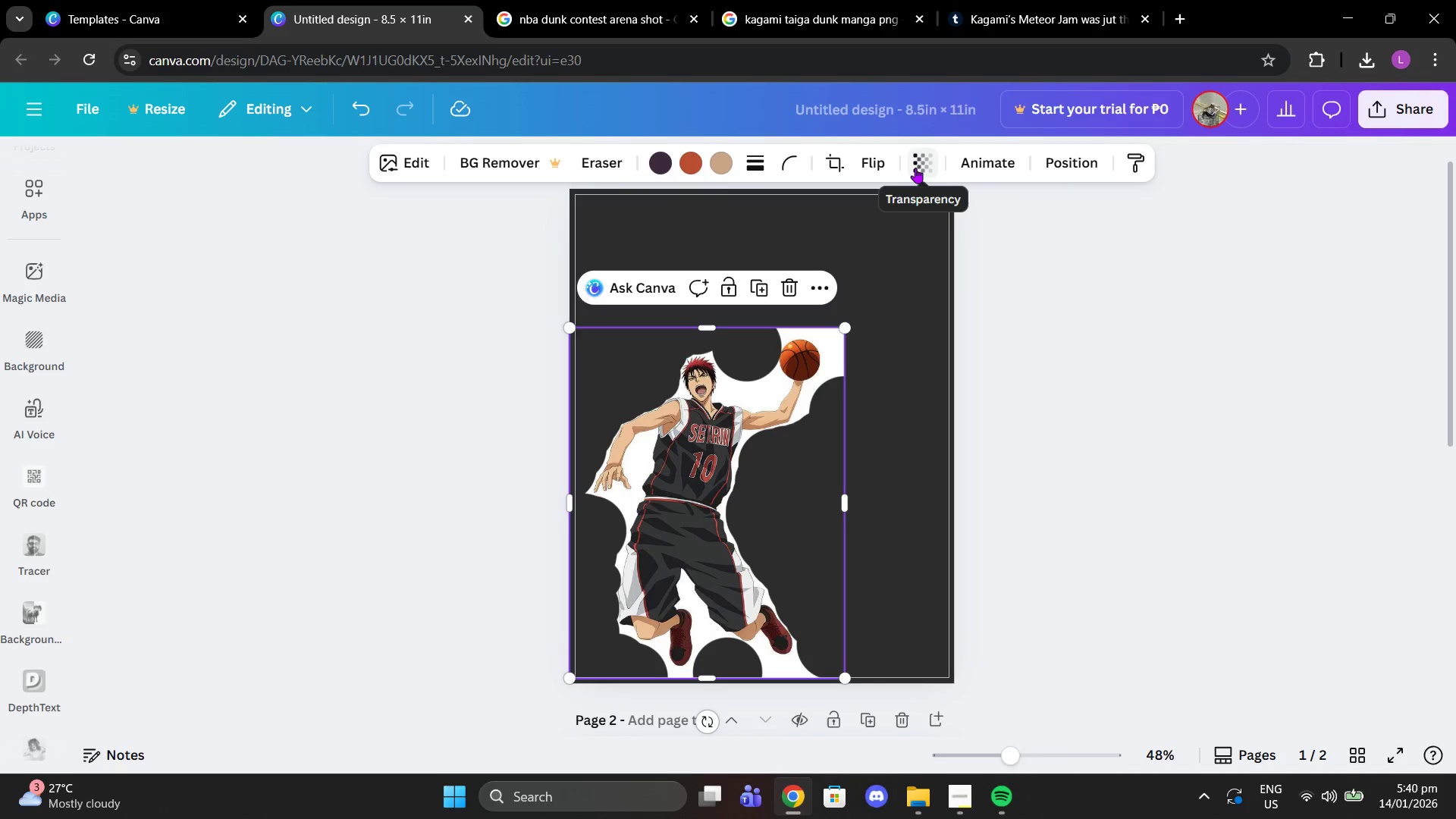 
left_click([607, 172])
 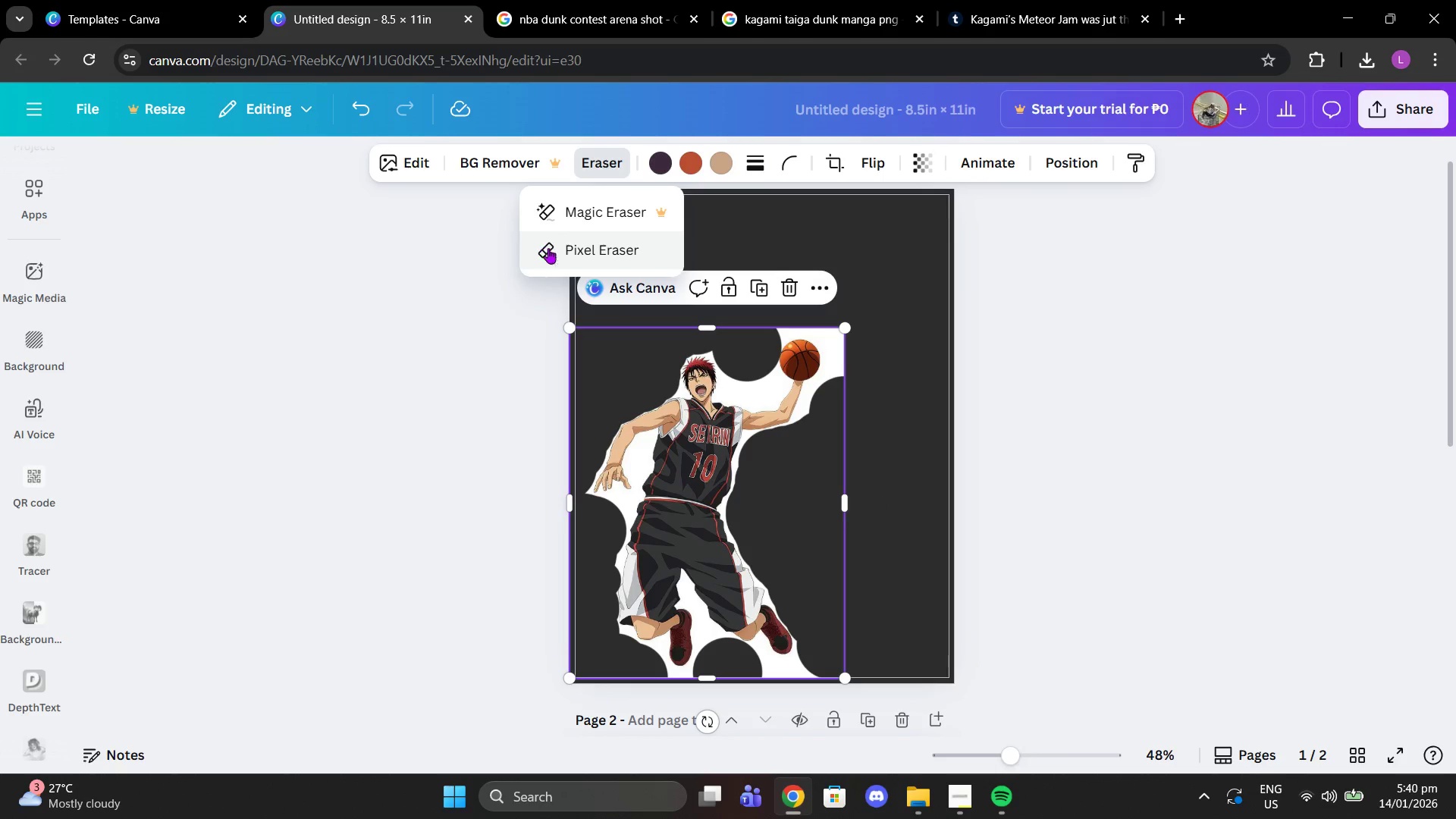 
left_click([564, 256])
 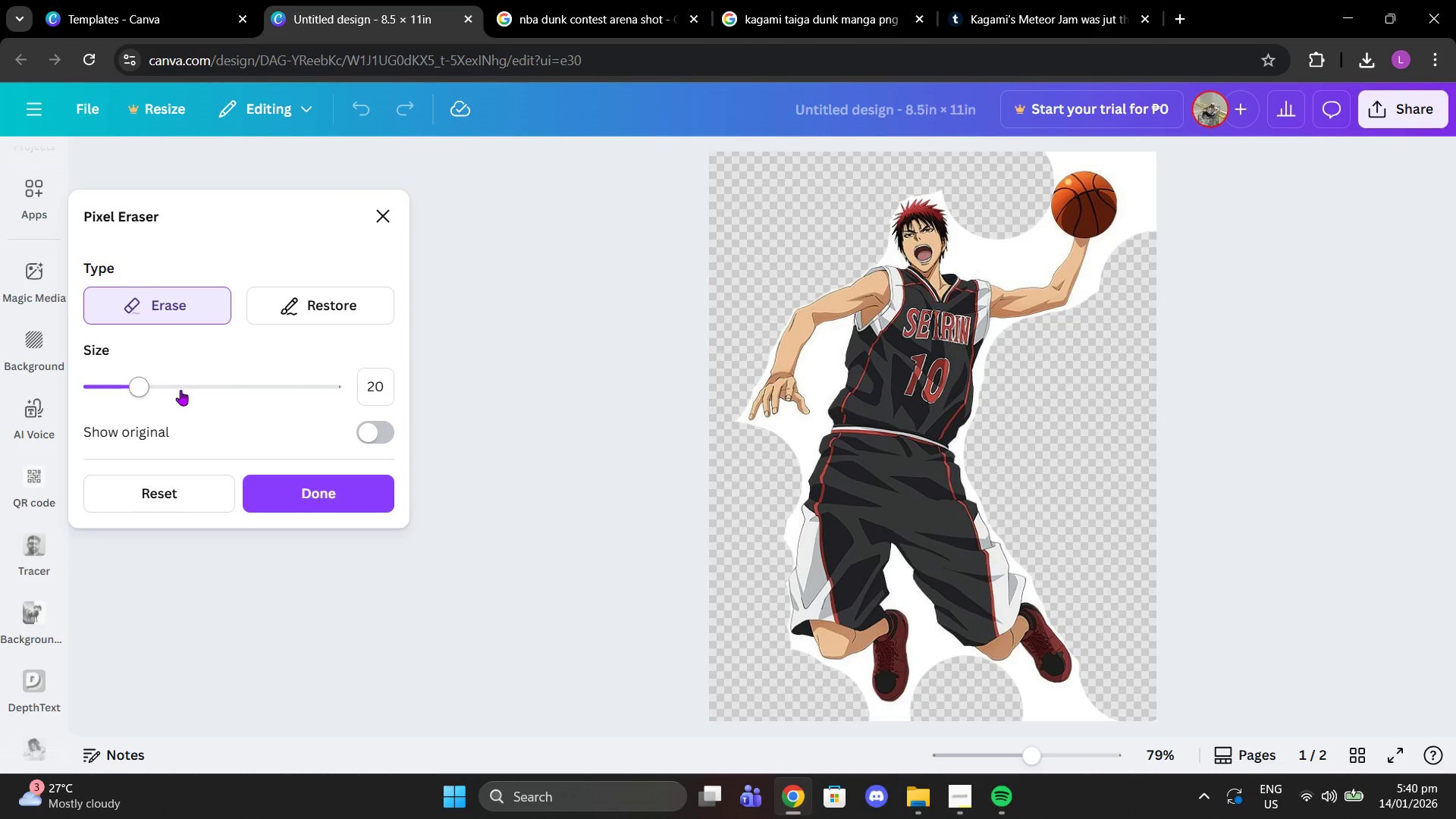 
left_click_drag(start_coordinate=[141, 381], to_coordinate=[149, 394])
 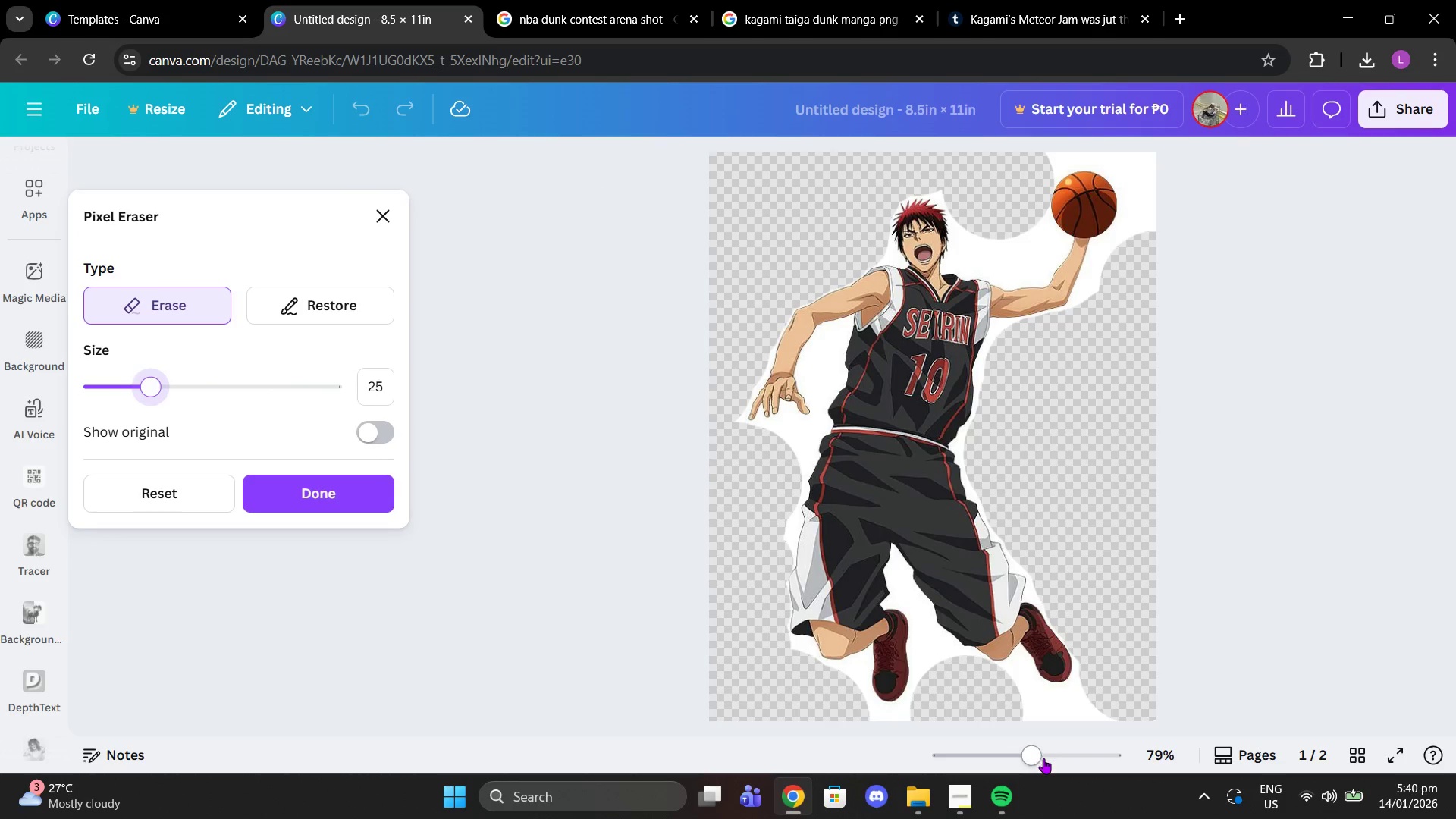 
left_click_drag(start_coordinate=[1043, 758], to_coordinate=[1288, 711])
 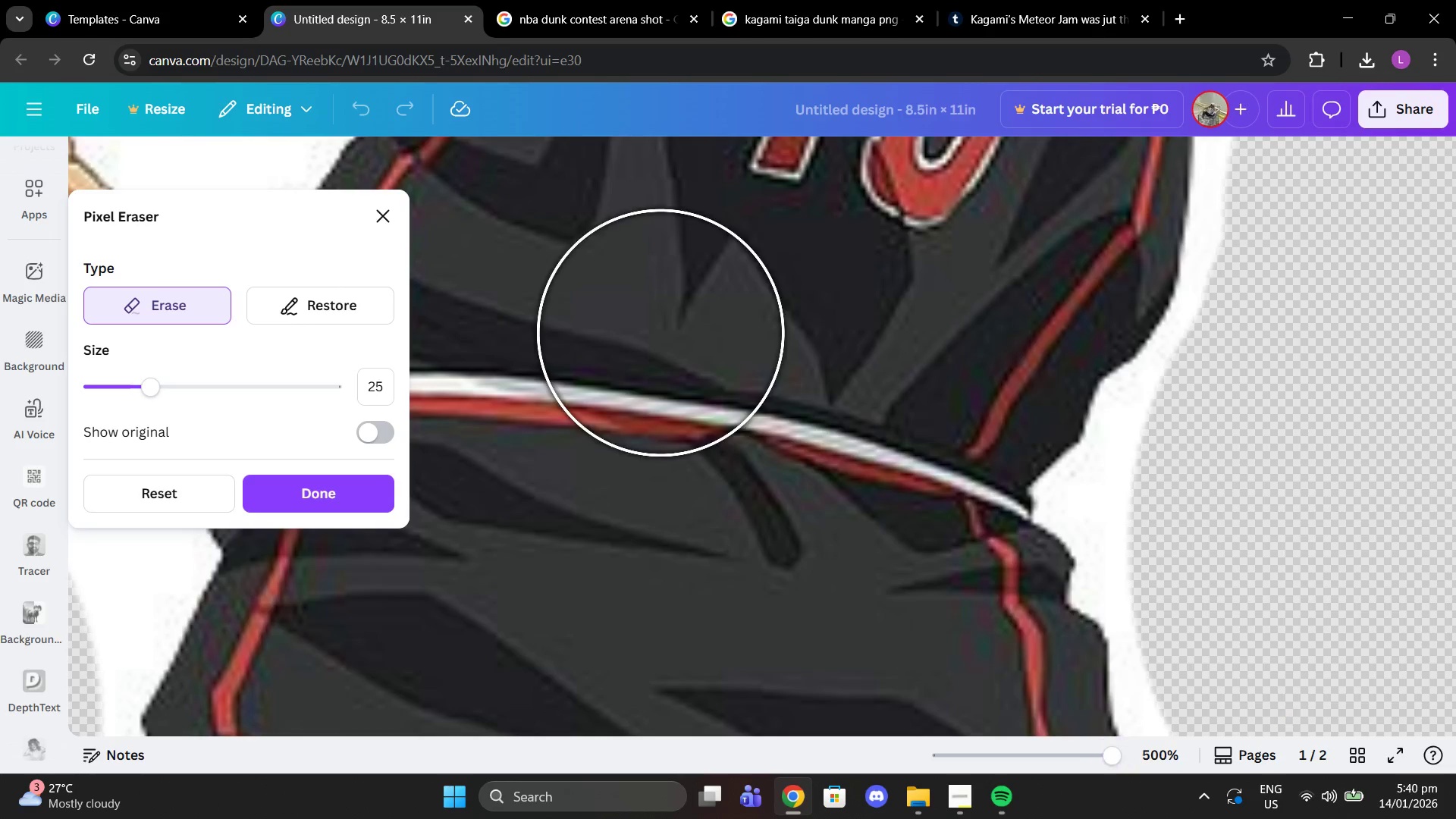 
scroll: coordinate [651, 327], scroll_direction: up, amount: 13.0
 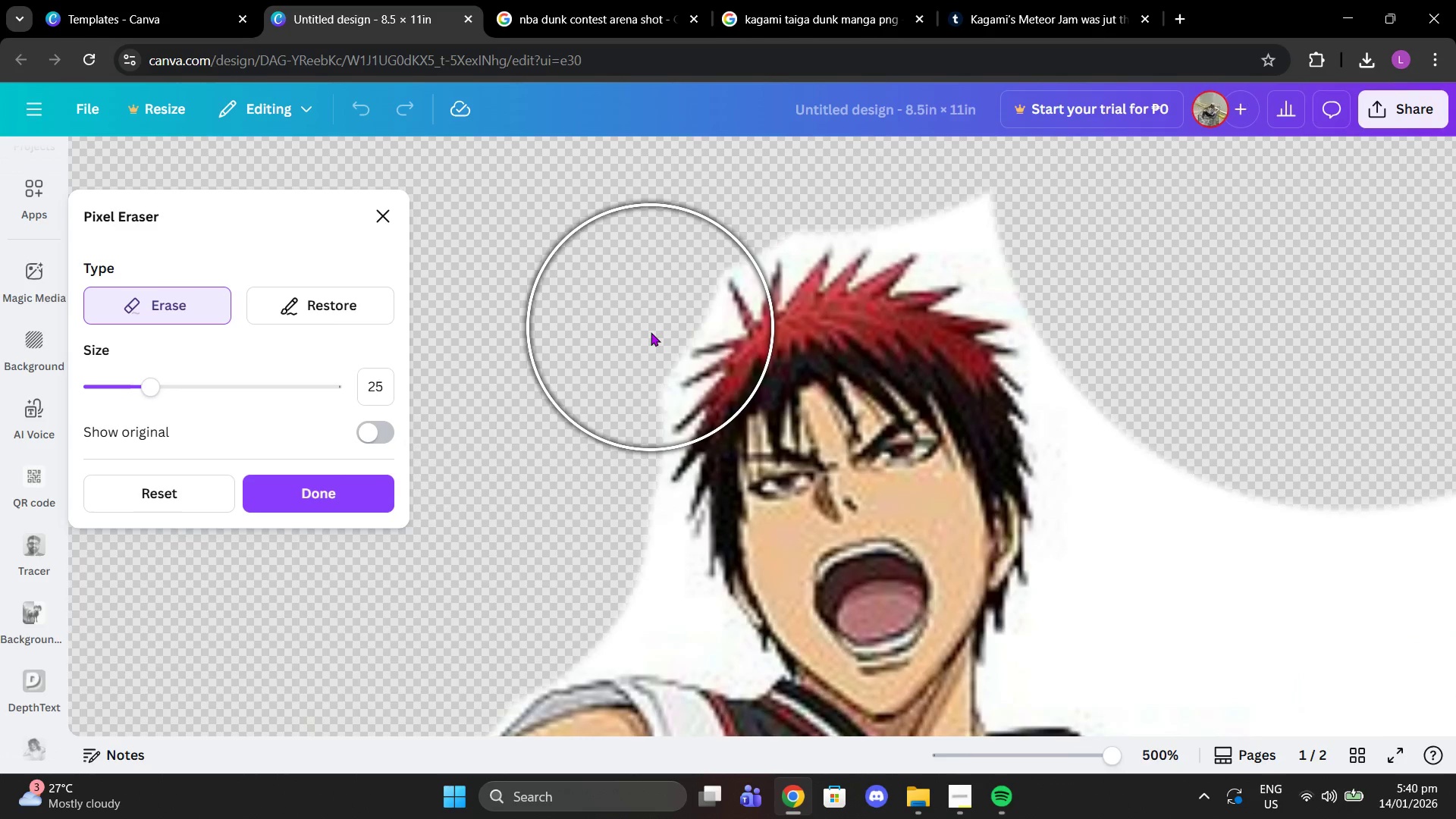 
left_click([549, 458])
 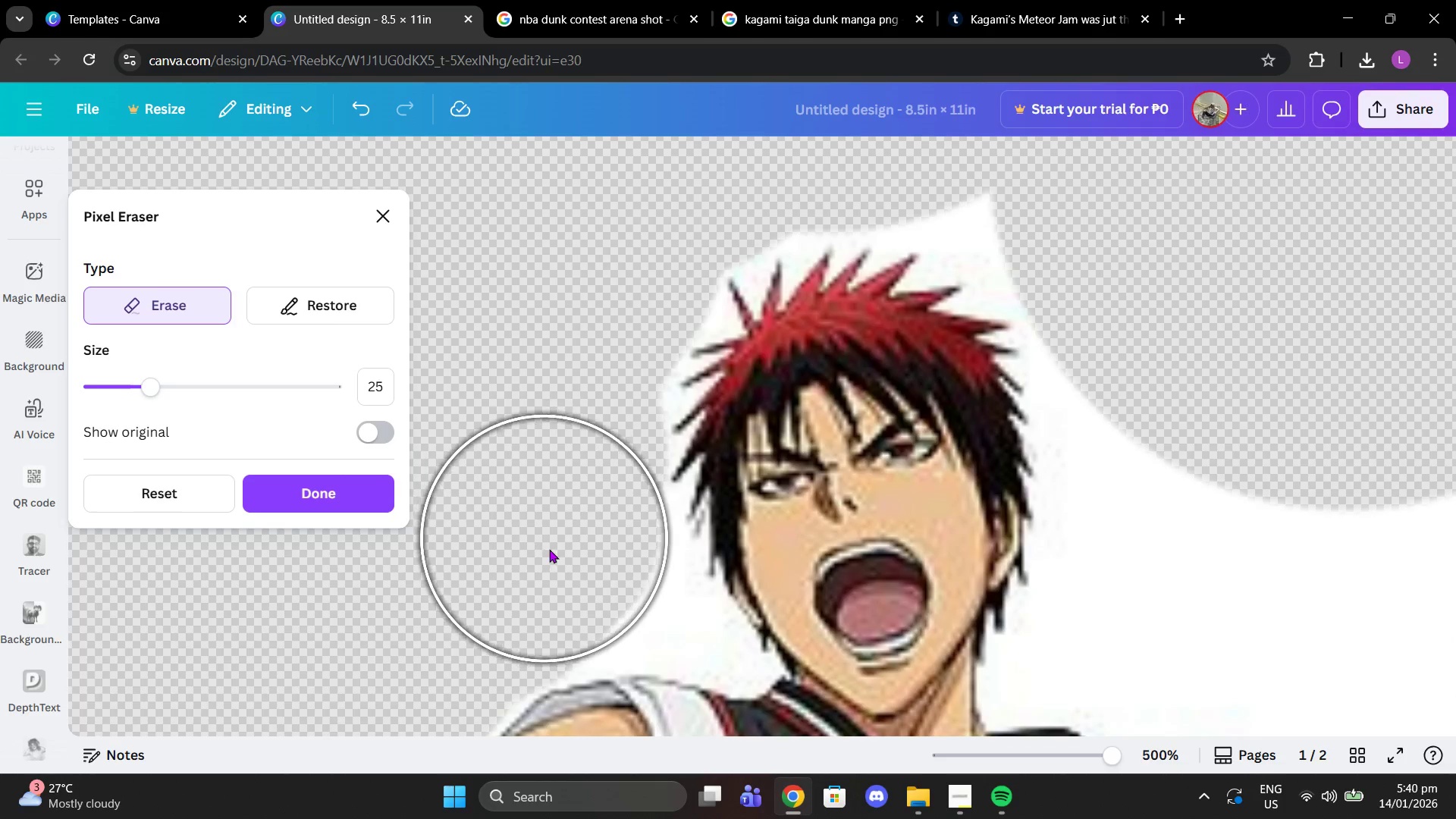 
double_click([553, 550])
 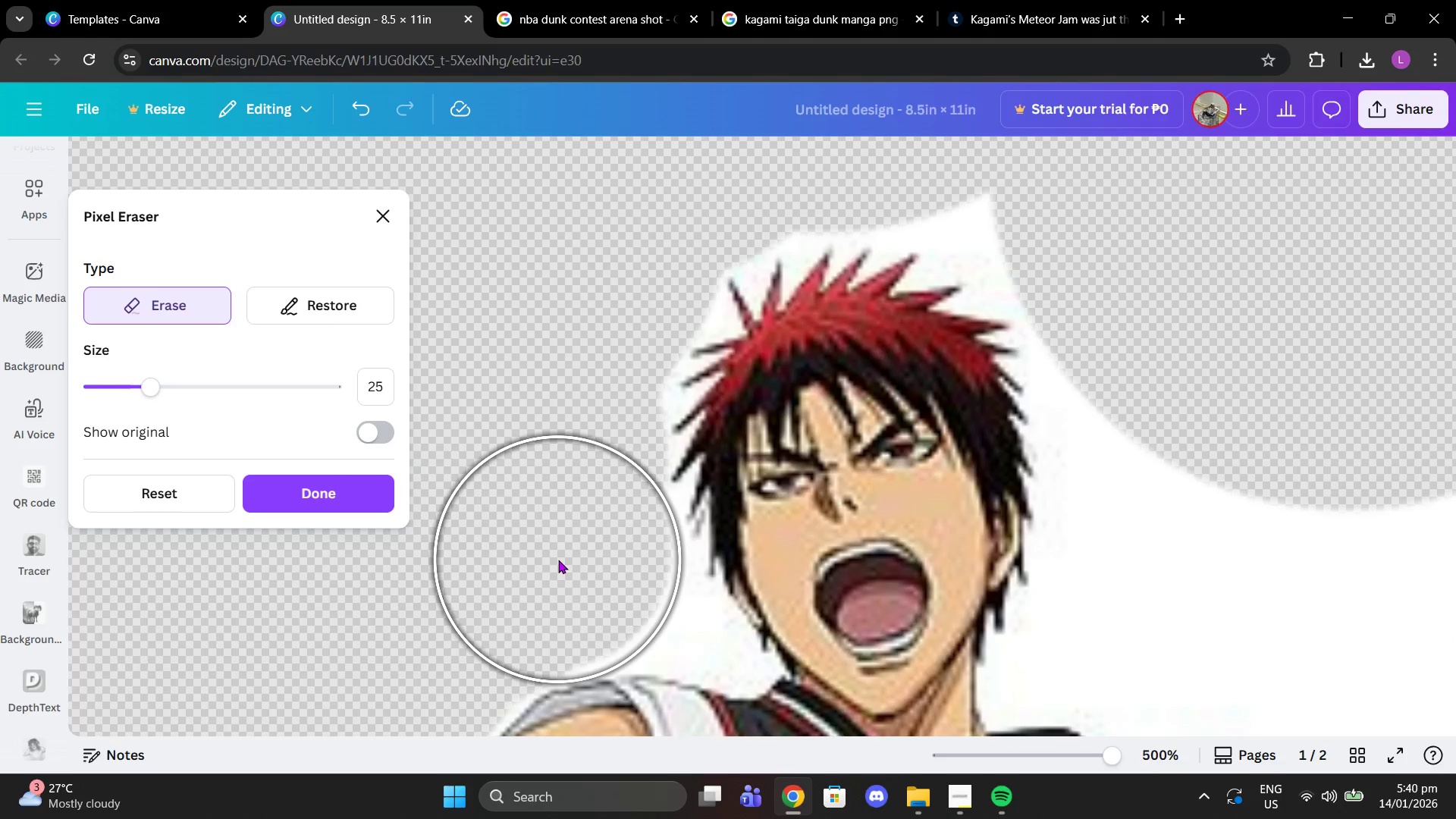 
triple_click([558, 560])
 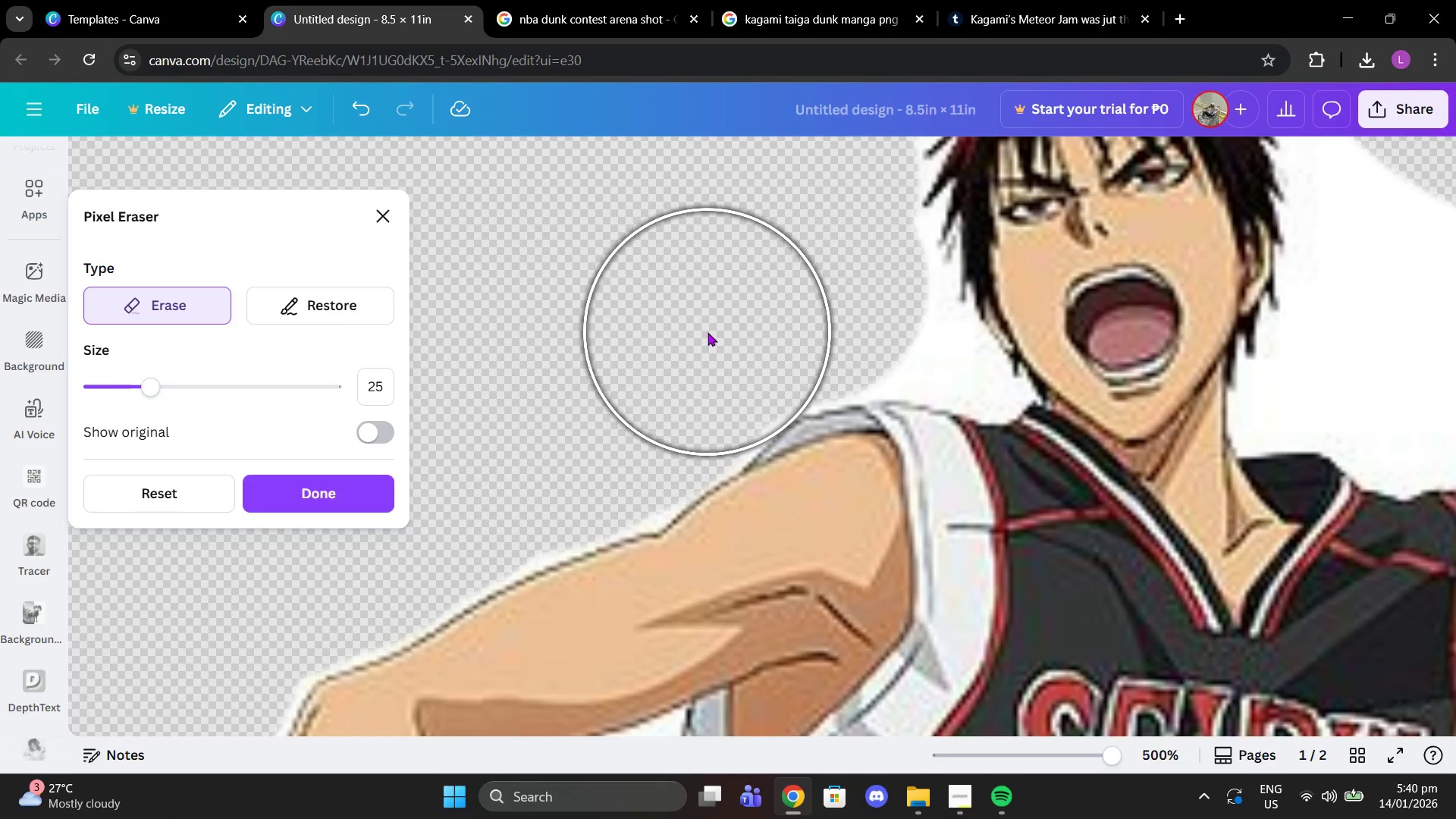 
left_click([702, 332])
 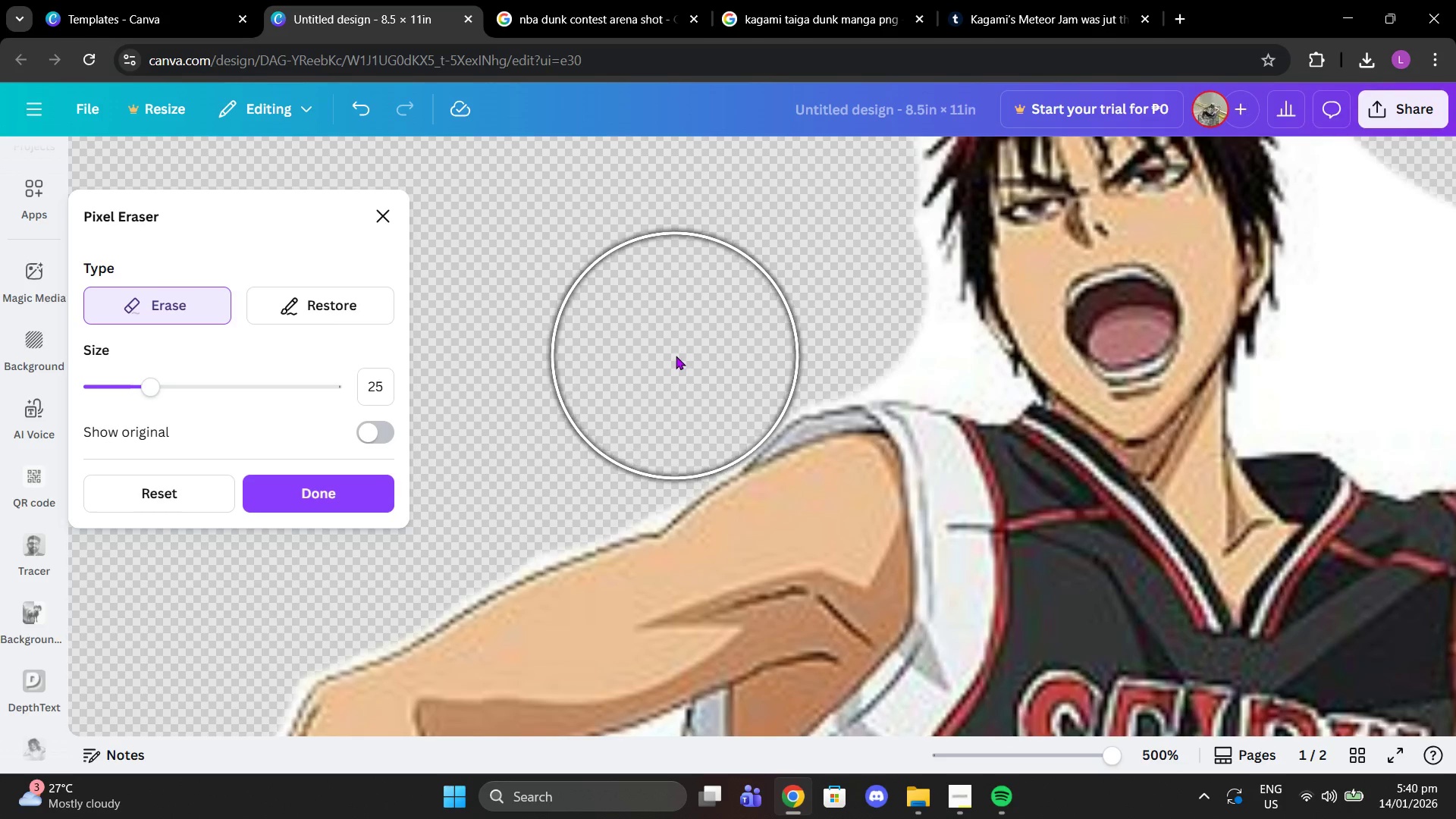 
left_click([676, 356])
 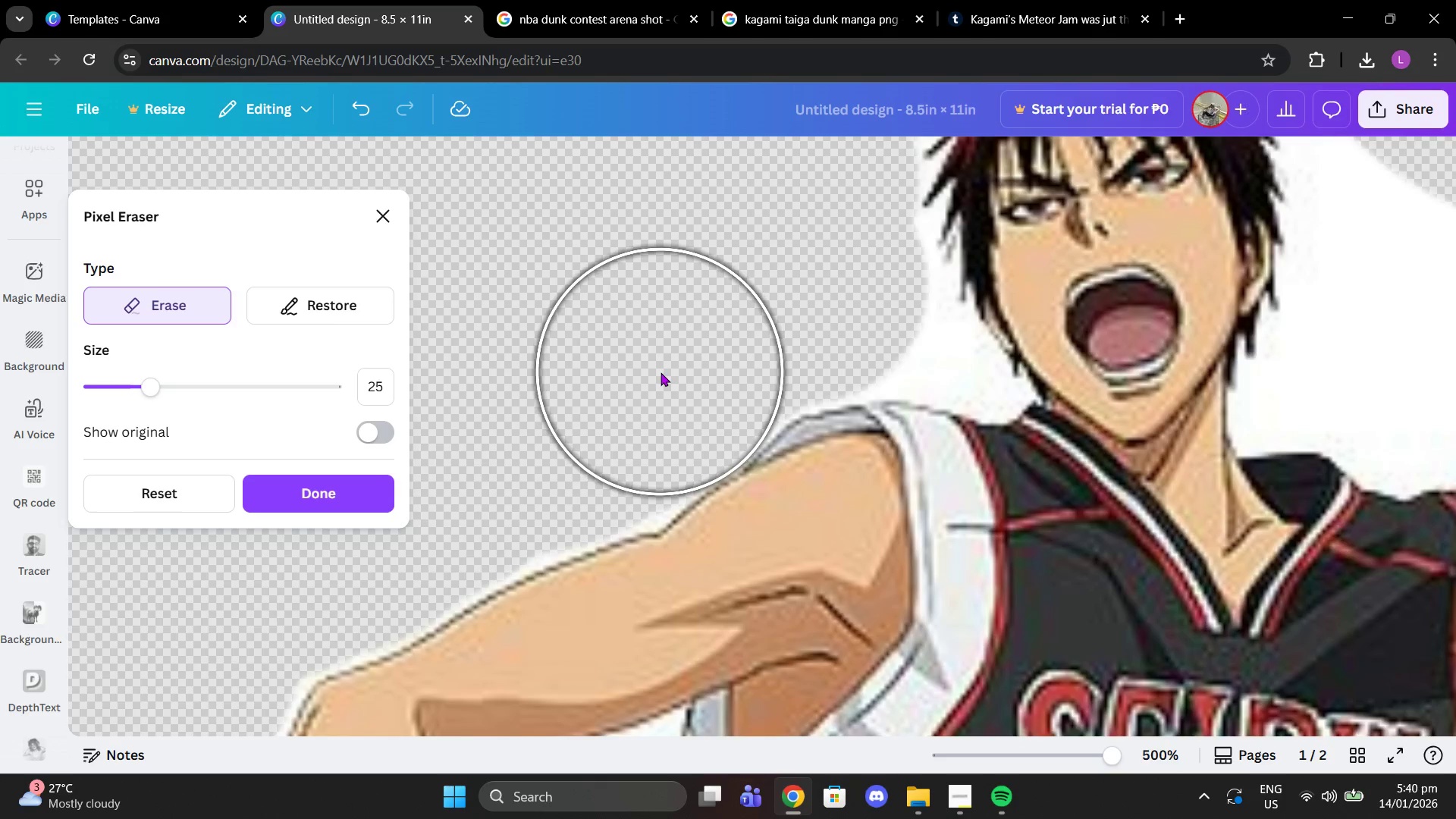 
left_click([661, 372])
 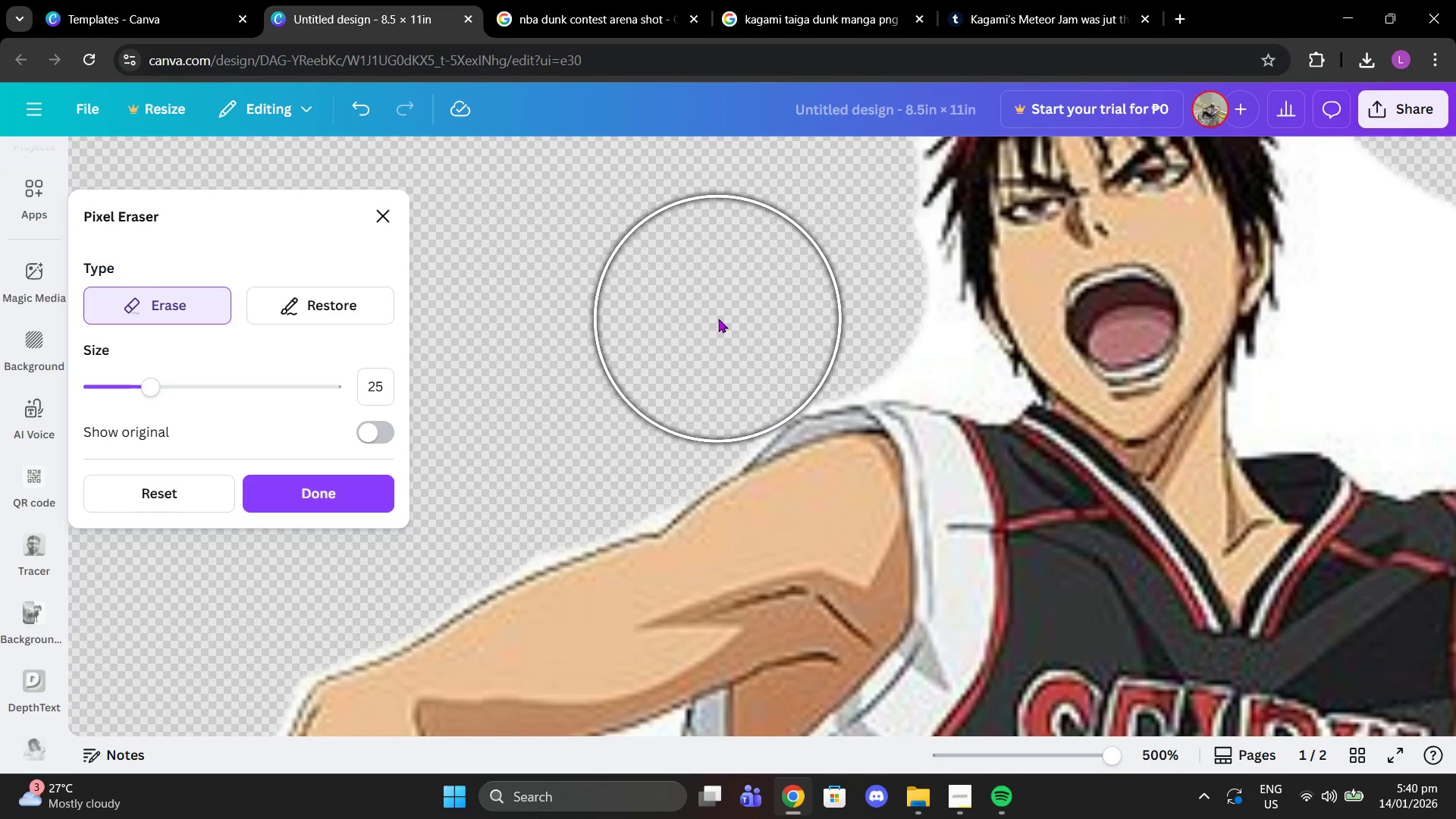 
left_click([718, 318])
 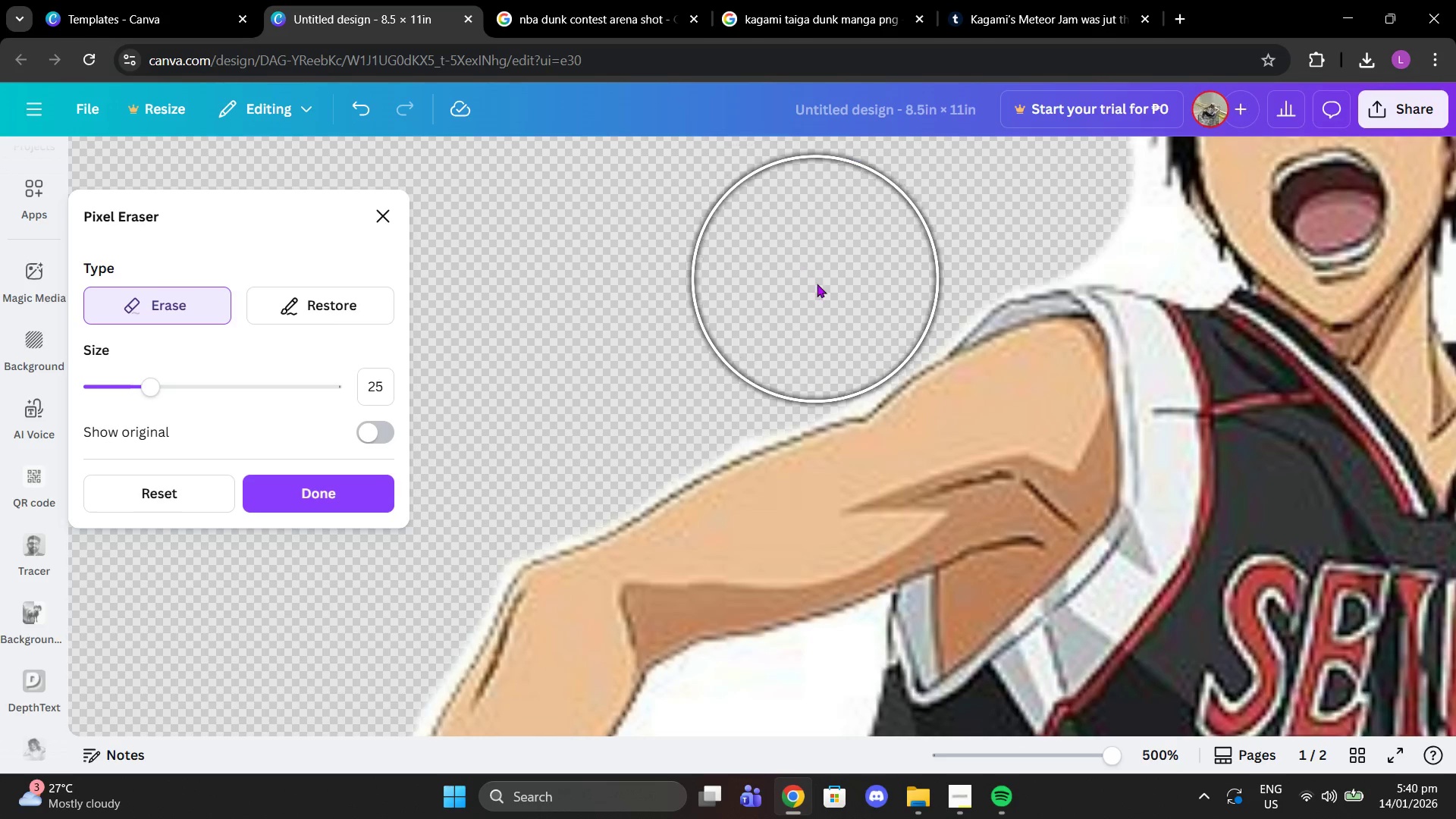 
left_click([817, 290])
 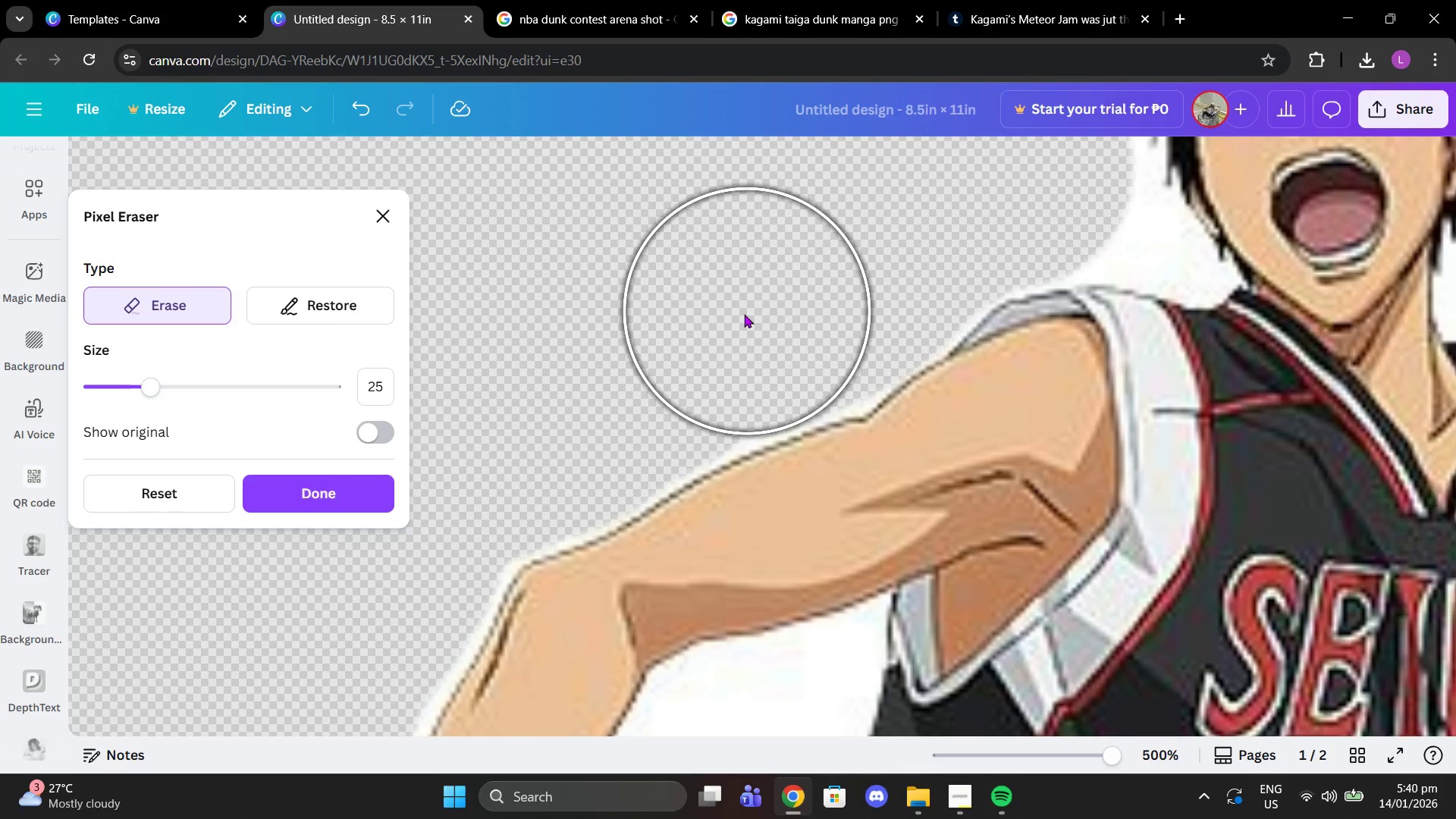 
left_click([740, 318])
 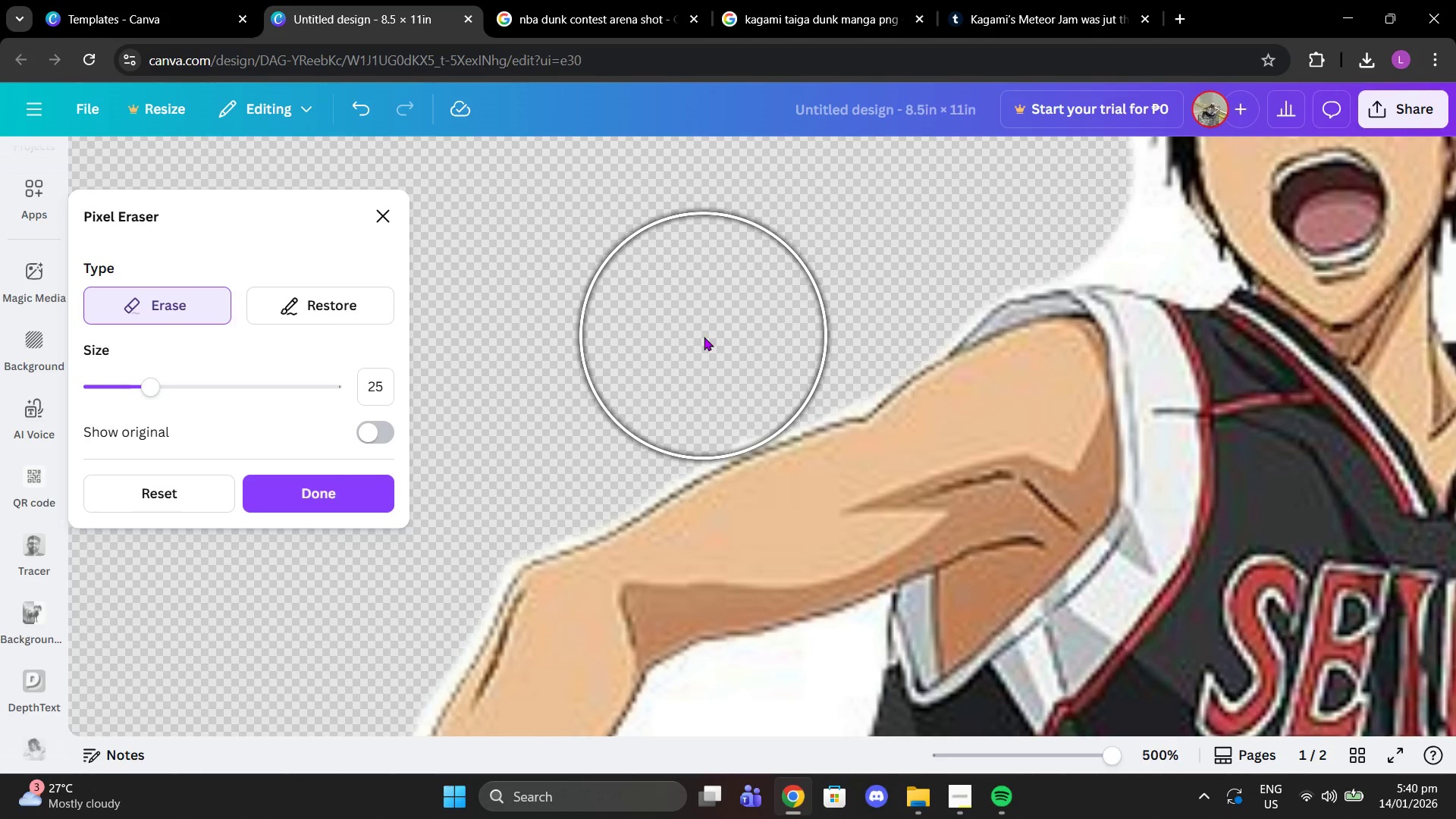 
left_click([704, 337])
 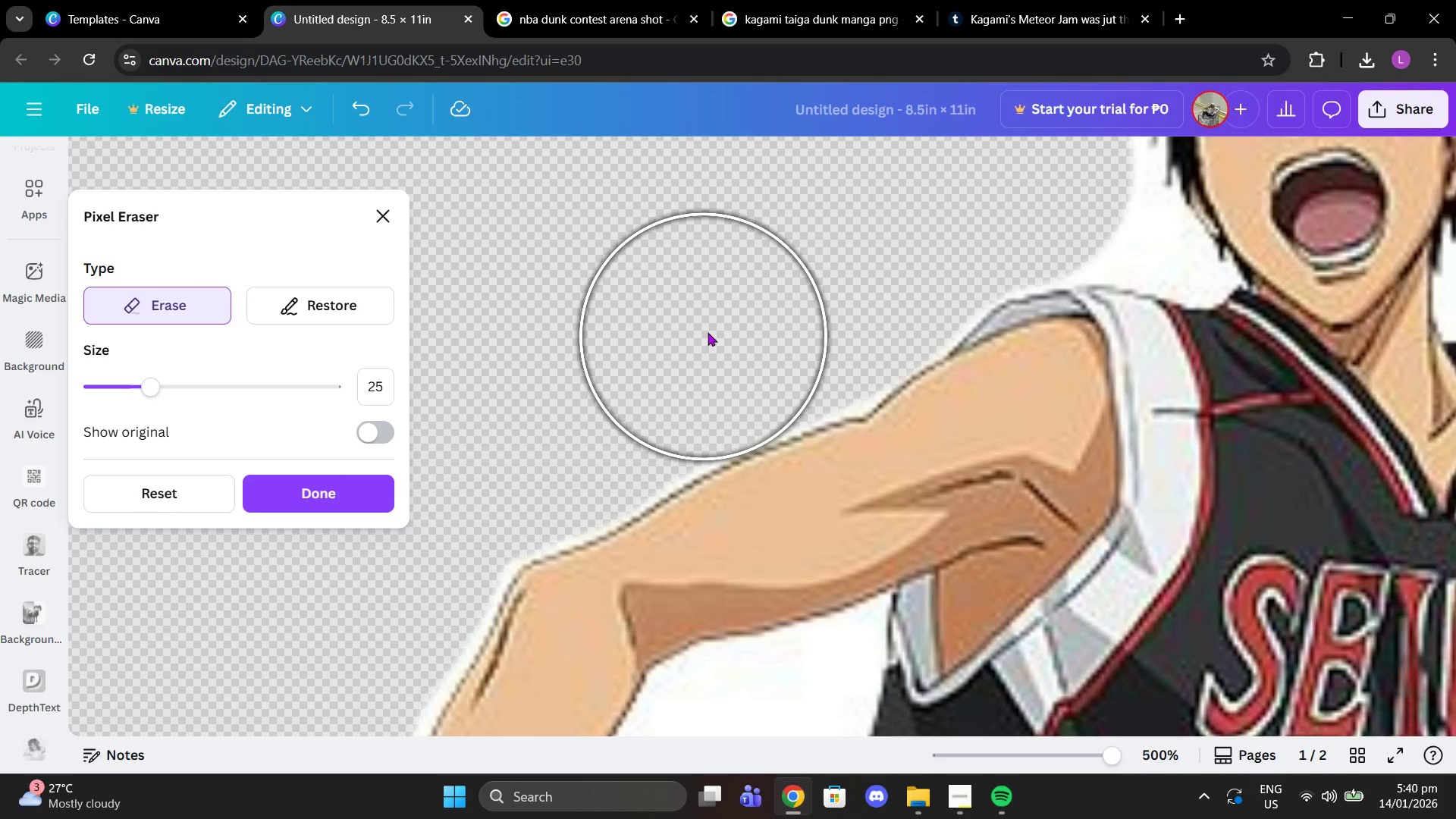 
left_click([757, 315])
 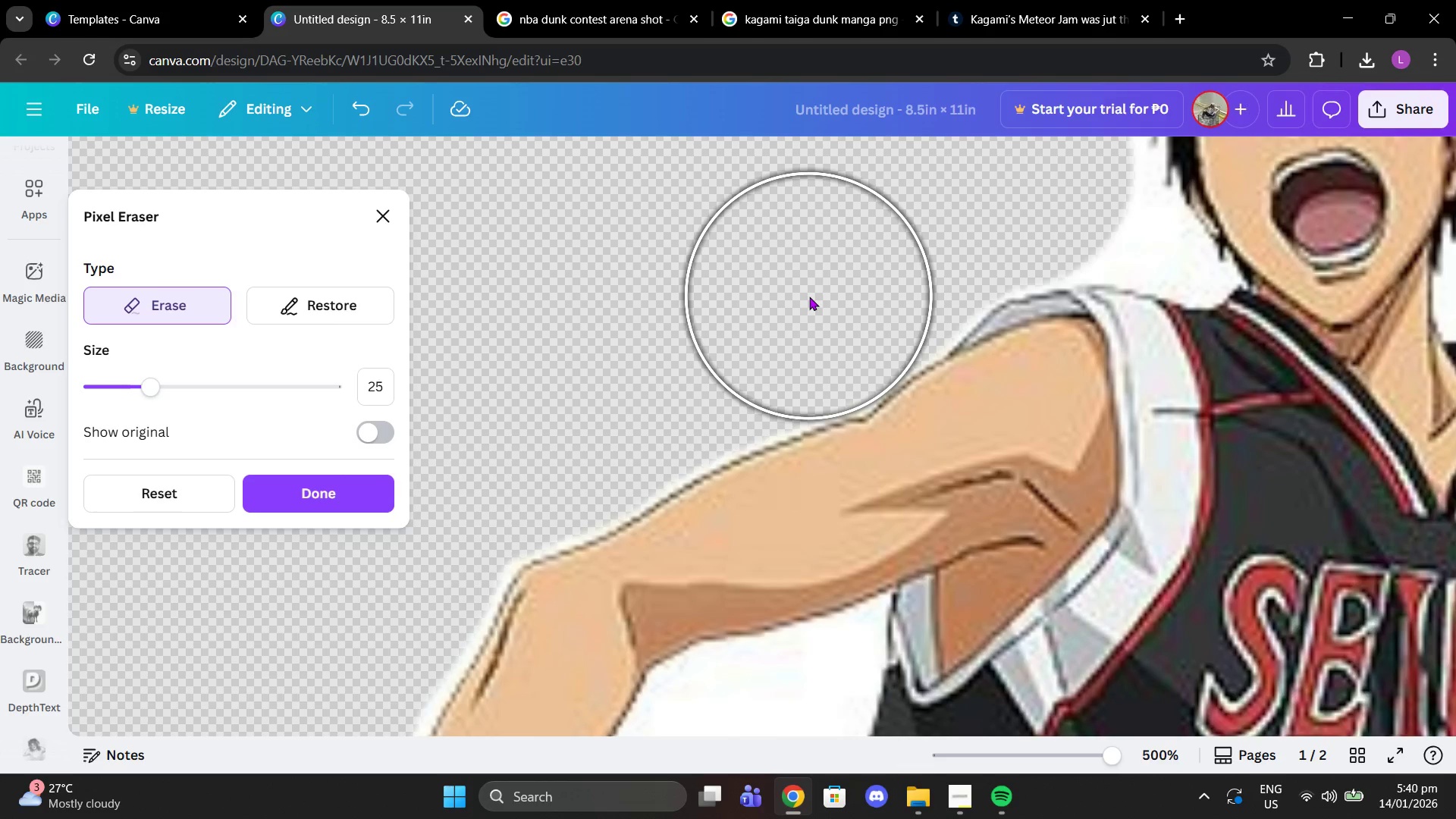 
left_click([809, 297])
 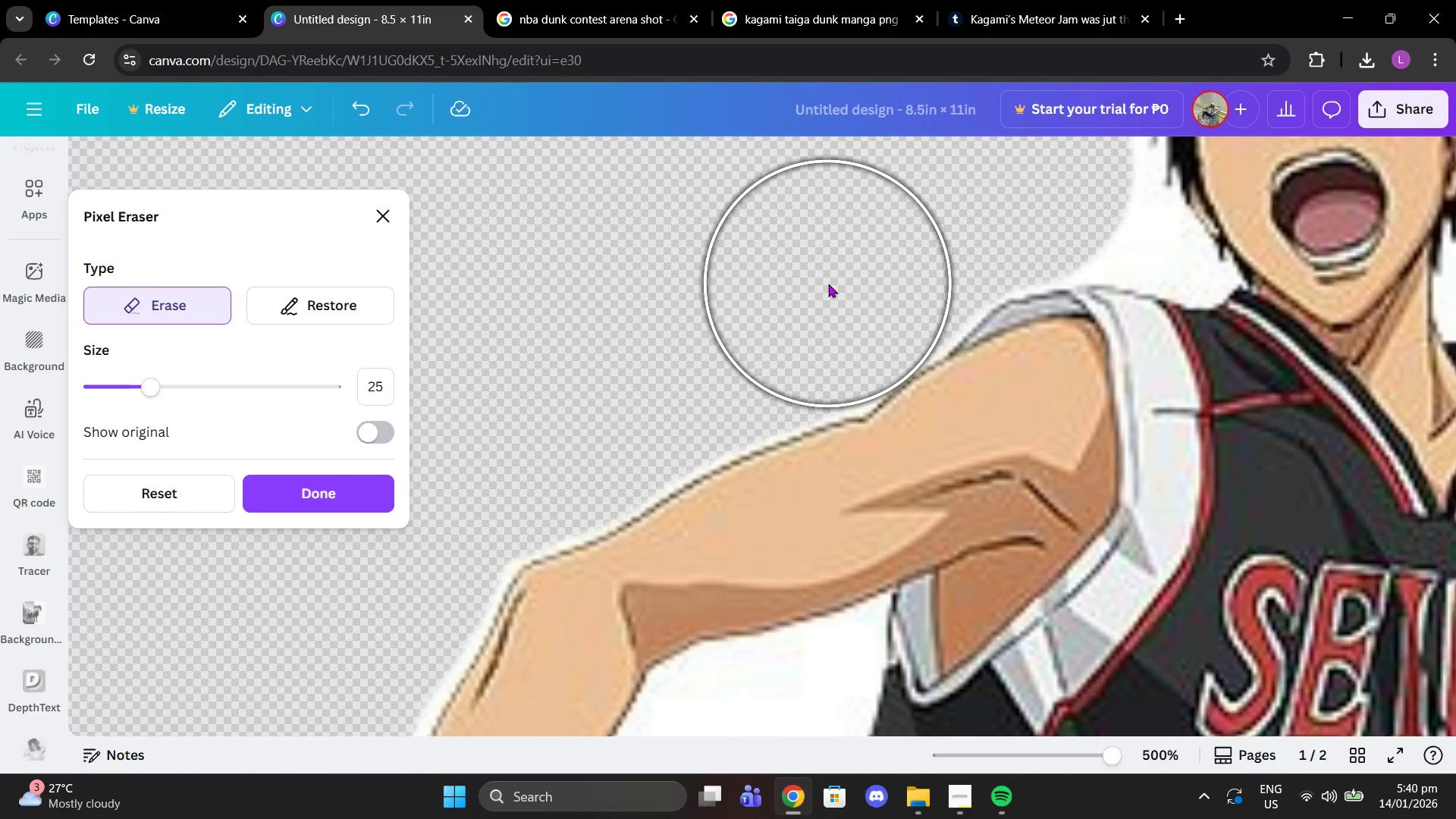 
left_click([828, 284])
 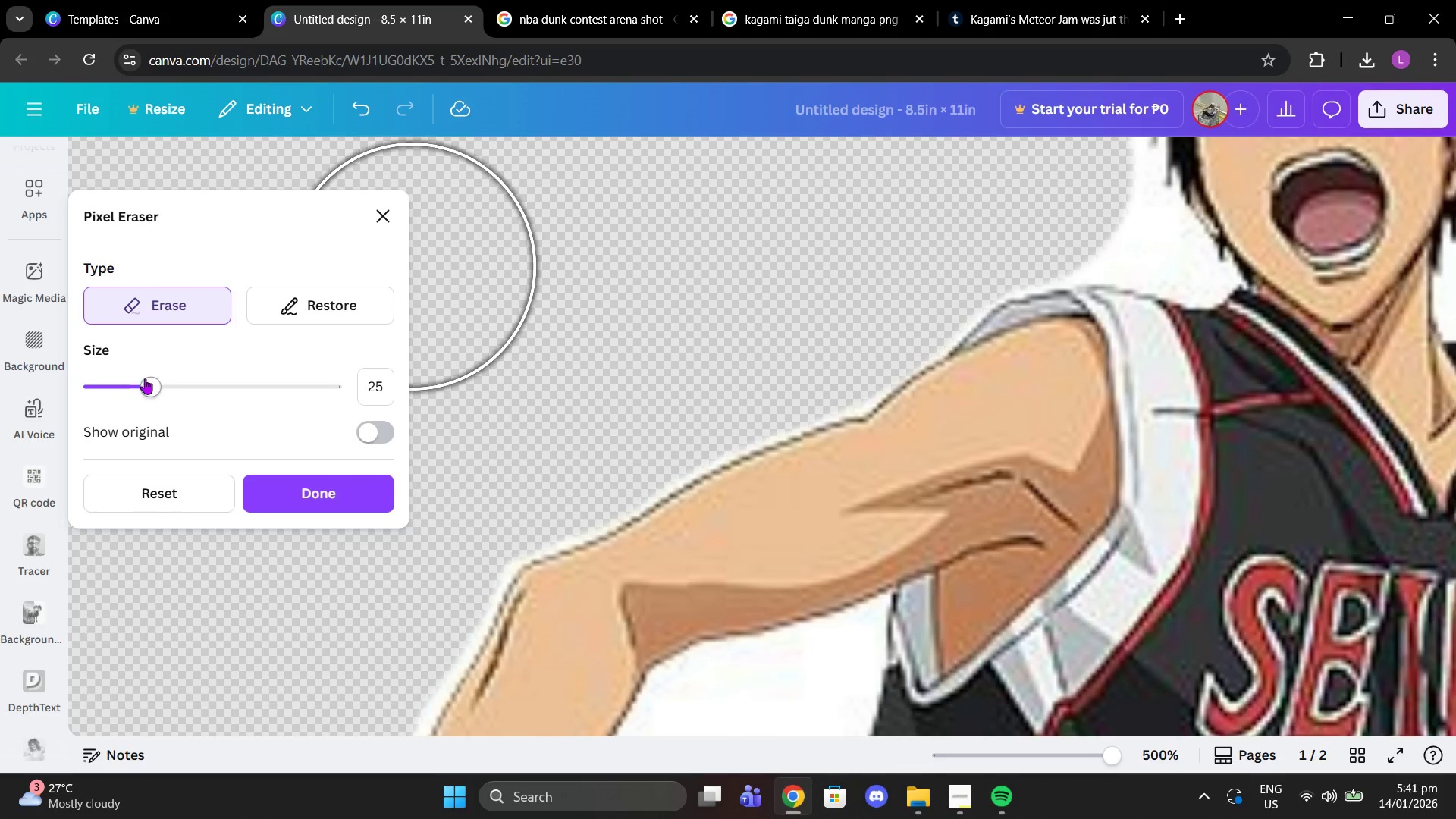 
left_click_drag(start_coordinate=[143, 380], to_coordinate=[96, 384])
 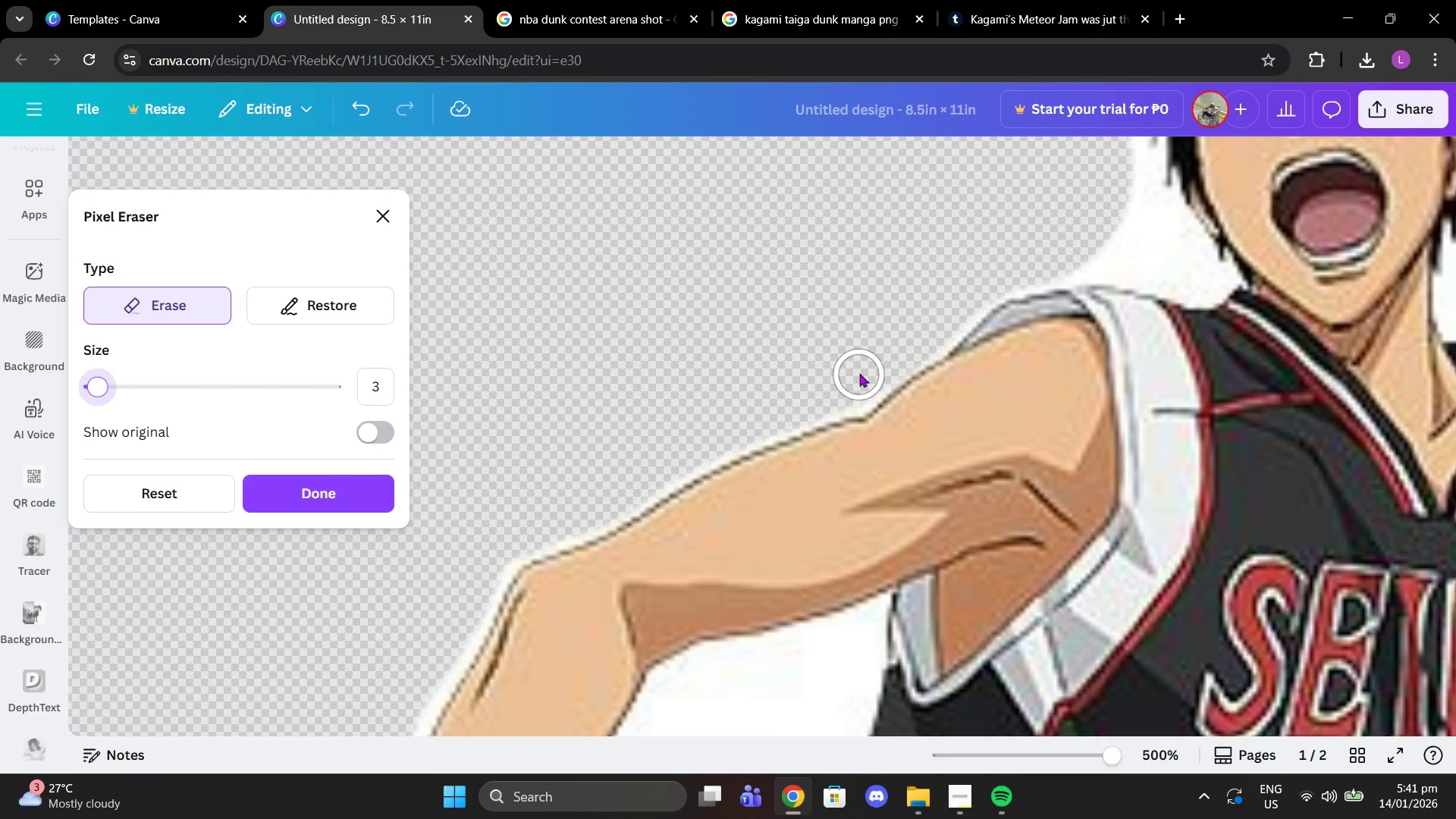 
left_click([859, 381])
 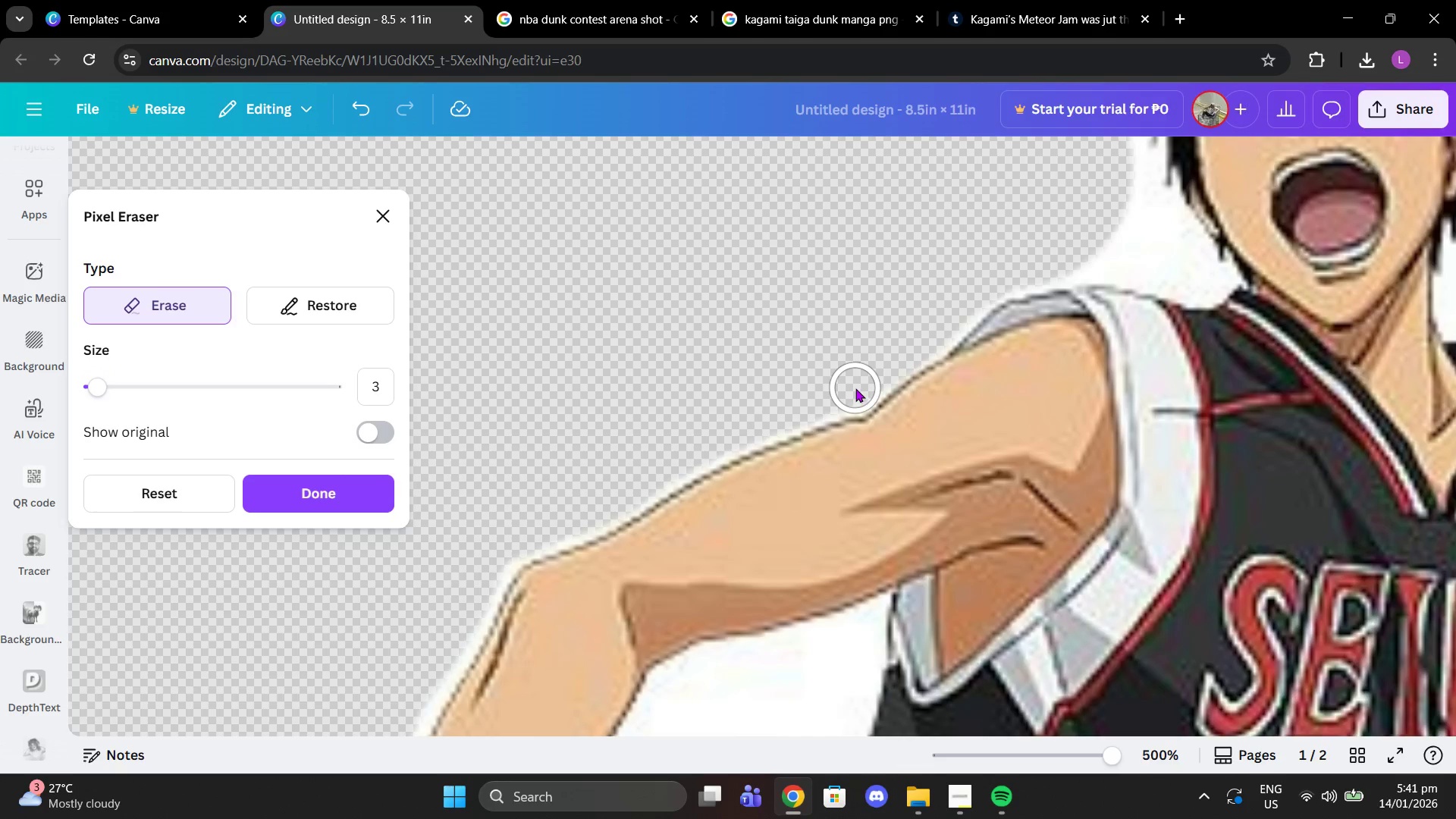 
left_click([855, 388])
 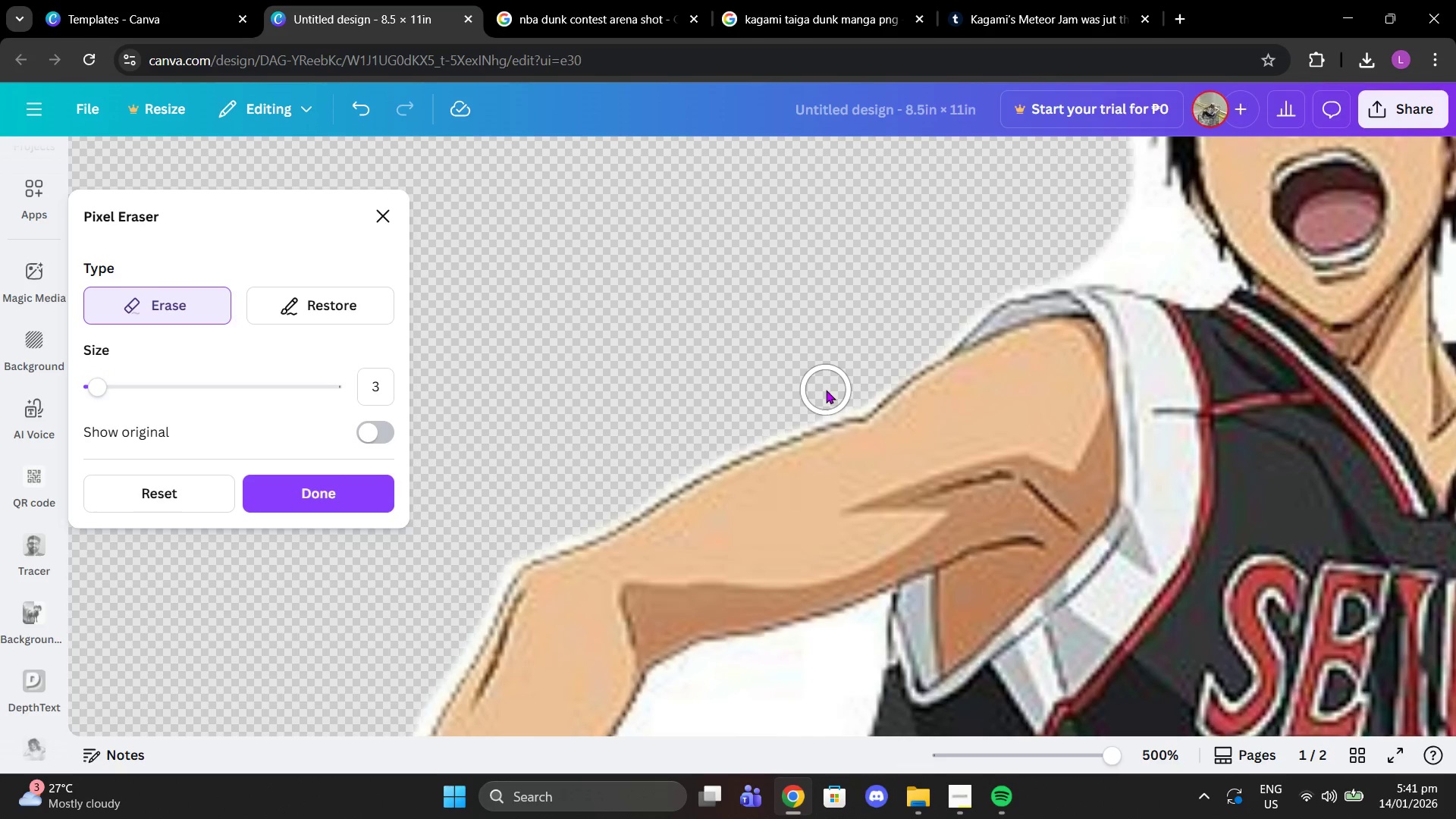 
left_click([826, 390])
 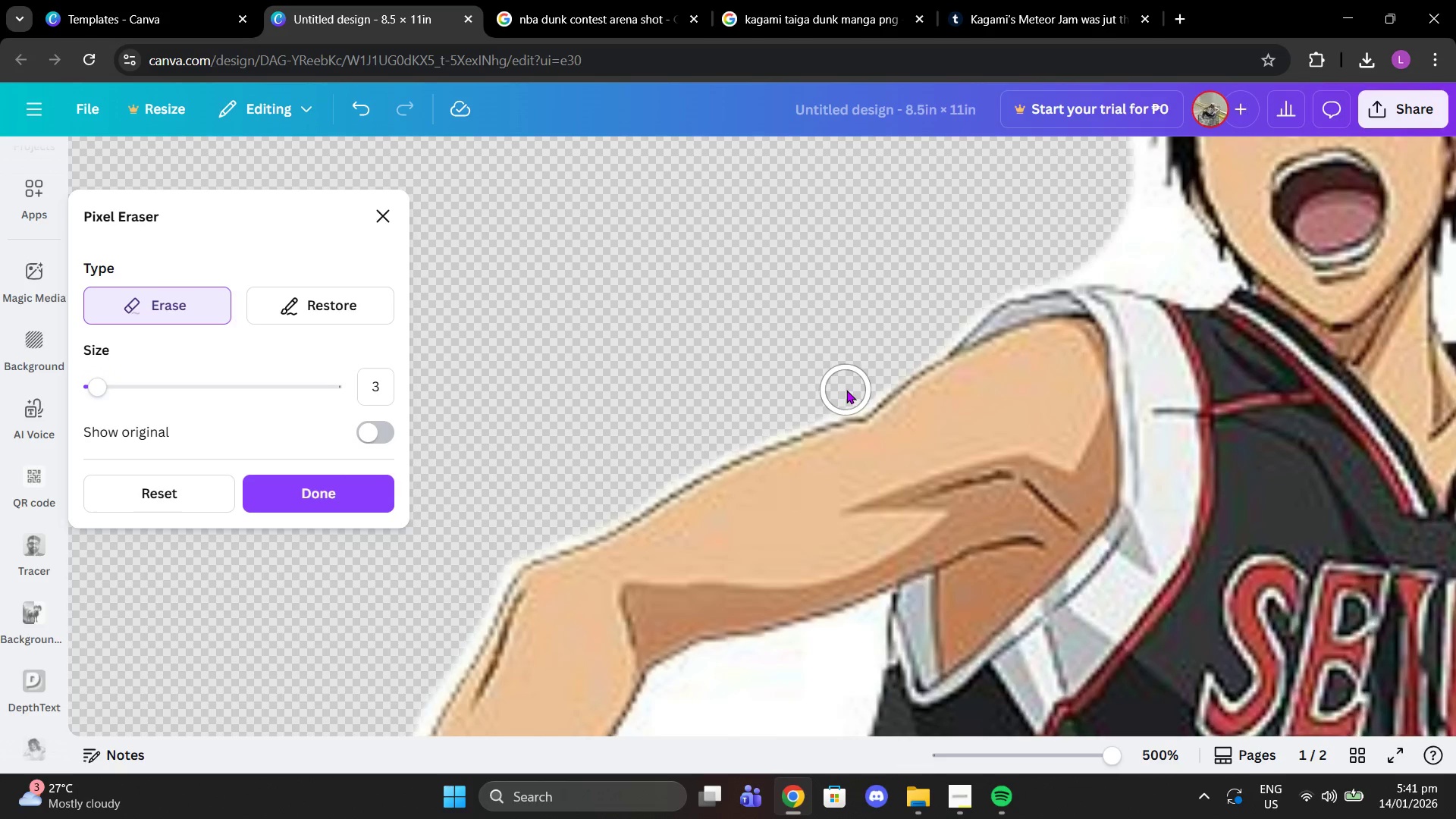 
left_click([847, 390])
 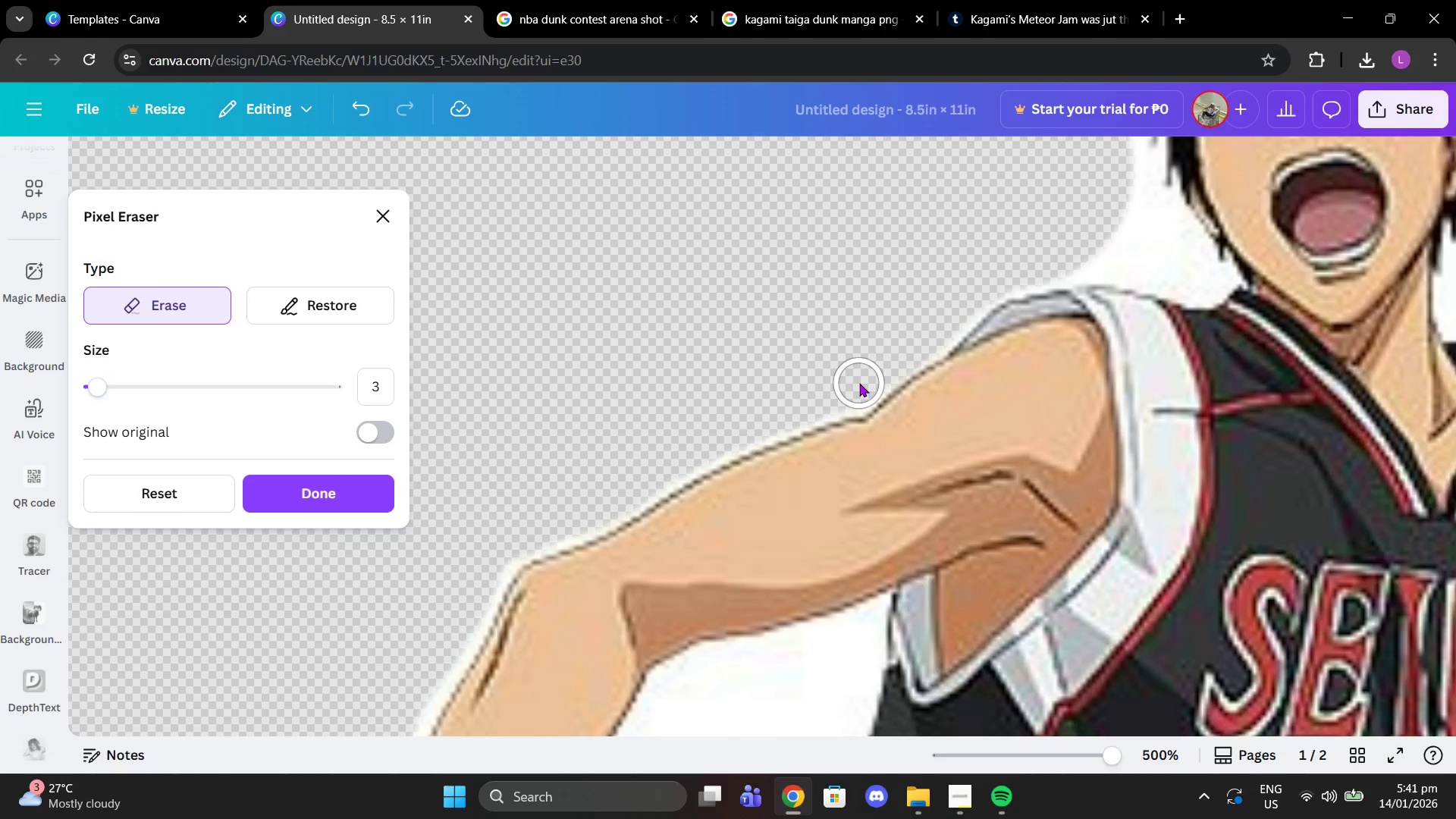 
left_click([859, 383])
 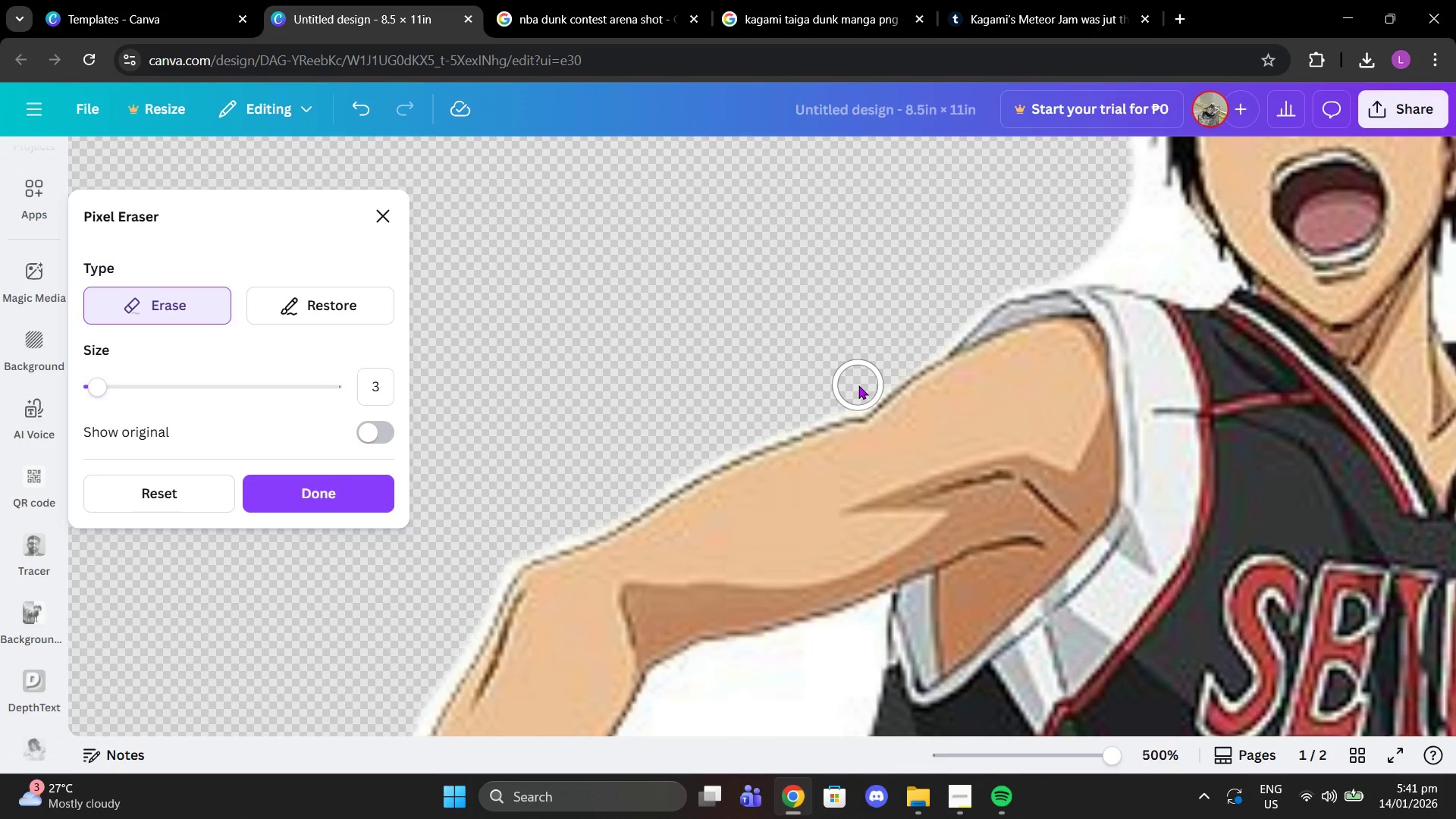 
left_click([858, 385])
 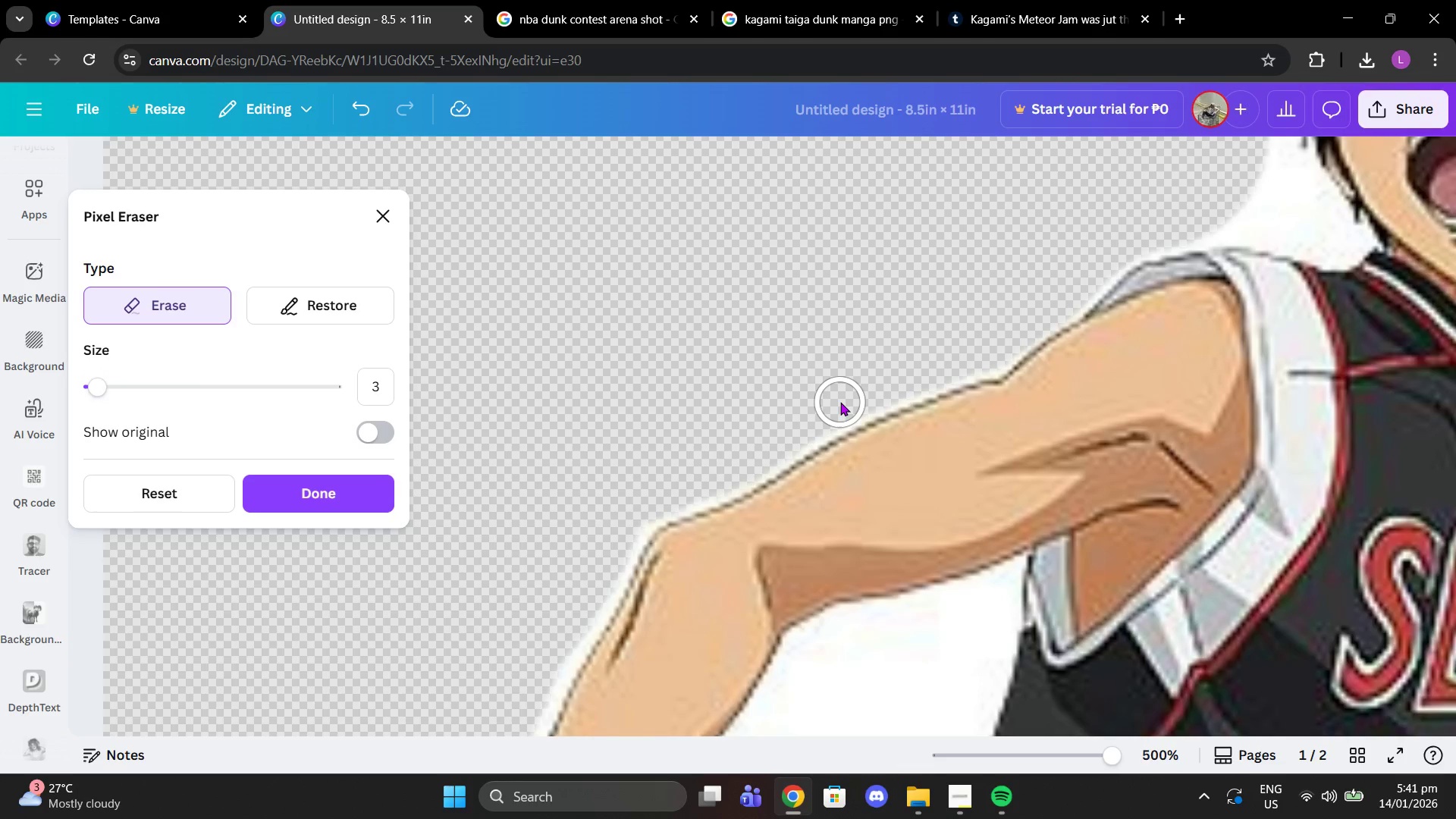 
left_click([843, 402])
 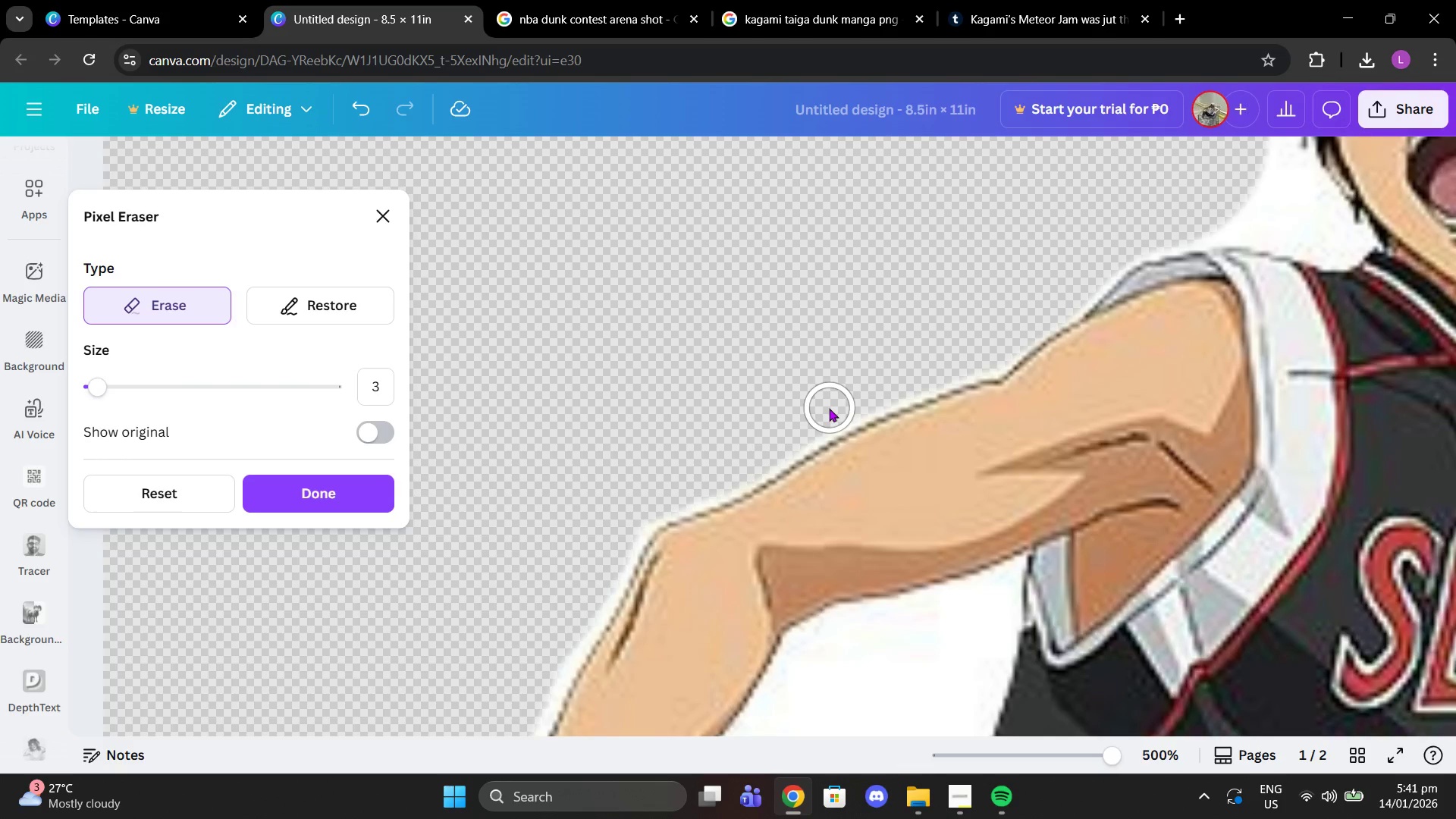 
left_click([827, 410])
 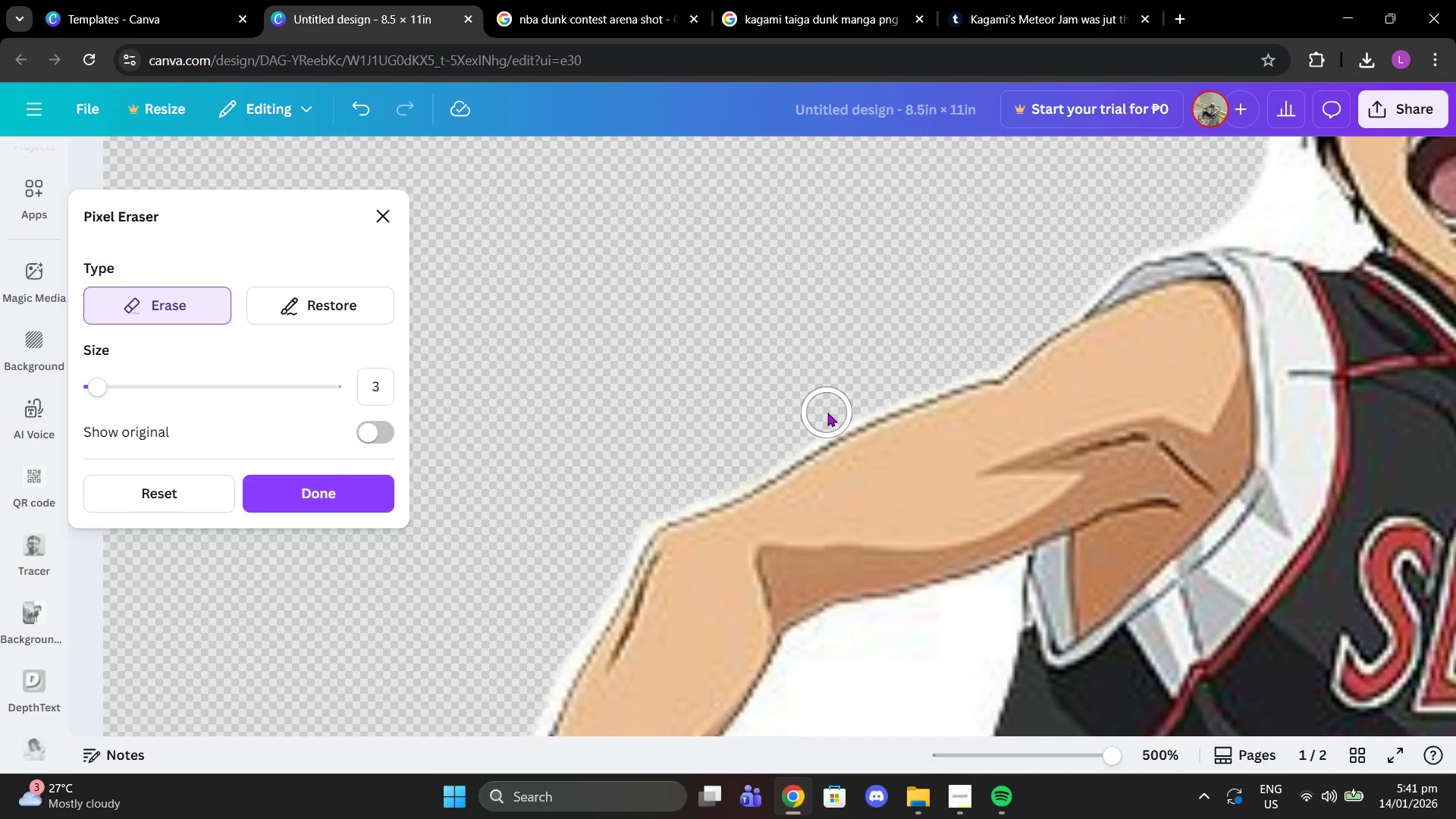 
left_click([827, 413])
 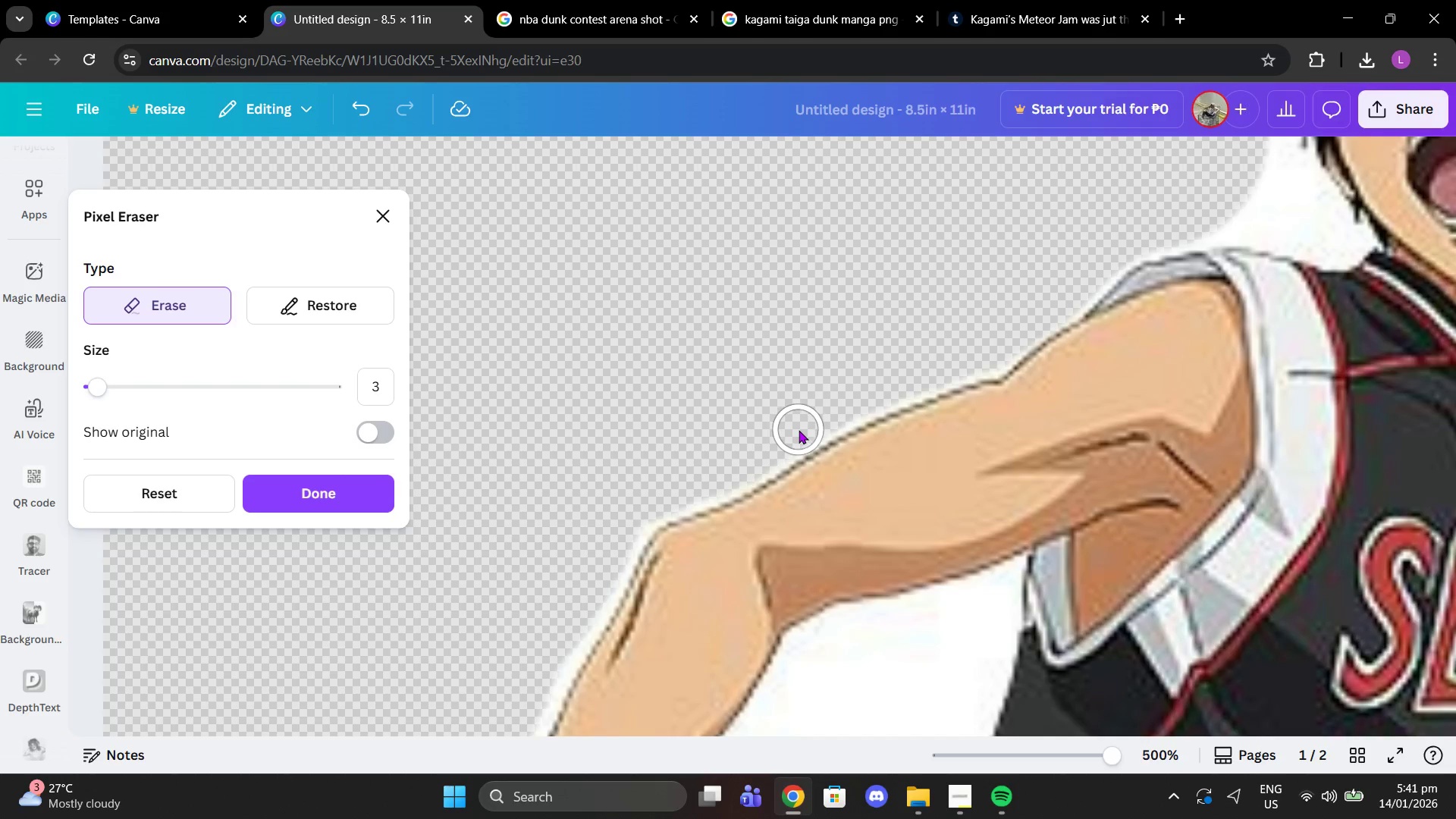 
left_click([799, 430])
 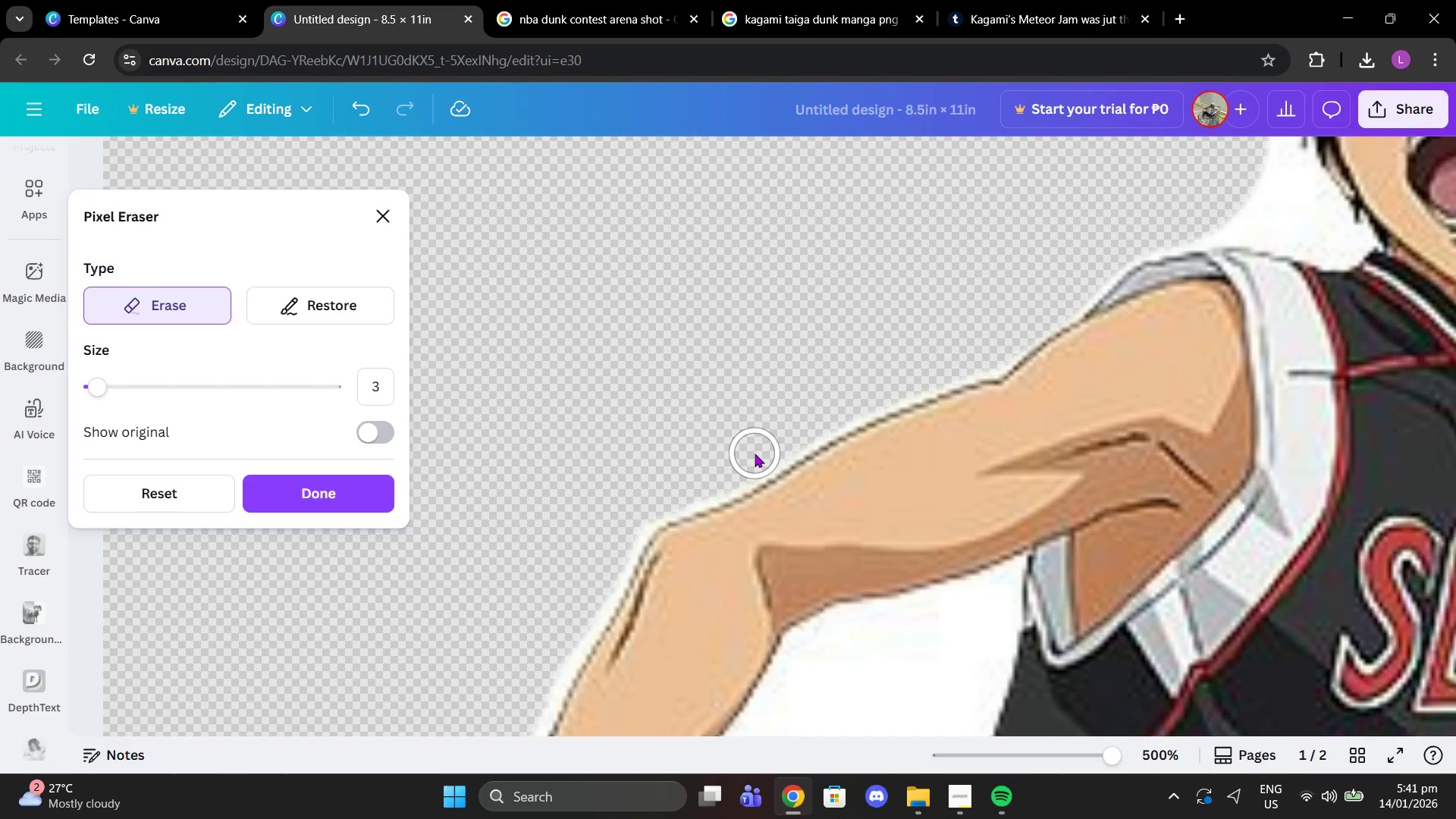 
left_click([755, 453])
 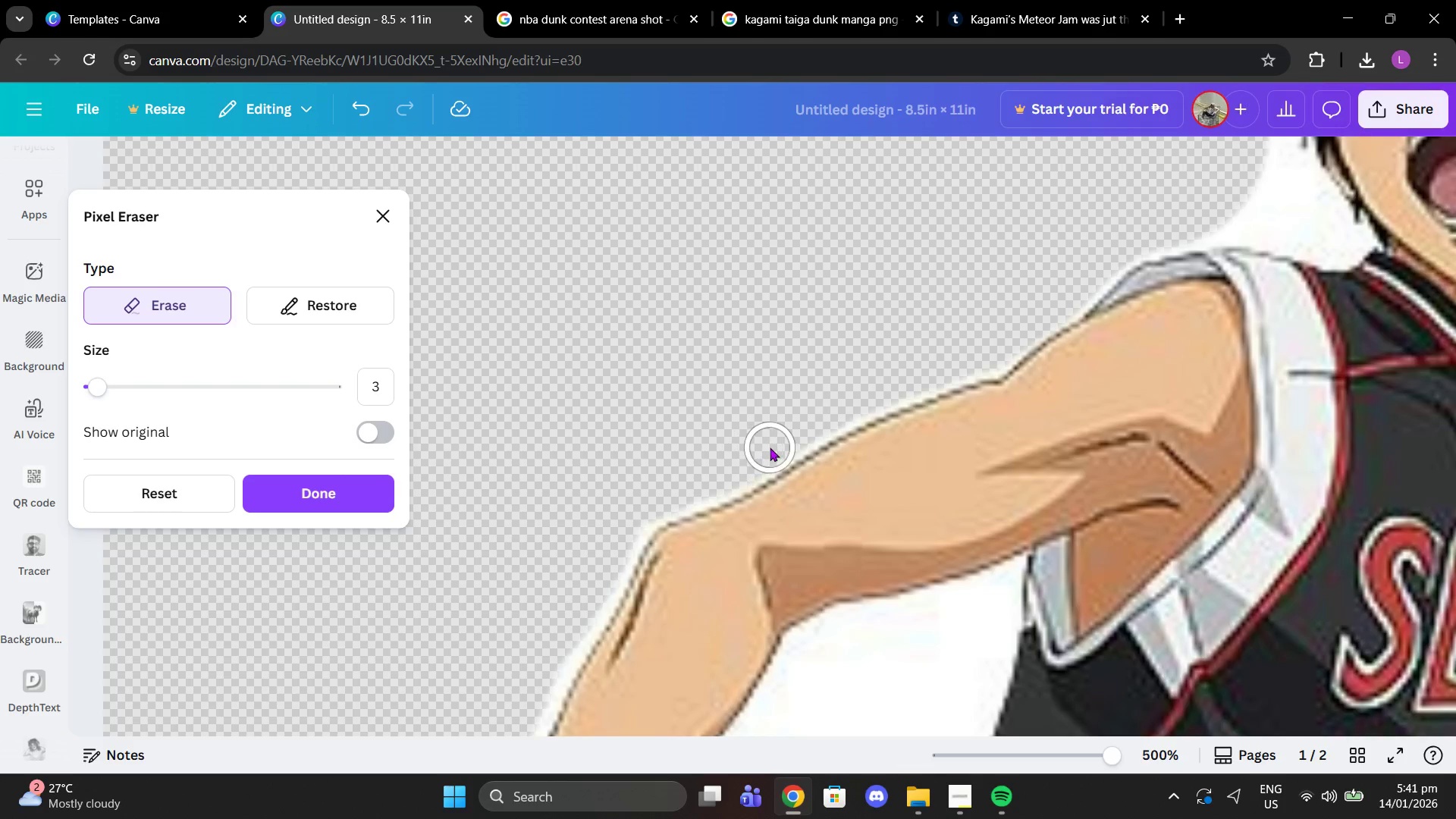 
left_click([770, 447])
 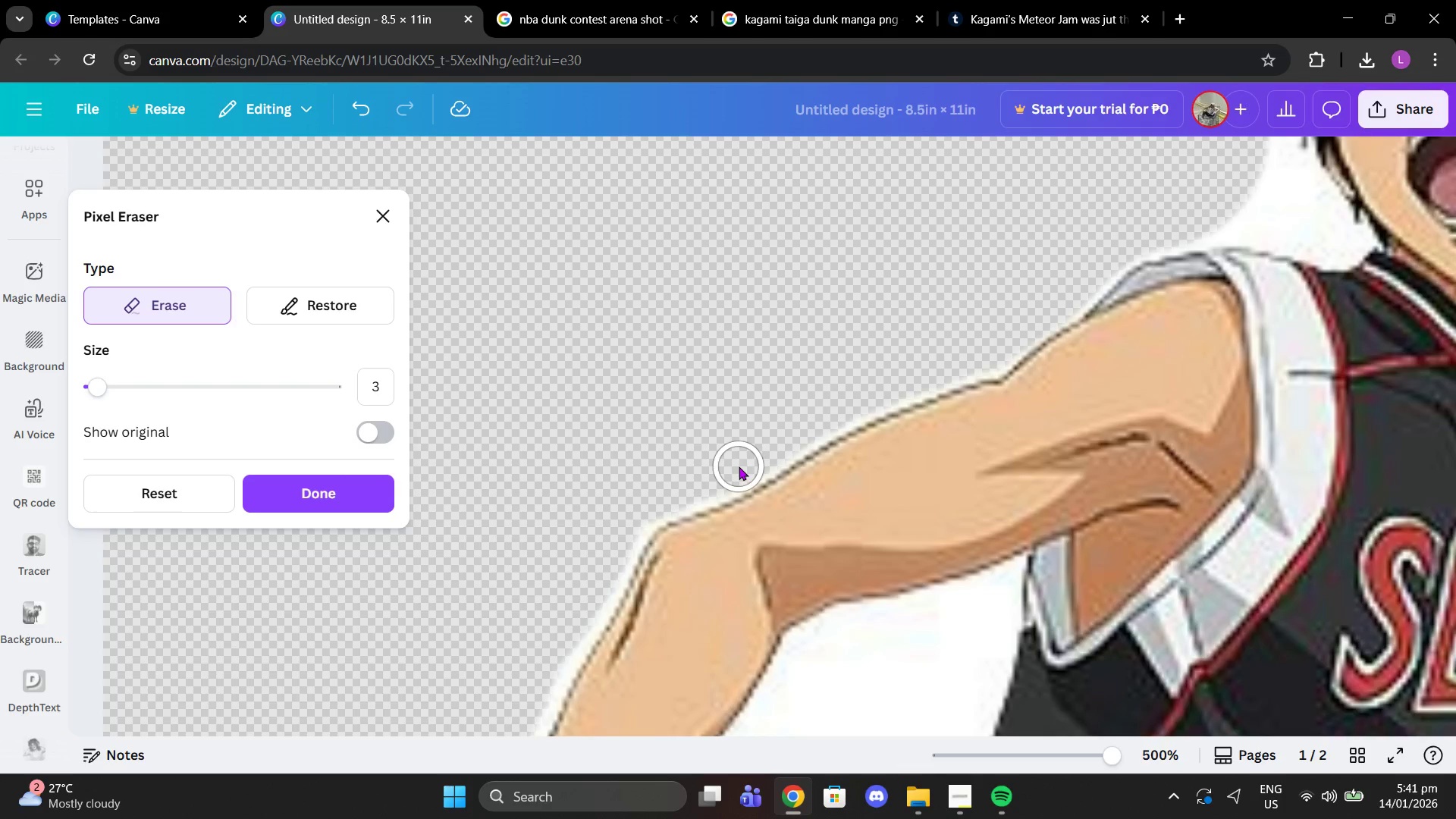 
left_click([735, 466])
 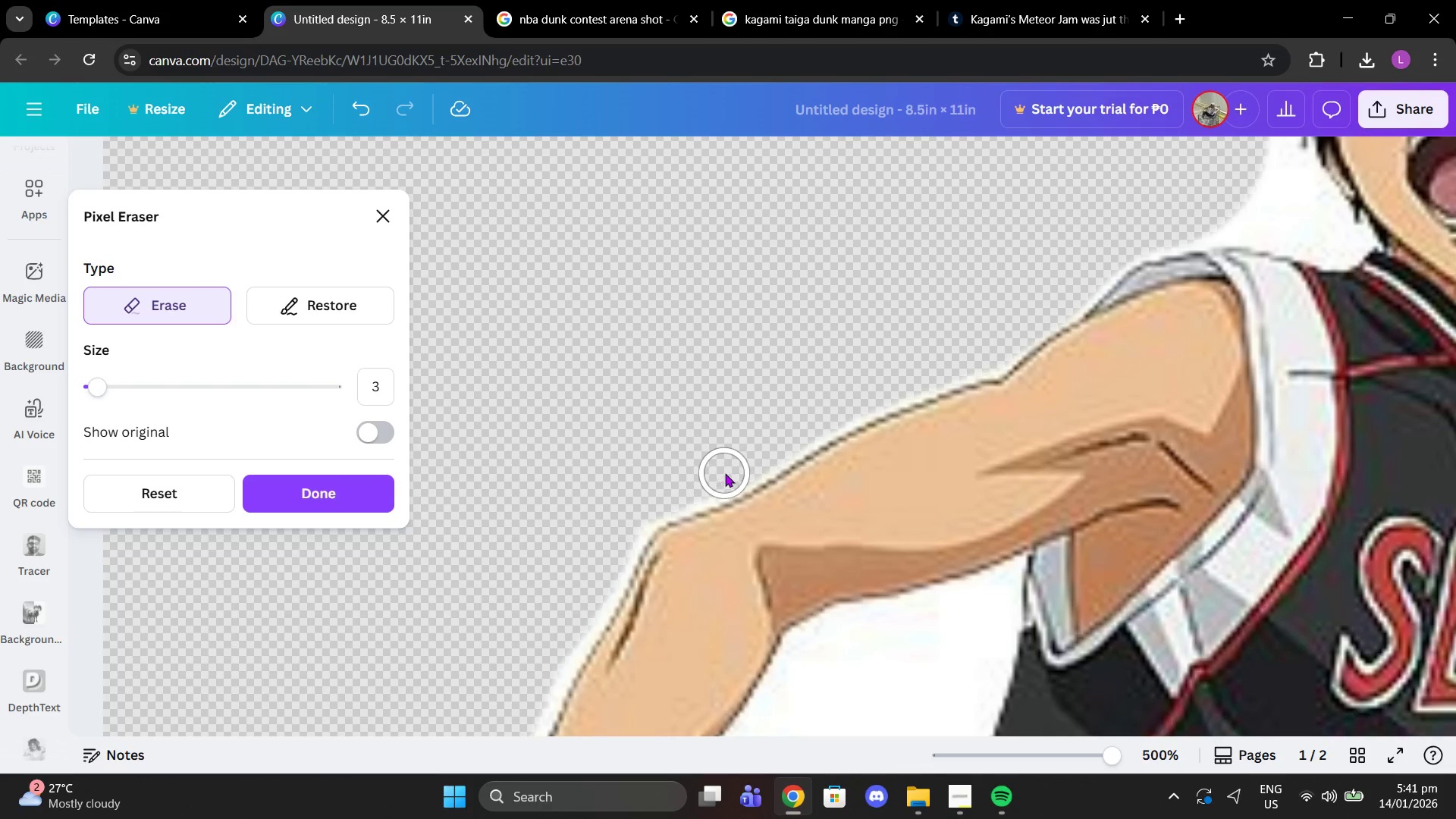 
left_click([725, 473])
 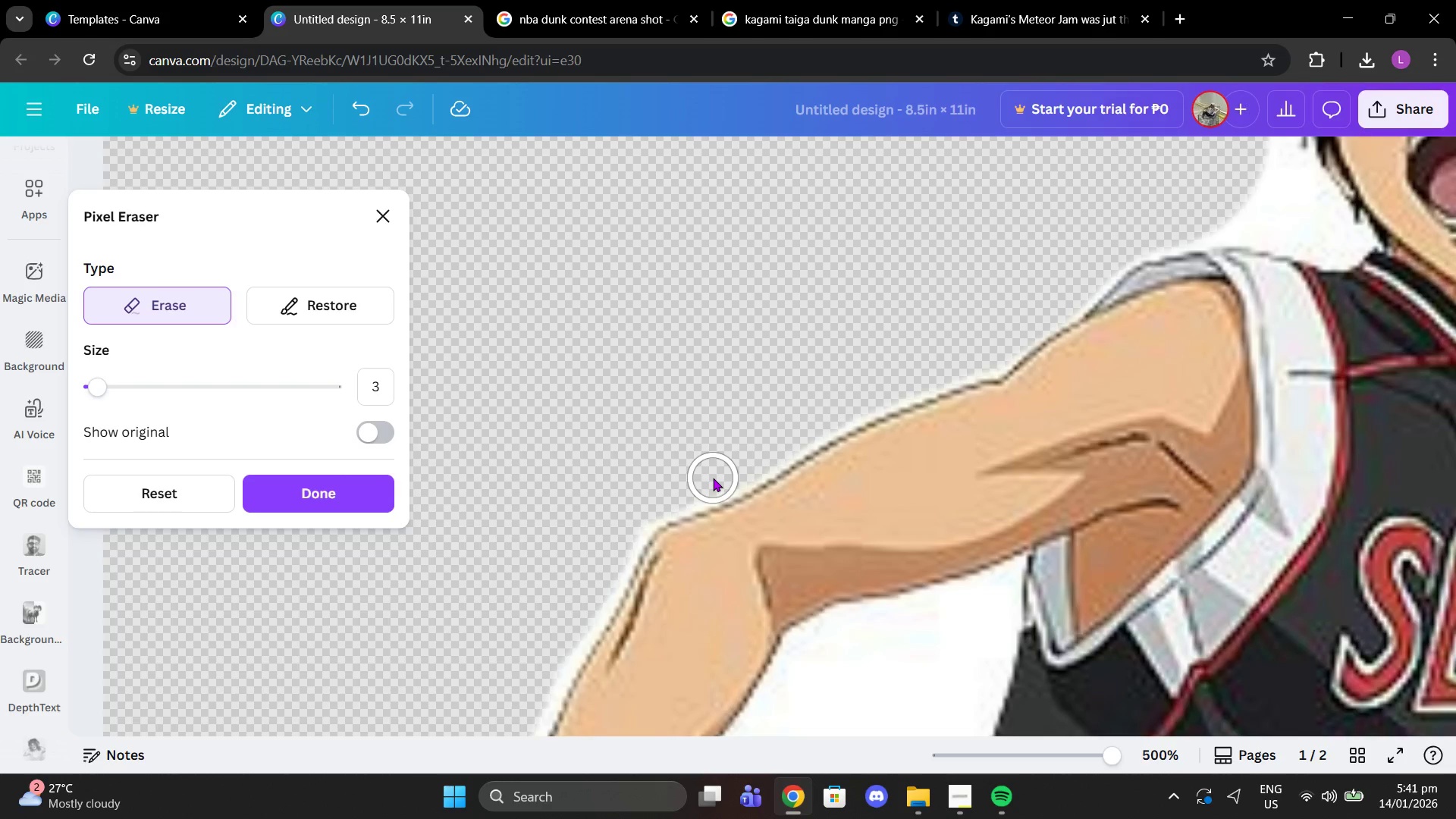 
left_click_drag(start_coordinate=[713, 478], to_coordinate=[645, 508])
 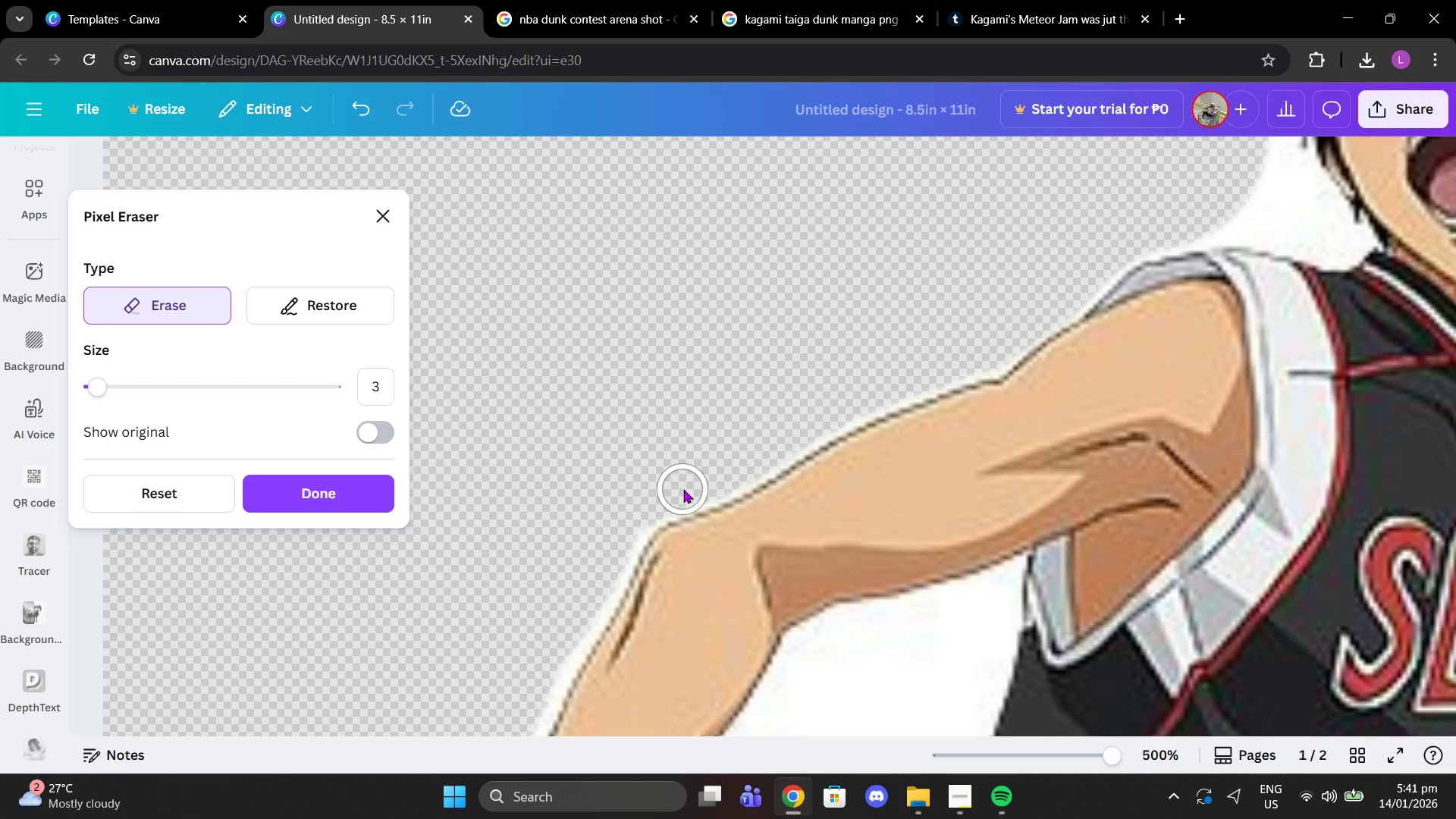 
left_click([683, 489])
 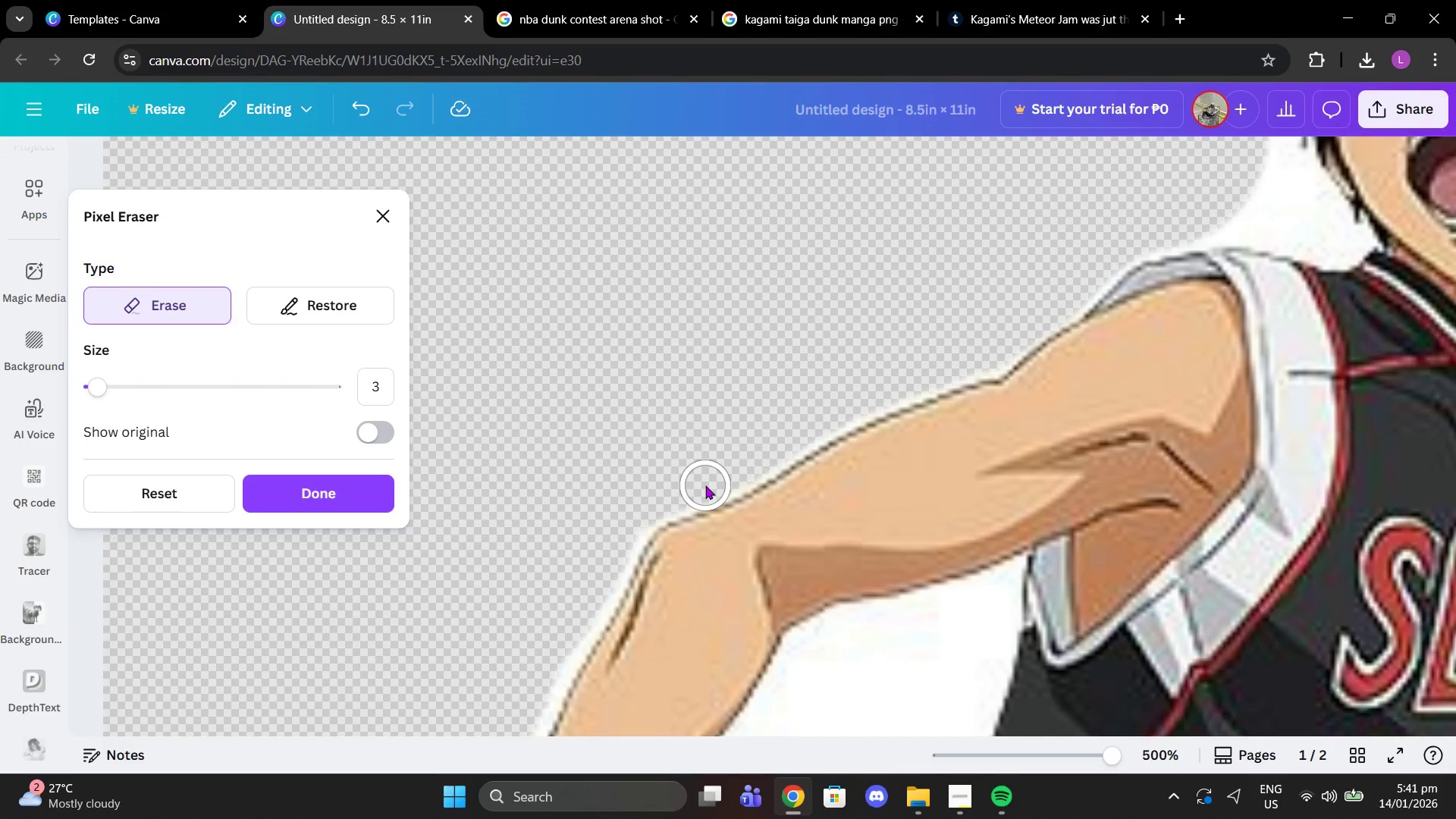 
left_click([705, 485])
 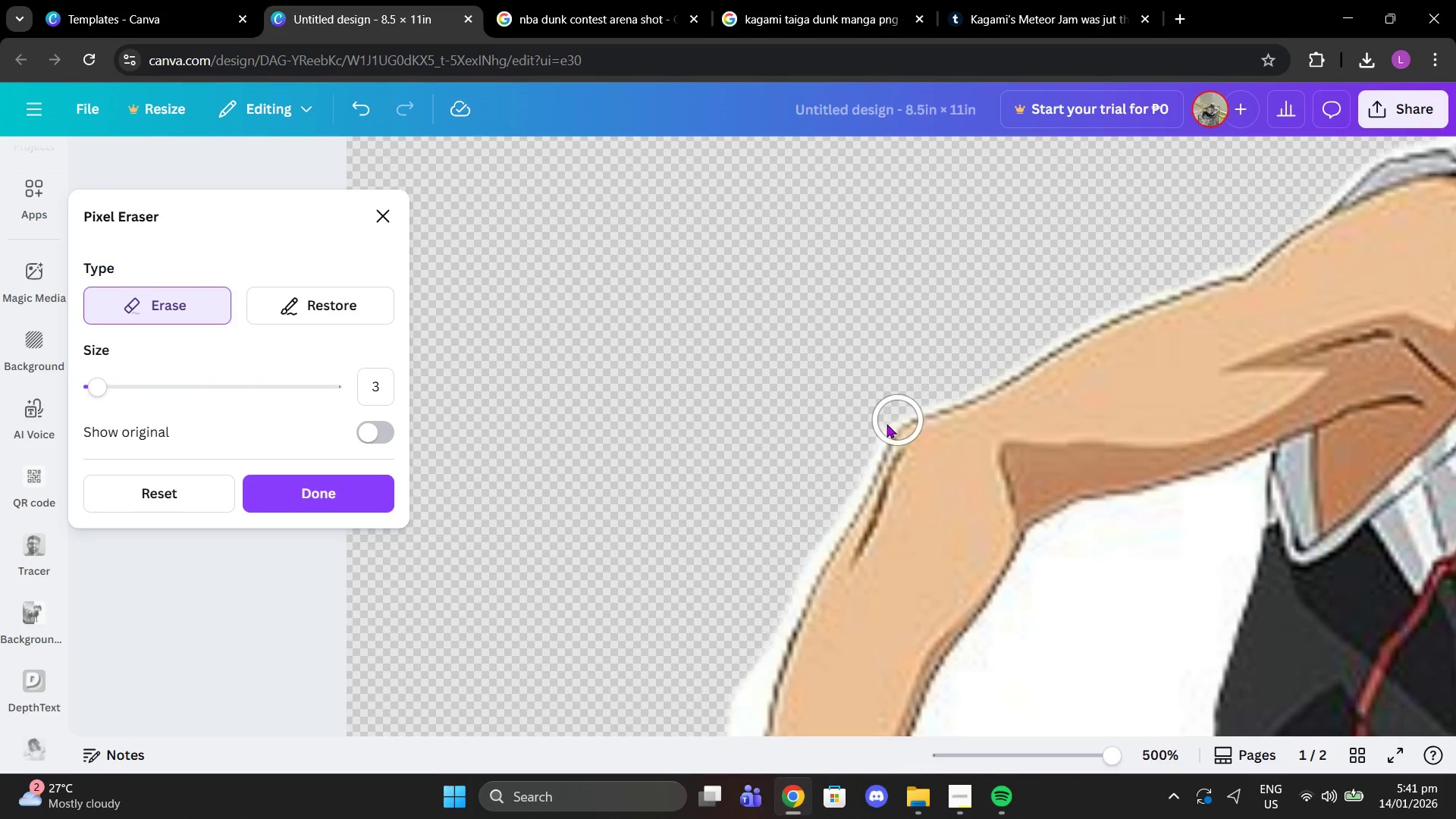 
left_click([872, 420])
 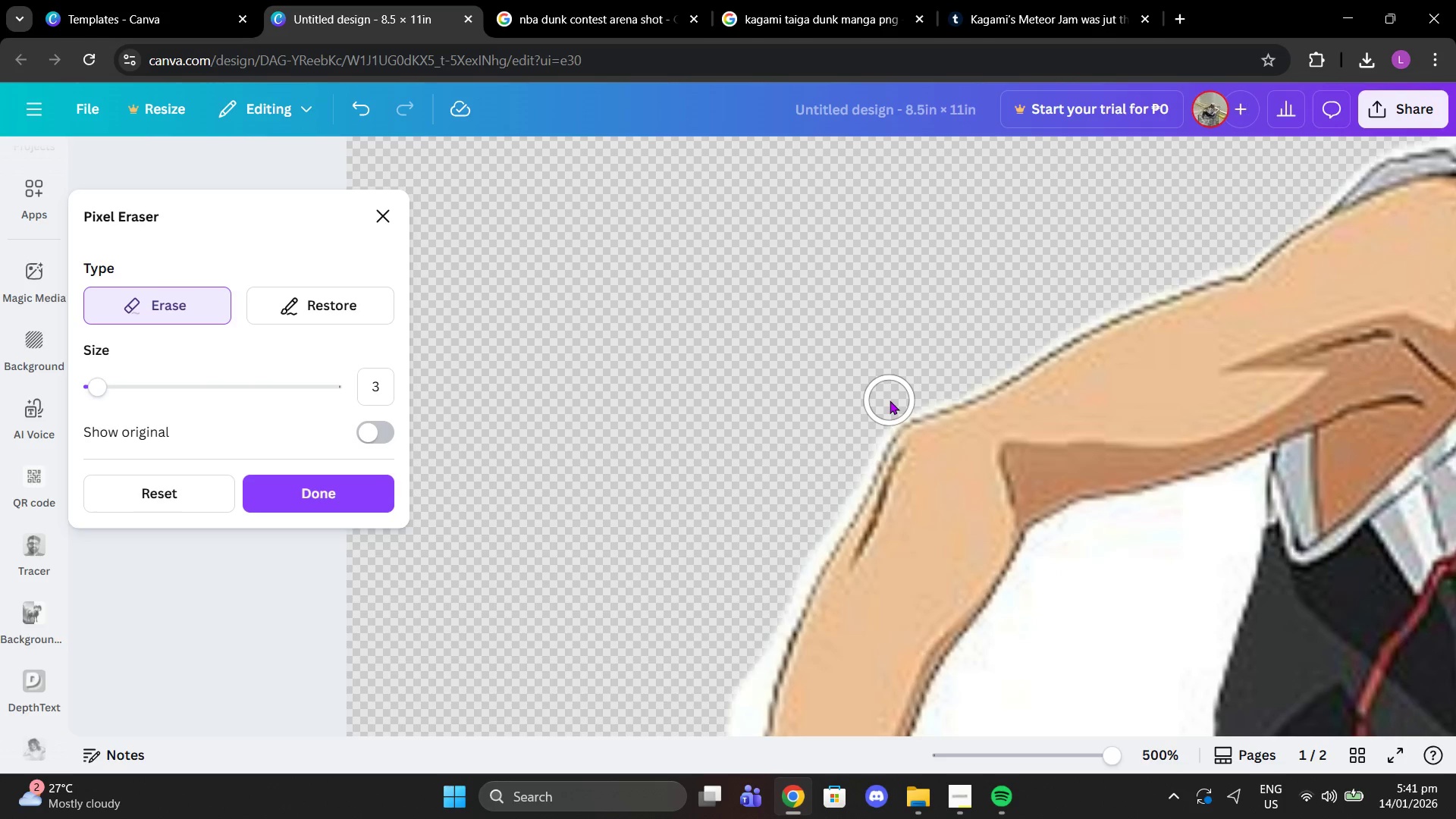 
left_click([890, 400])
 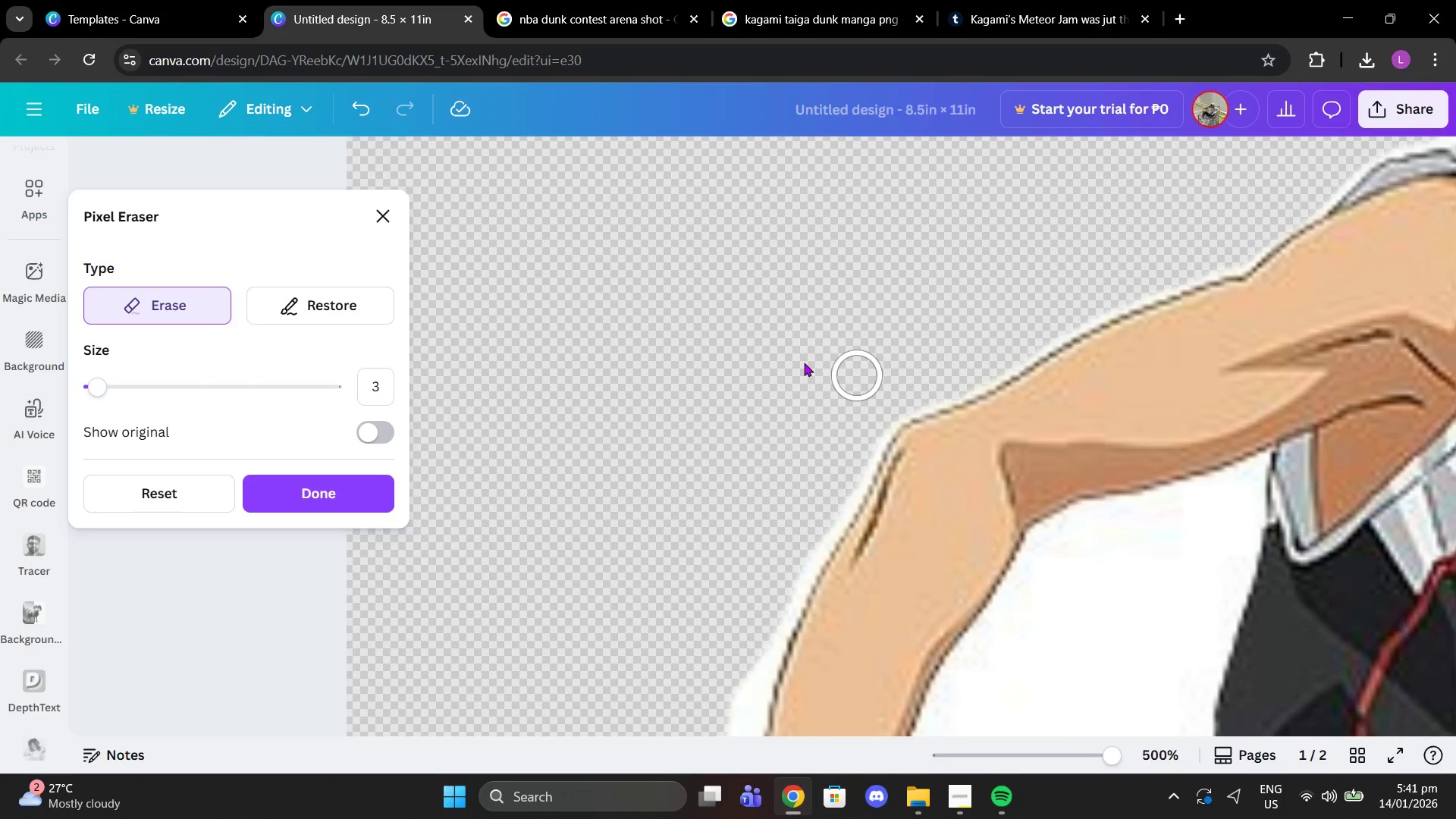 
scroll: coordinate [936, 231], scroll_direction: none, amount: 0.0
 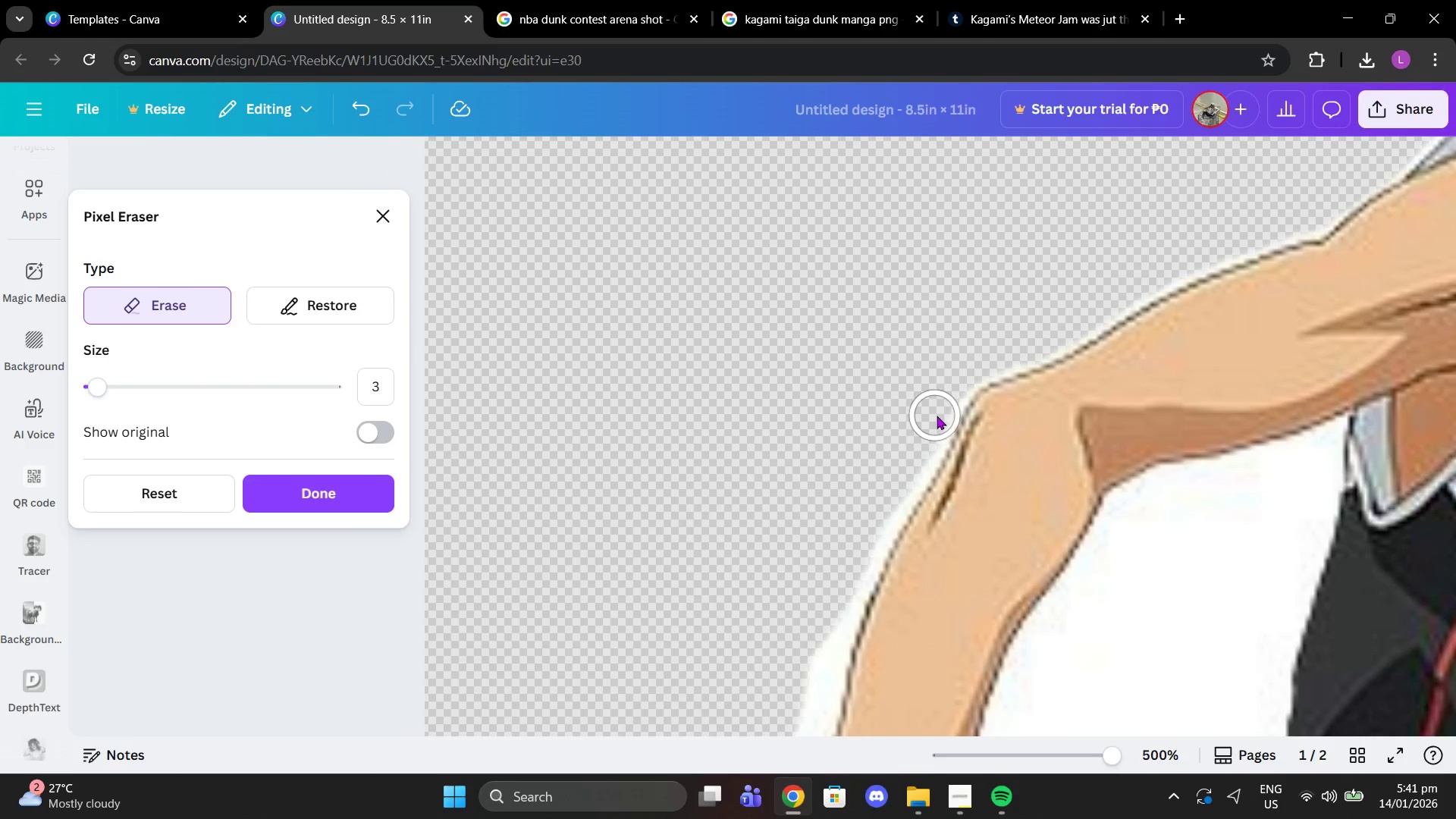 
left_click([938, 416])
 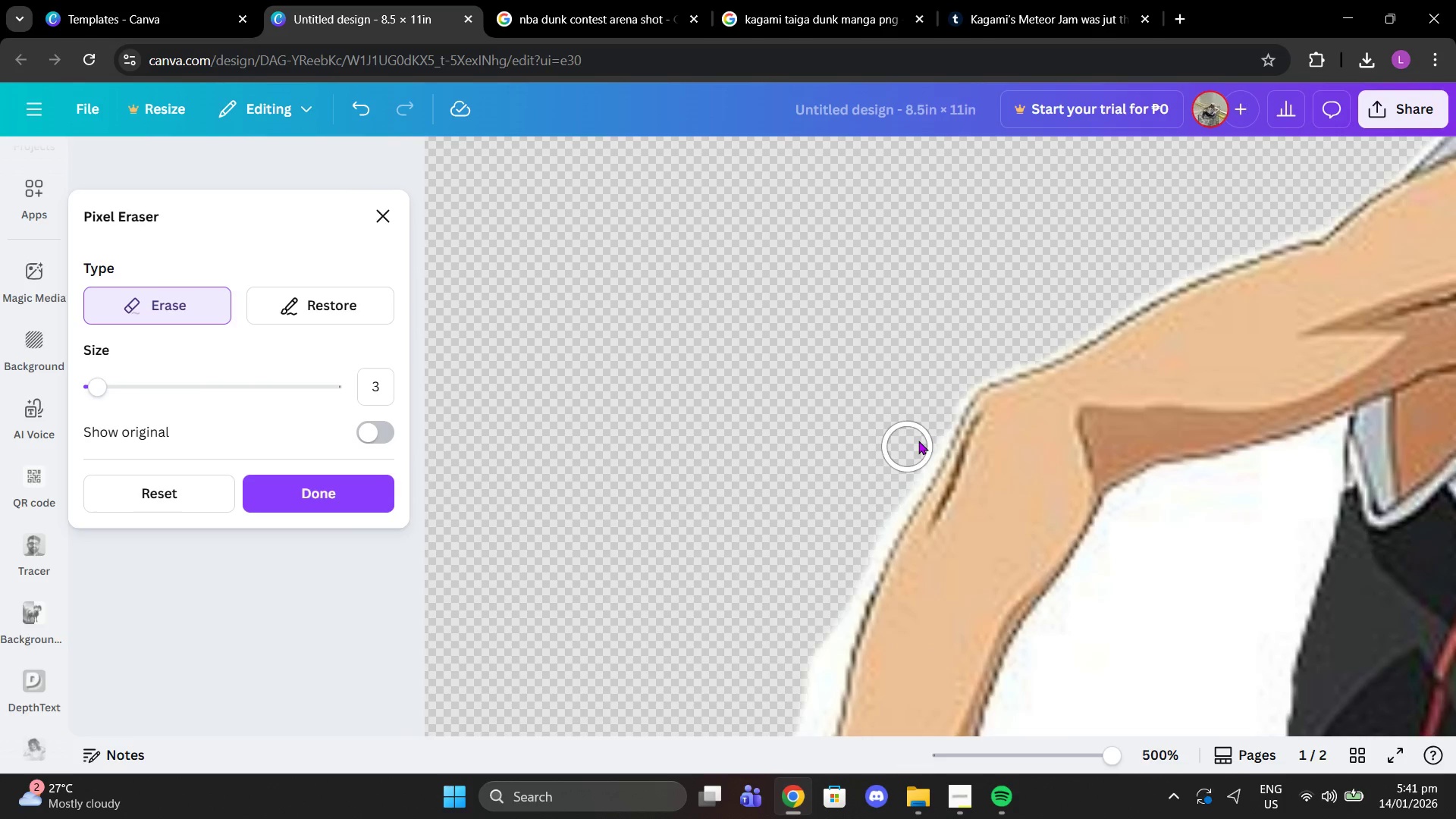 
left_click([929, 438])
 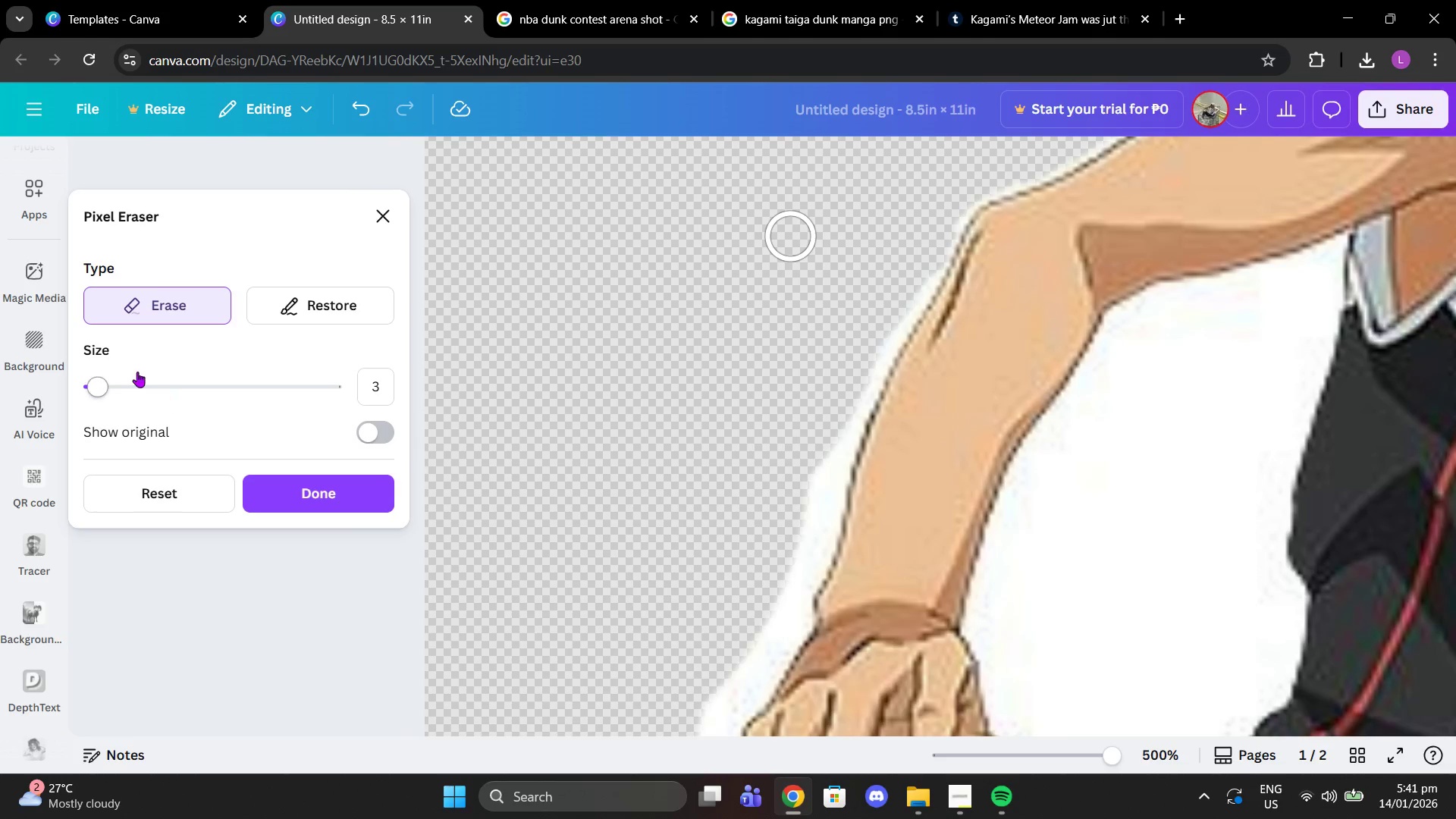 
left_click_drag(start_coordinate=[116, 387], to_coordinate=[144, 387])
 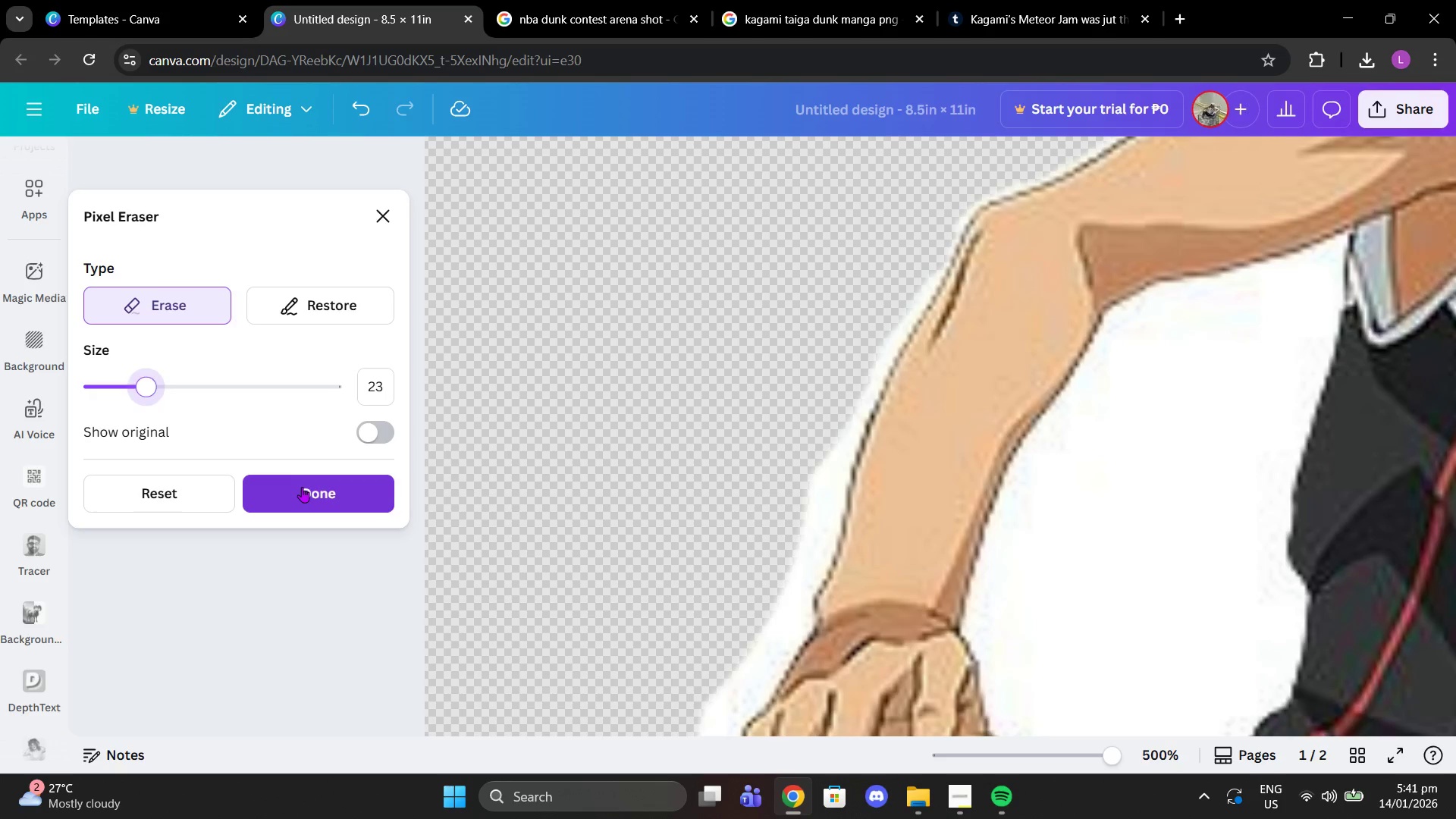 
left_click([302, 487])
 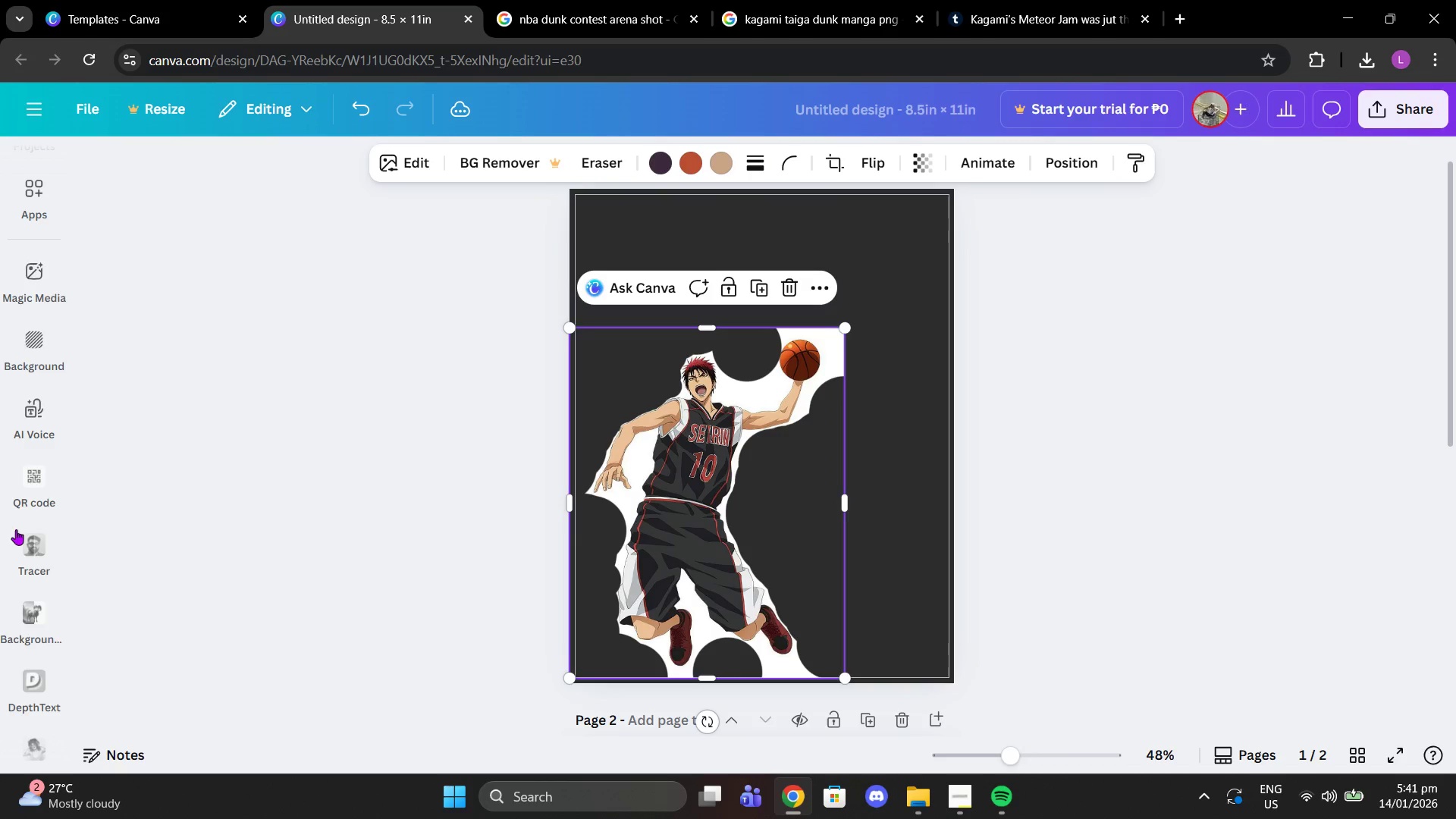 
left_click([930, 0])
 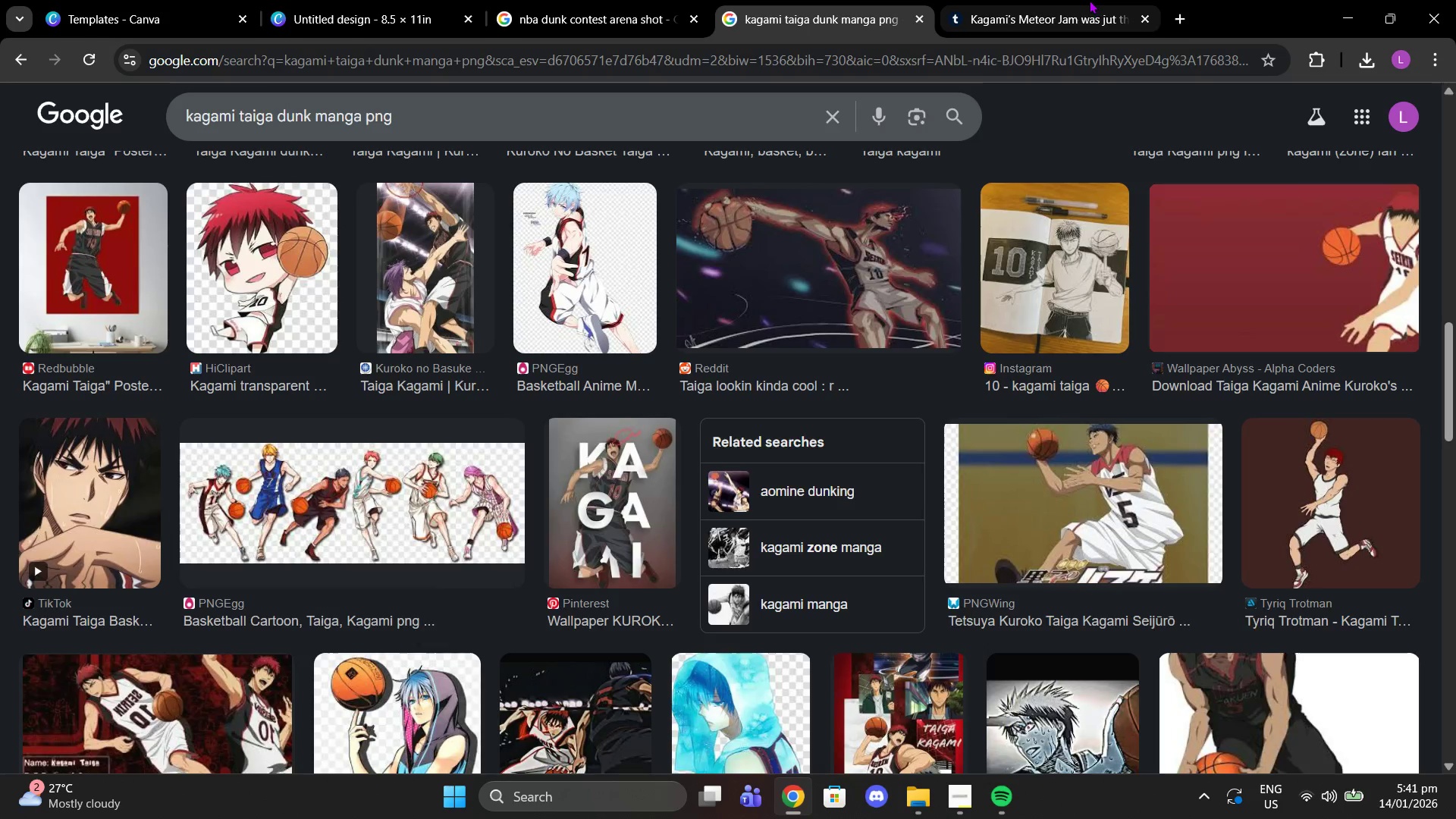 
left_click([1089, 0])
 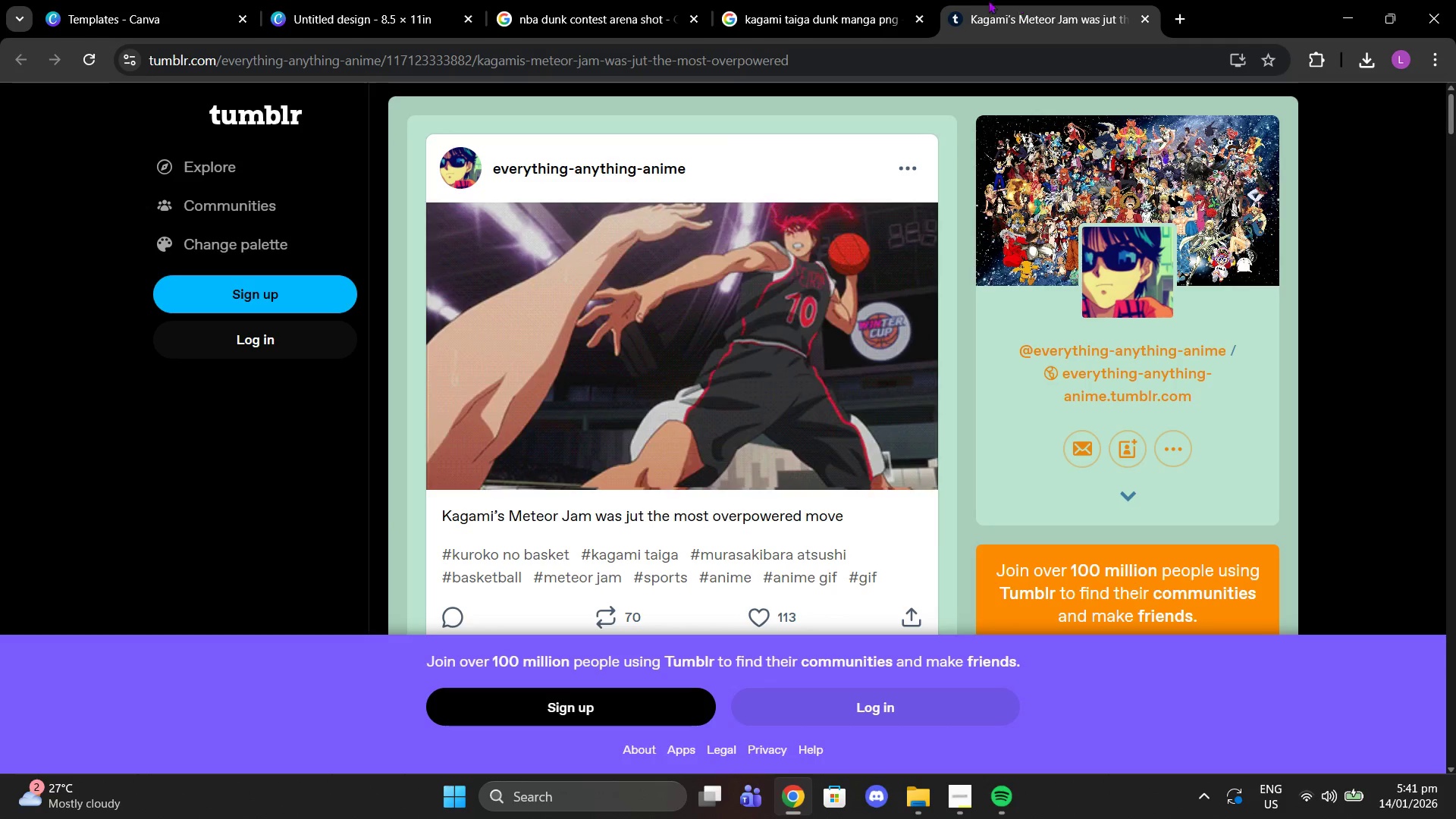 
left_click([918, 0])
 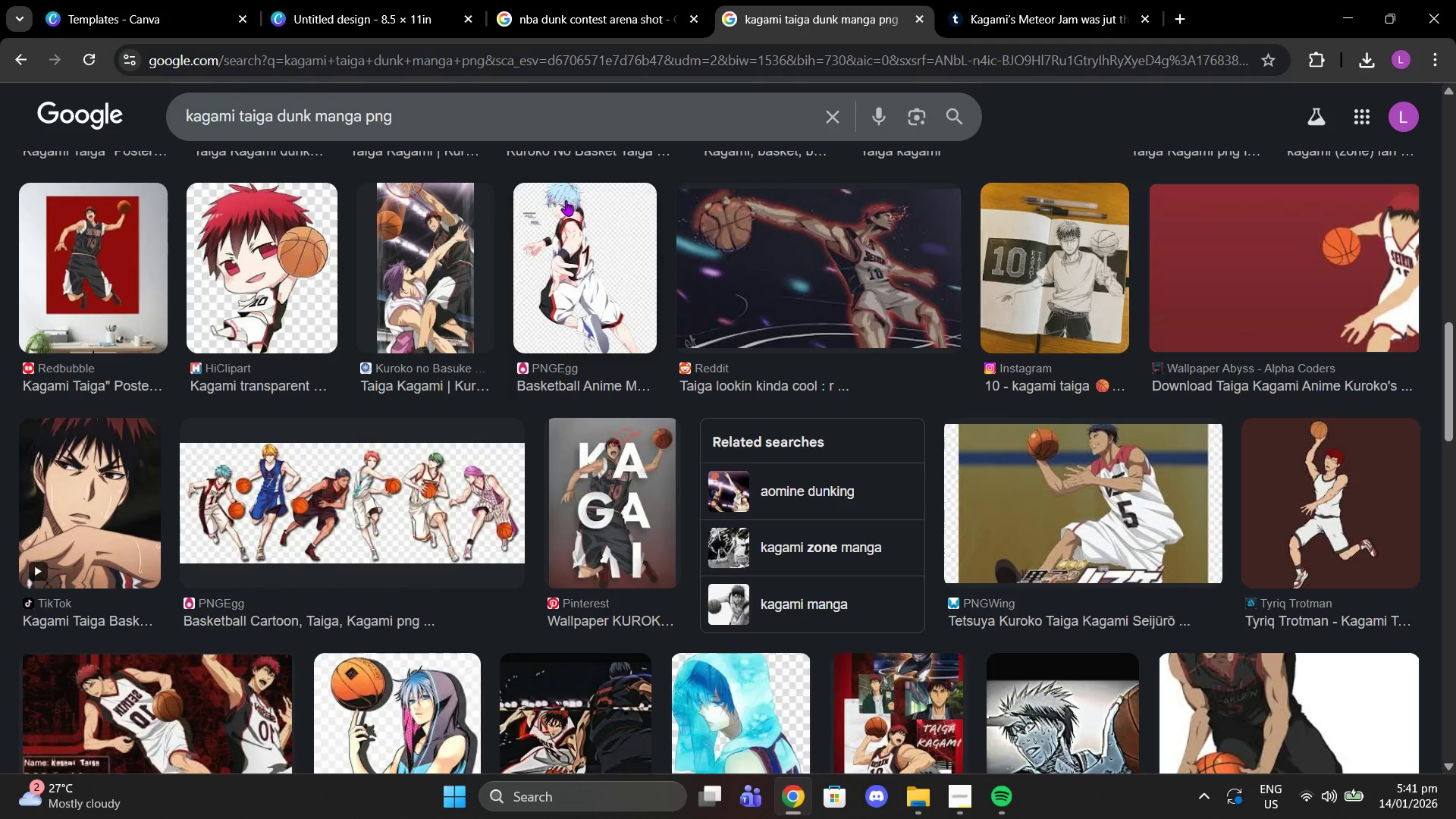 
scroll: coordinate [566, 200], scroll_direction: down, amount: 4.0
 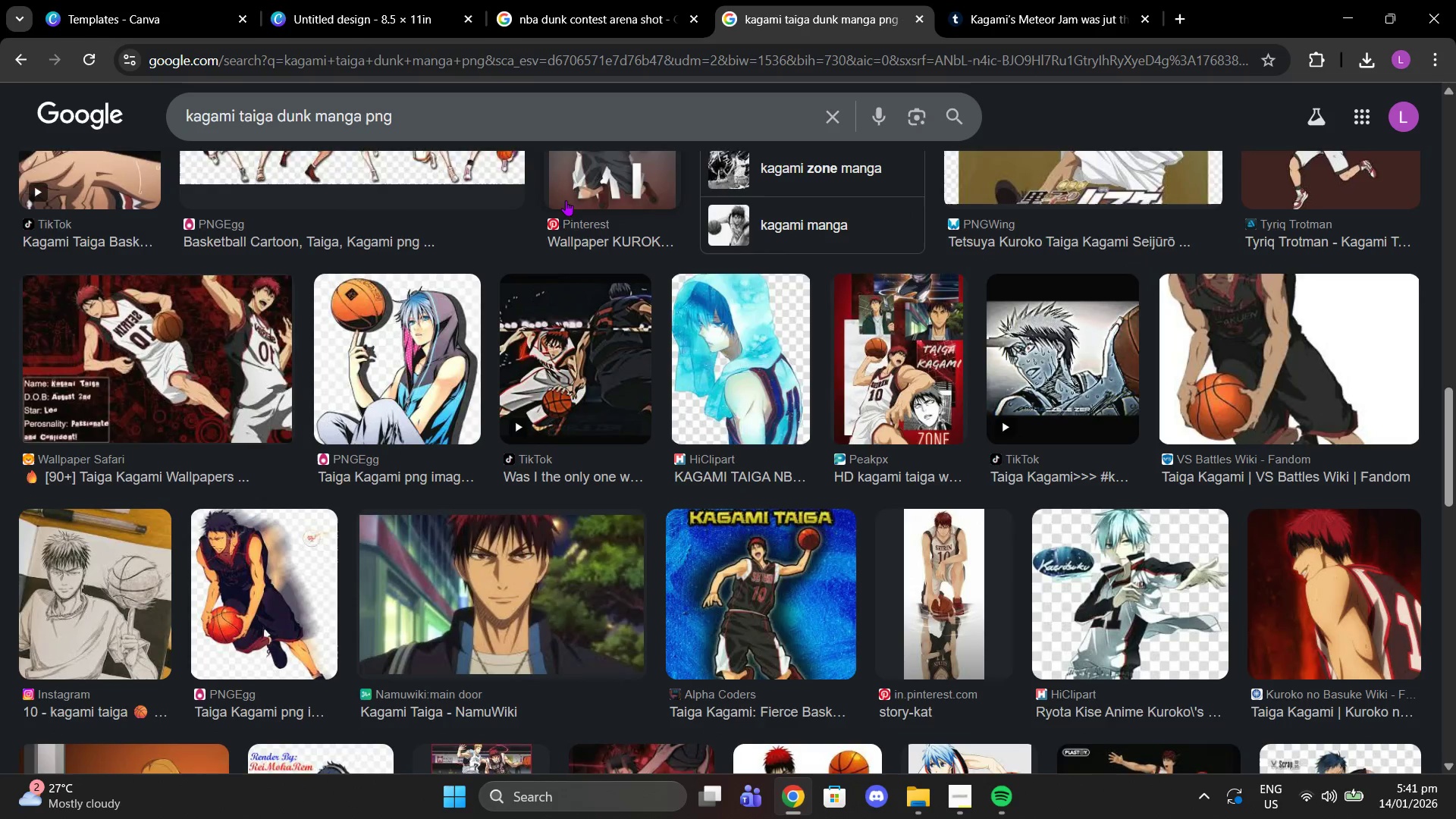 
left_click_drag(start_coordinate=[463, 184], to_coordinate=[453, 189])
 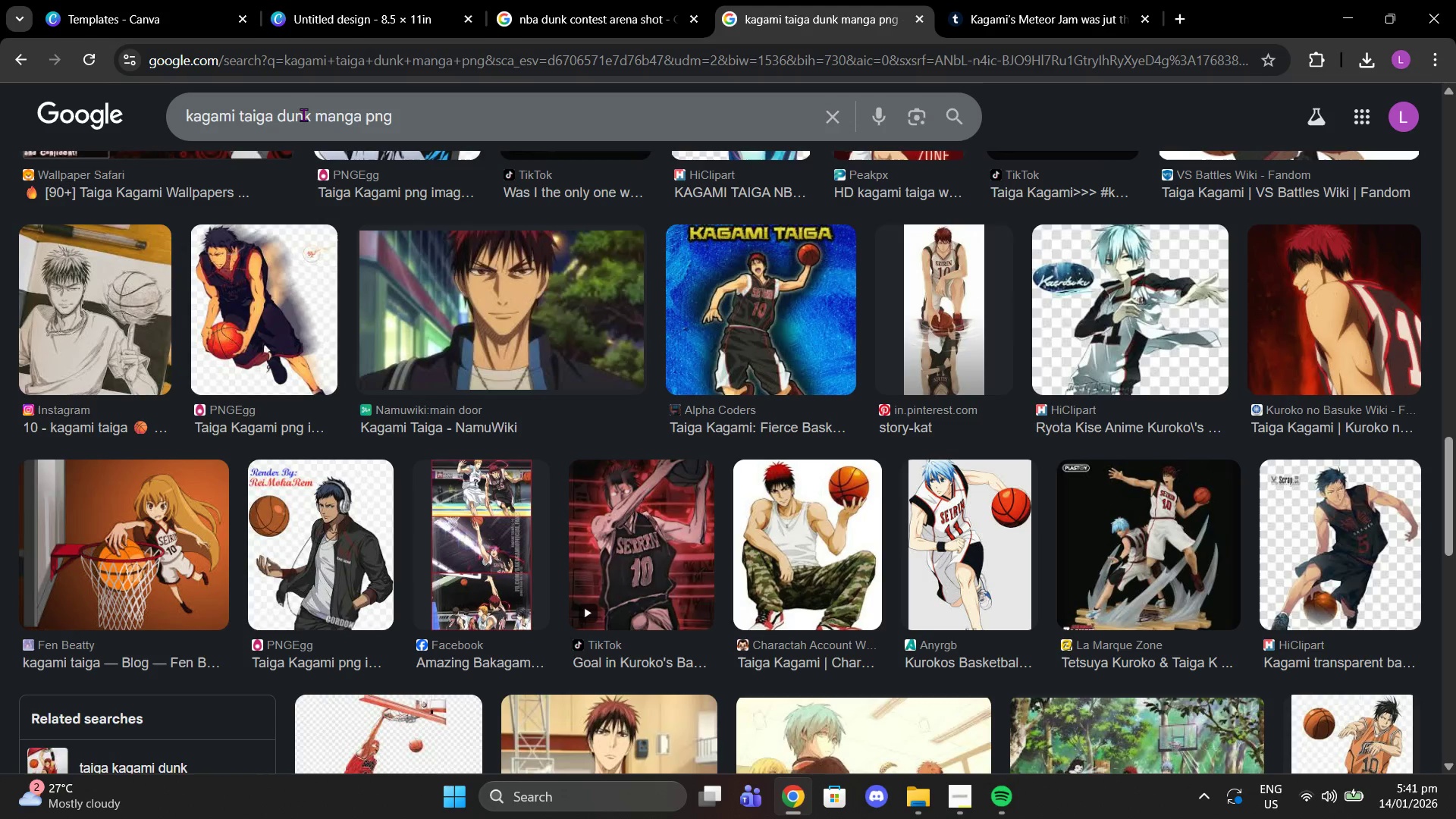 
scroll: coordinate [566, 200], scroll_direction: down, amount: 3.0
 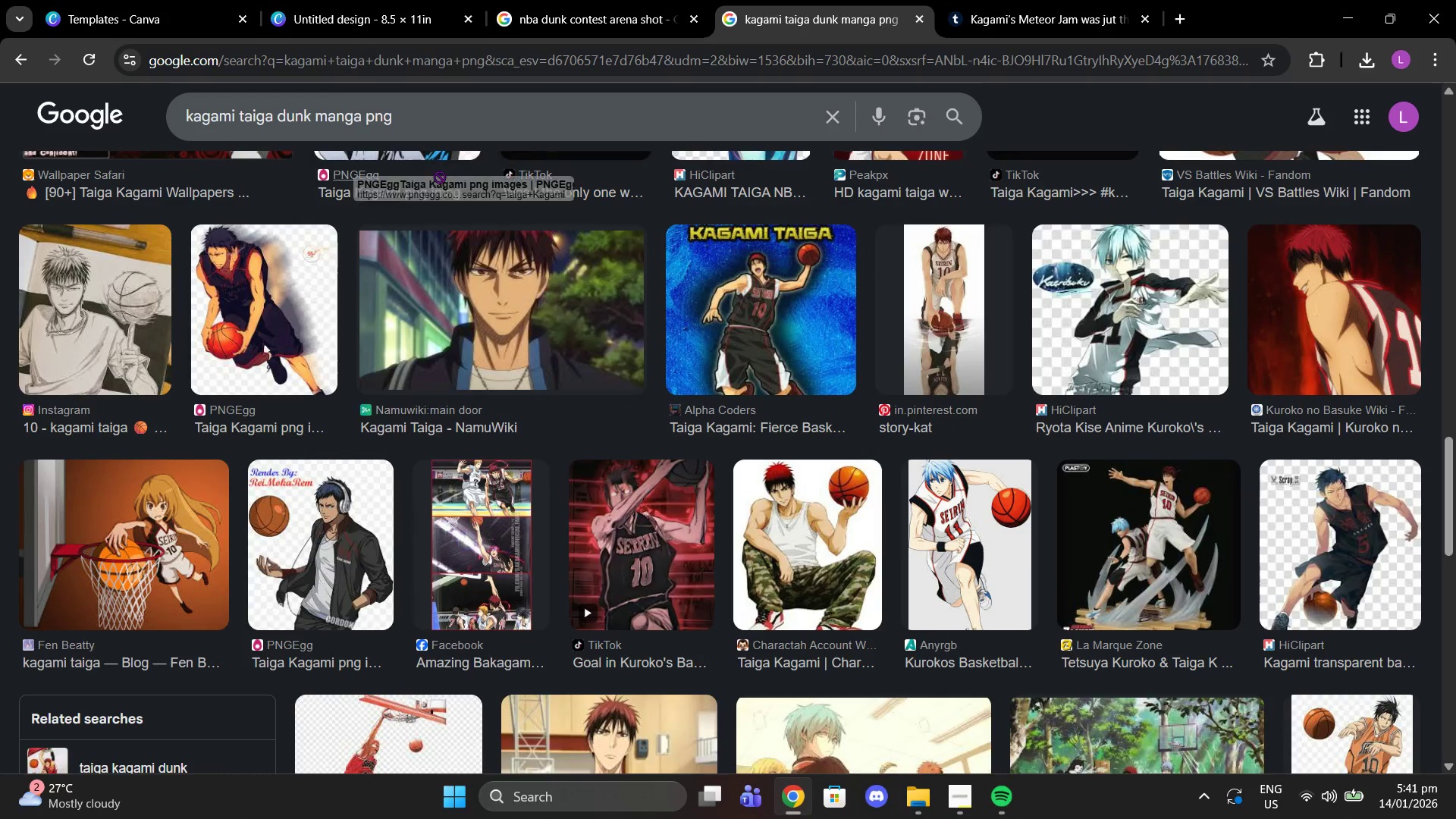 
 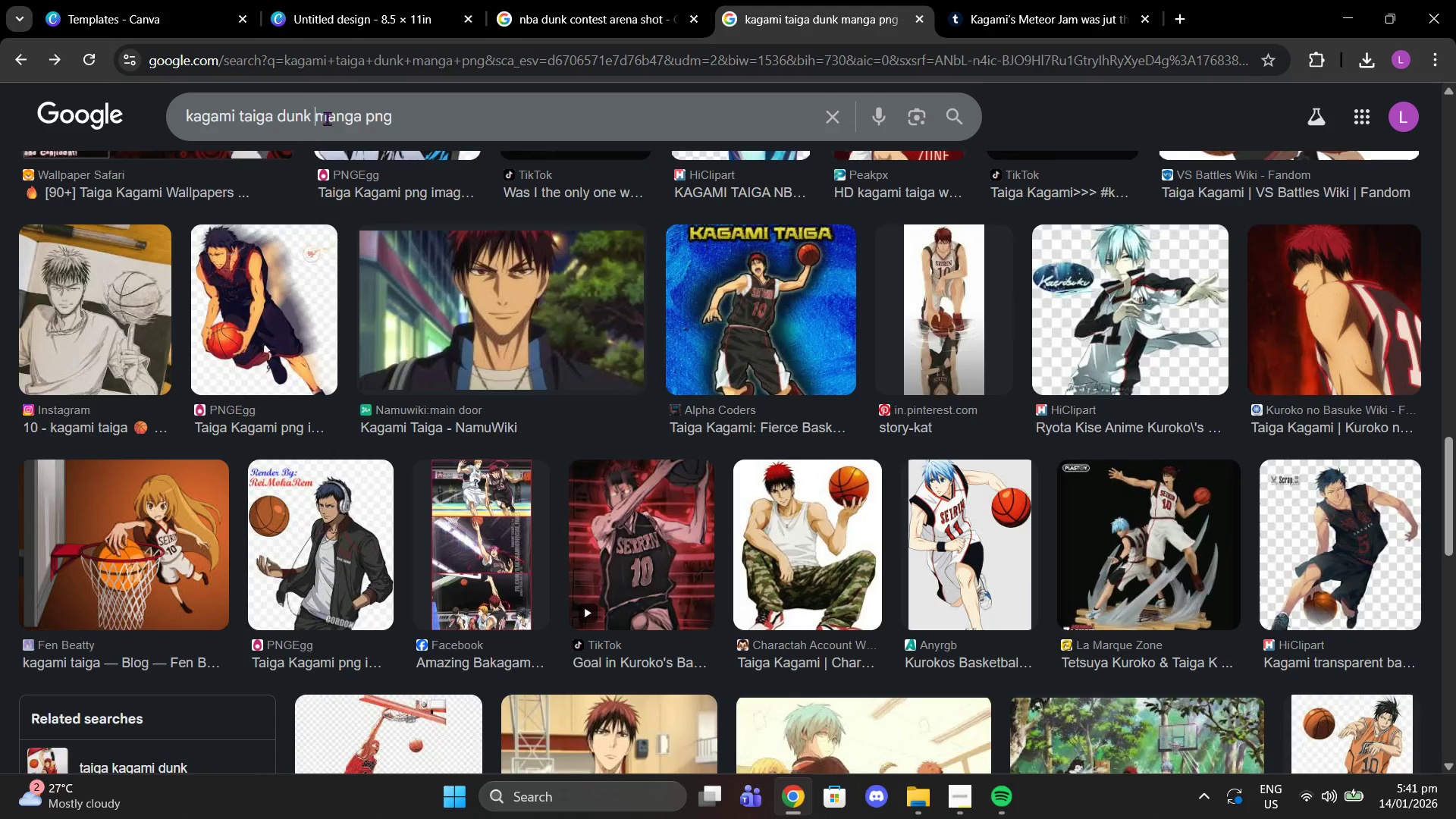 
left_click_drag(start_coordinate=[317, 117], to_coordinate=[778, 162])
 